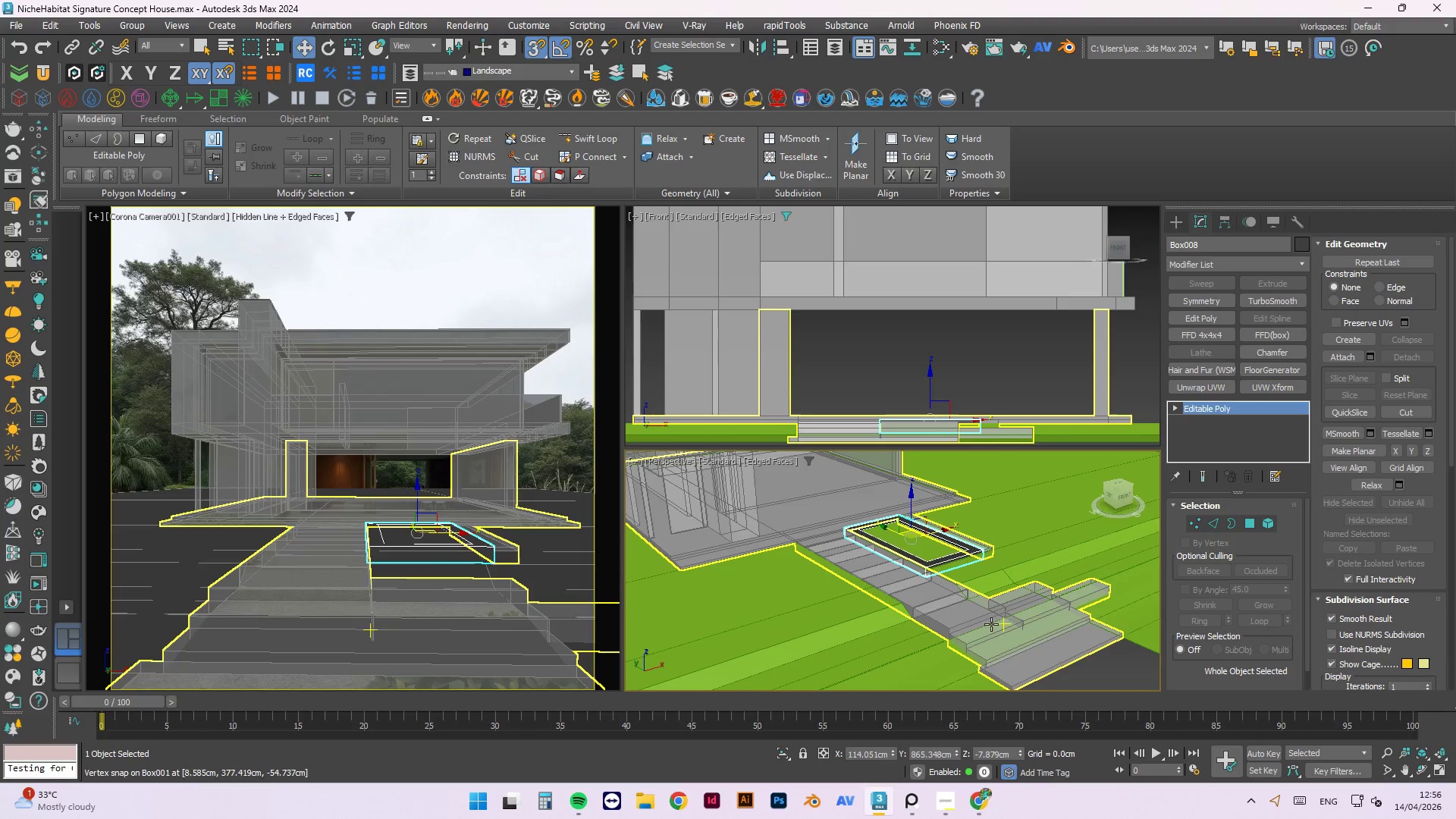 
left_click([962, 608])
 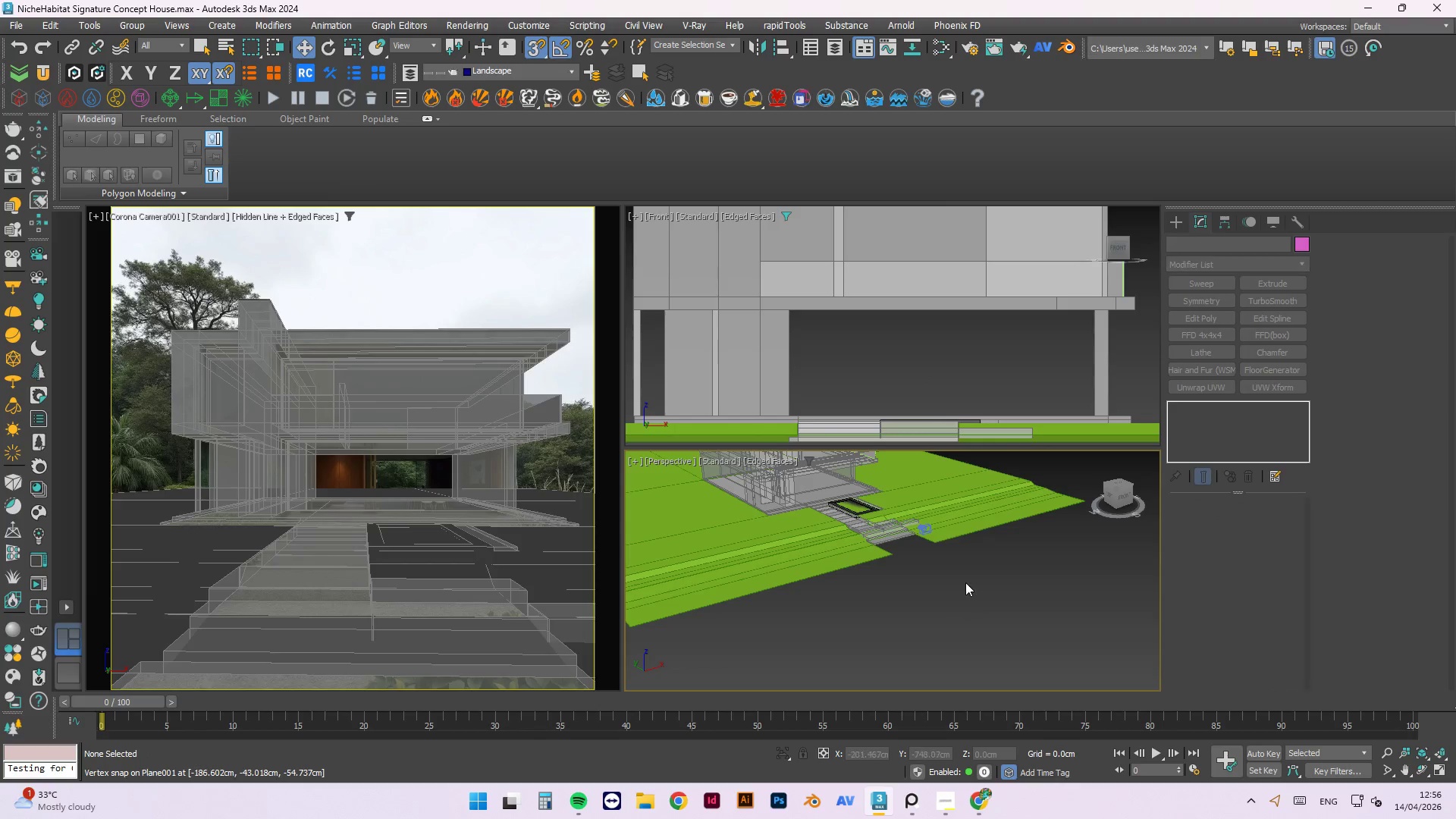 
scroll: coordinate [817, 485], scroll_direction: down, amount: 2.0
 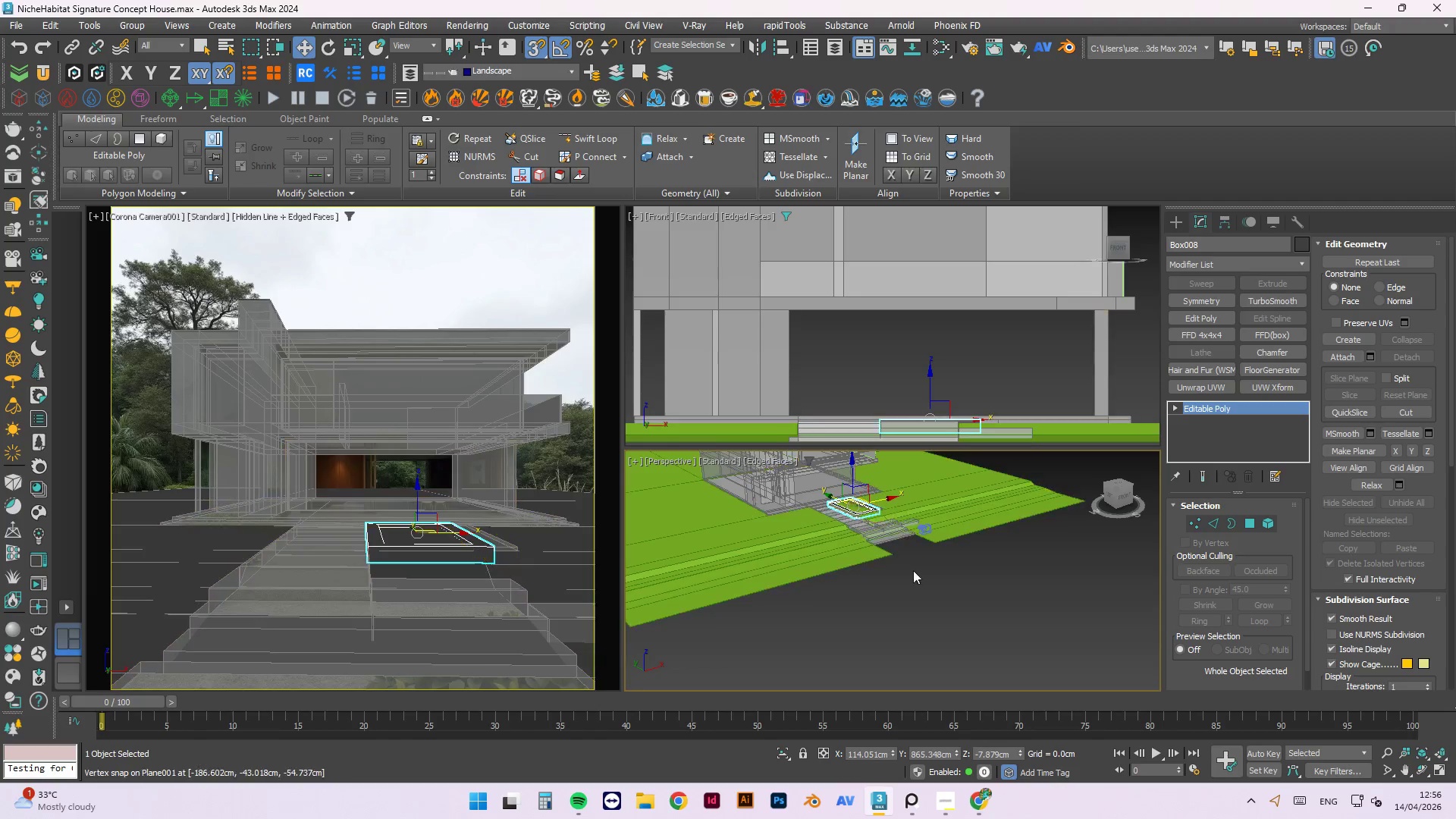 
hold_key(key=AltLeft, duration=0.44)
 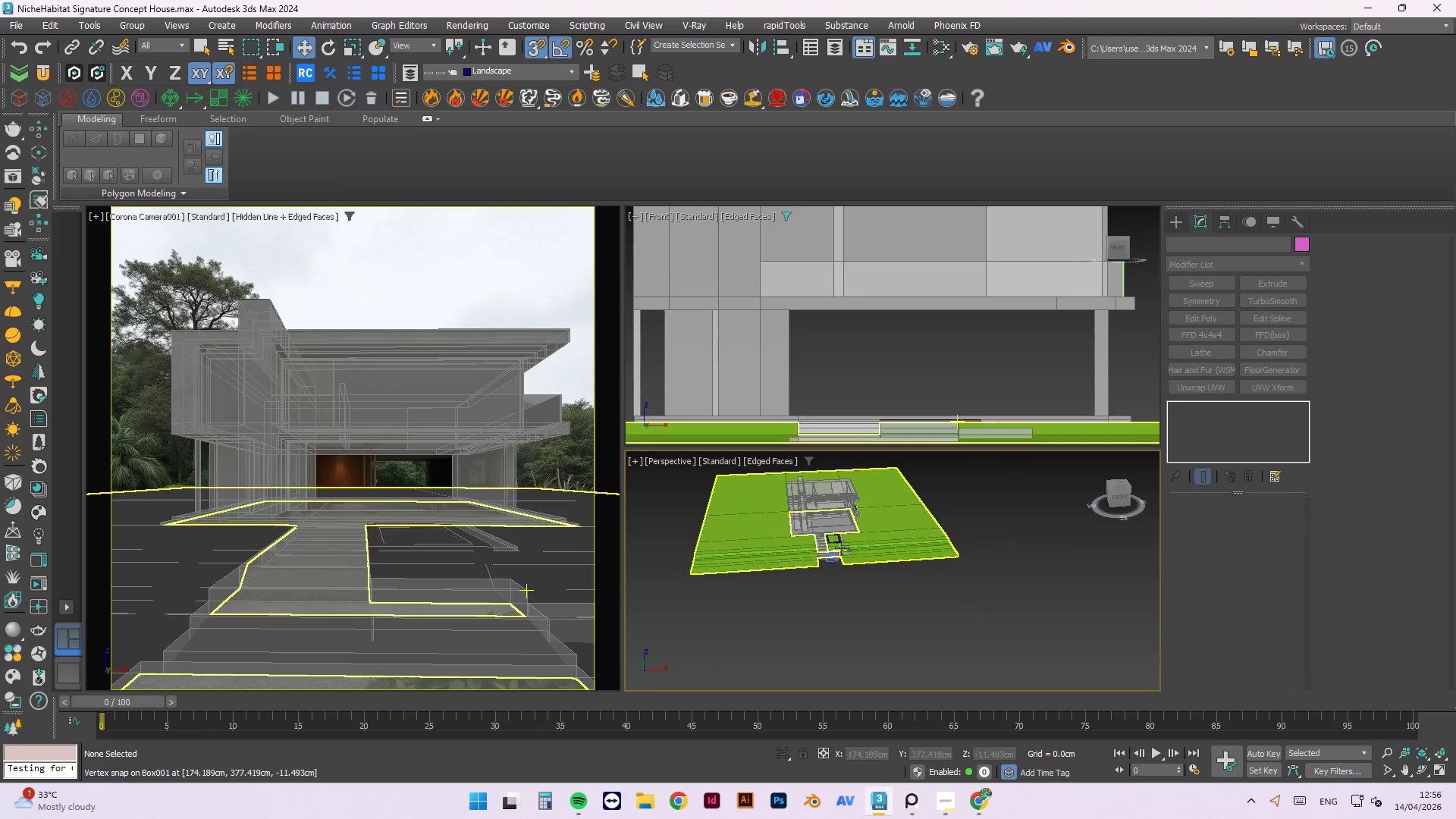 
scroll: coordinate [965, 582], scroll_direction: down, amount: 1.0
 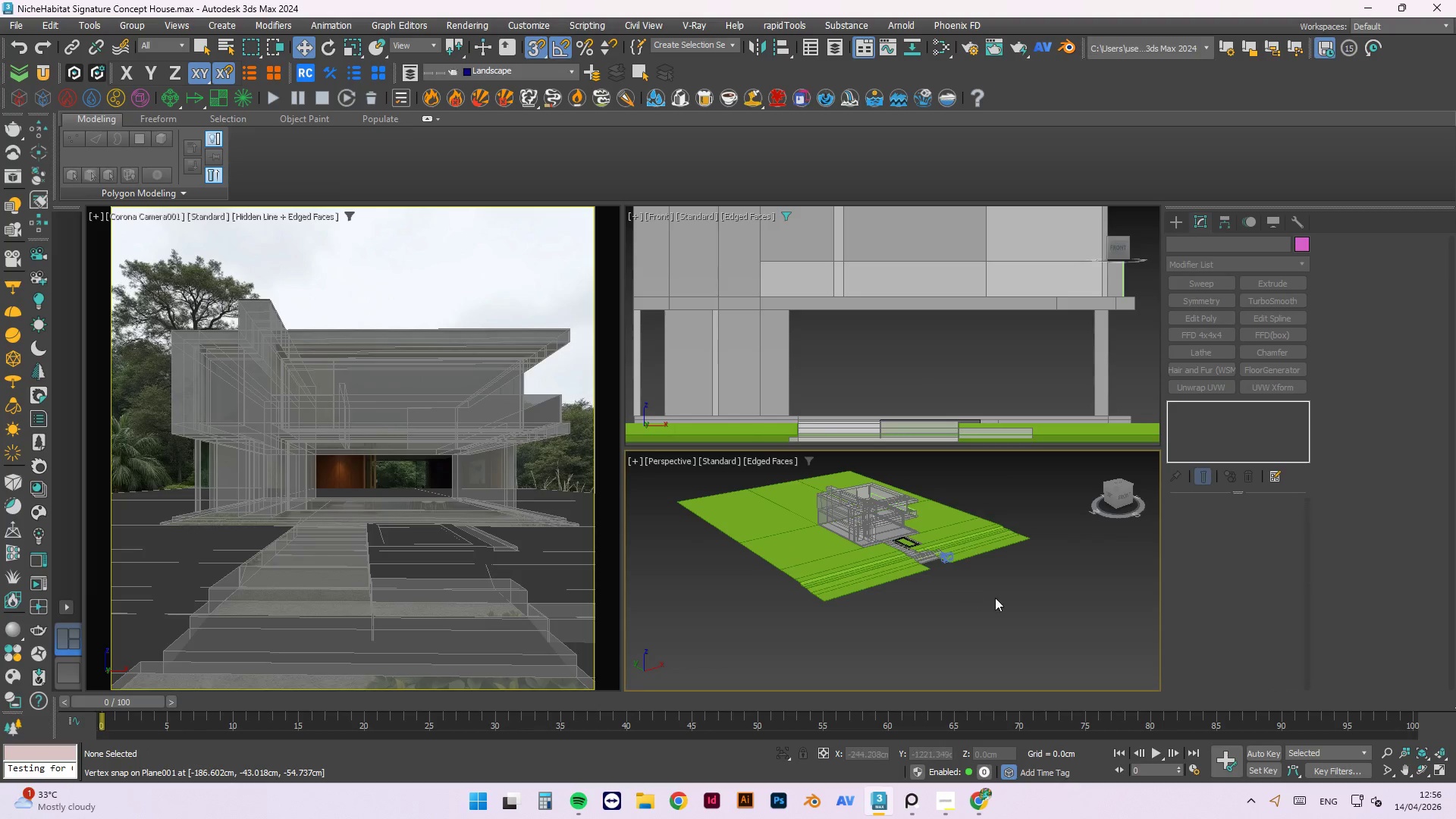 
left_click([812, 537])
 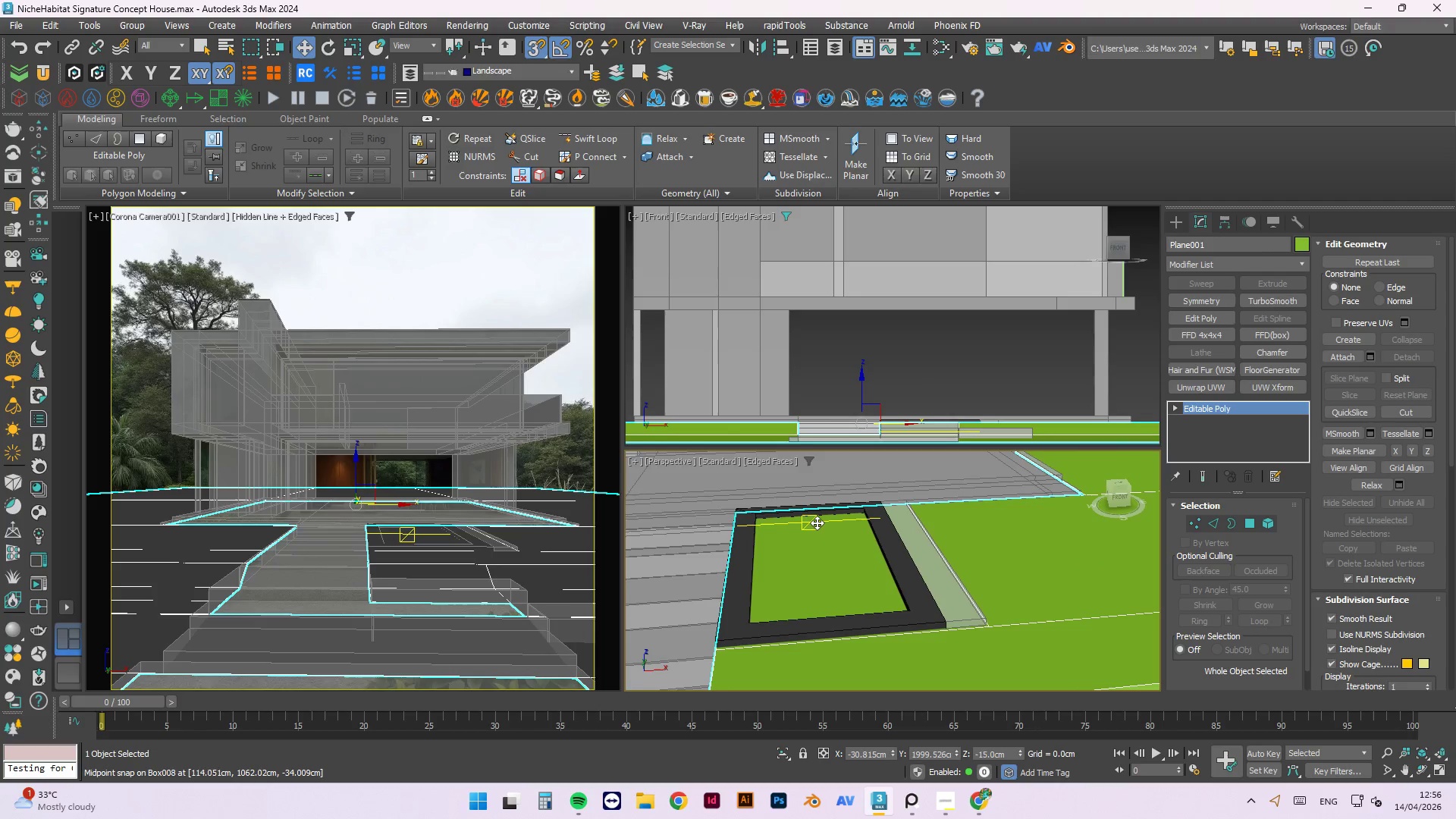 
scroll: coordinate [814, 507], scroll_direction: up, amount: 6.0
 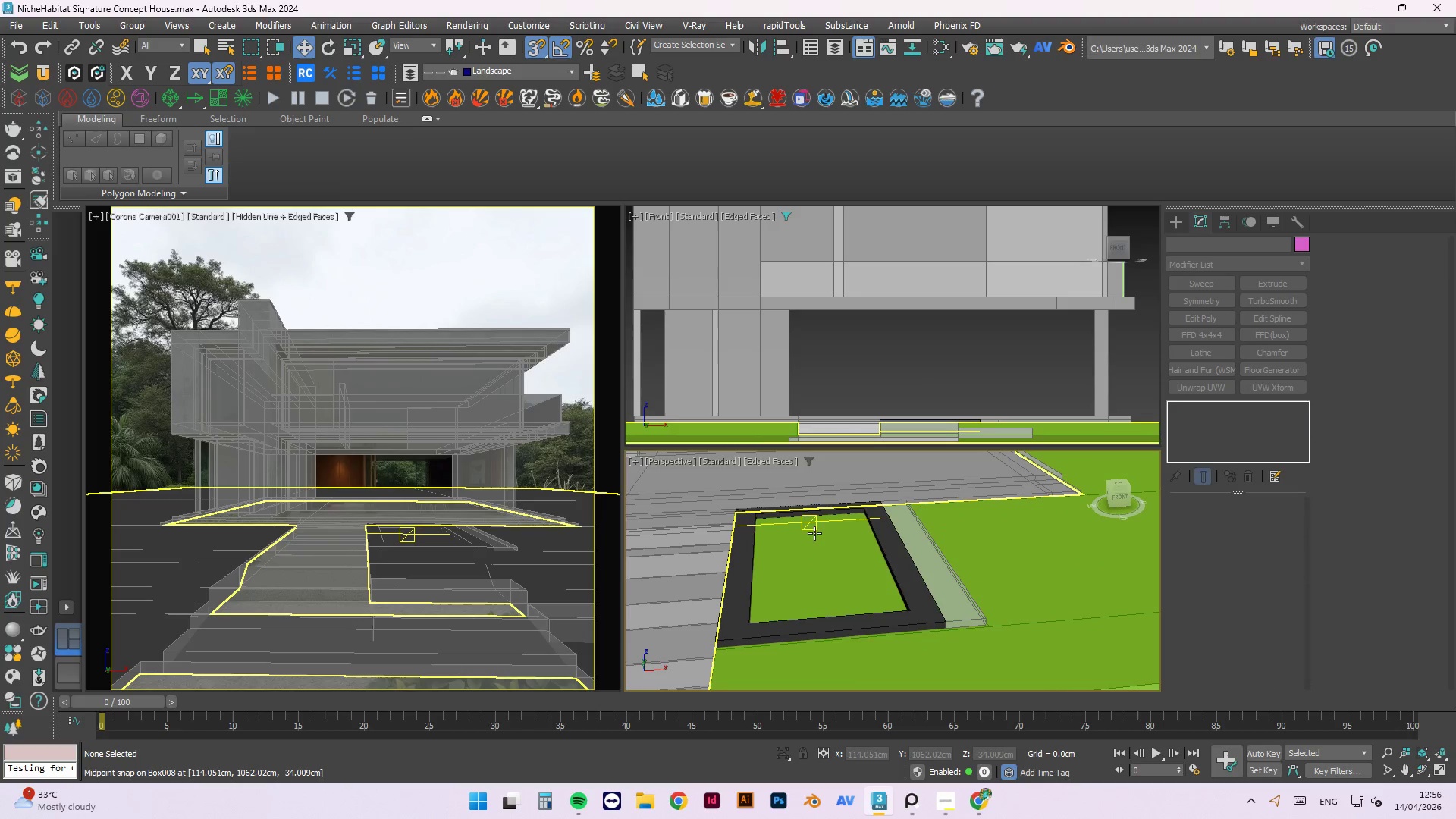 
wait(6.21)
 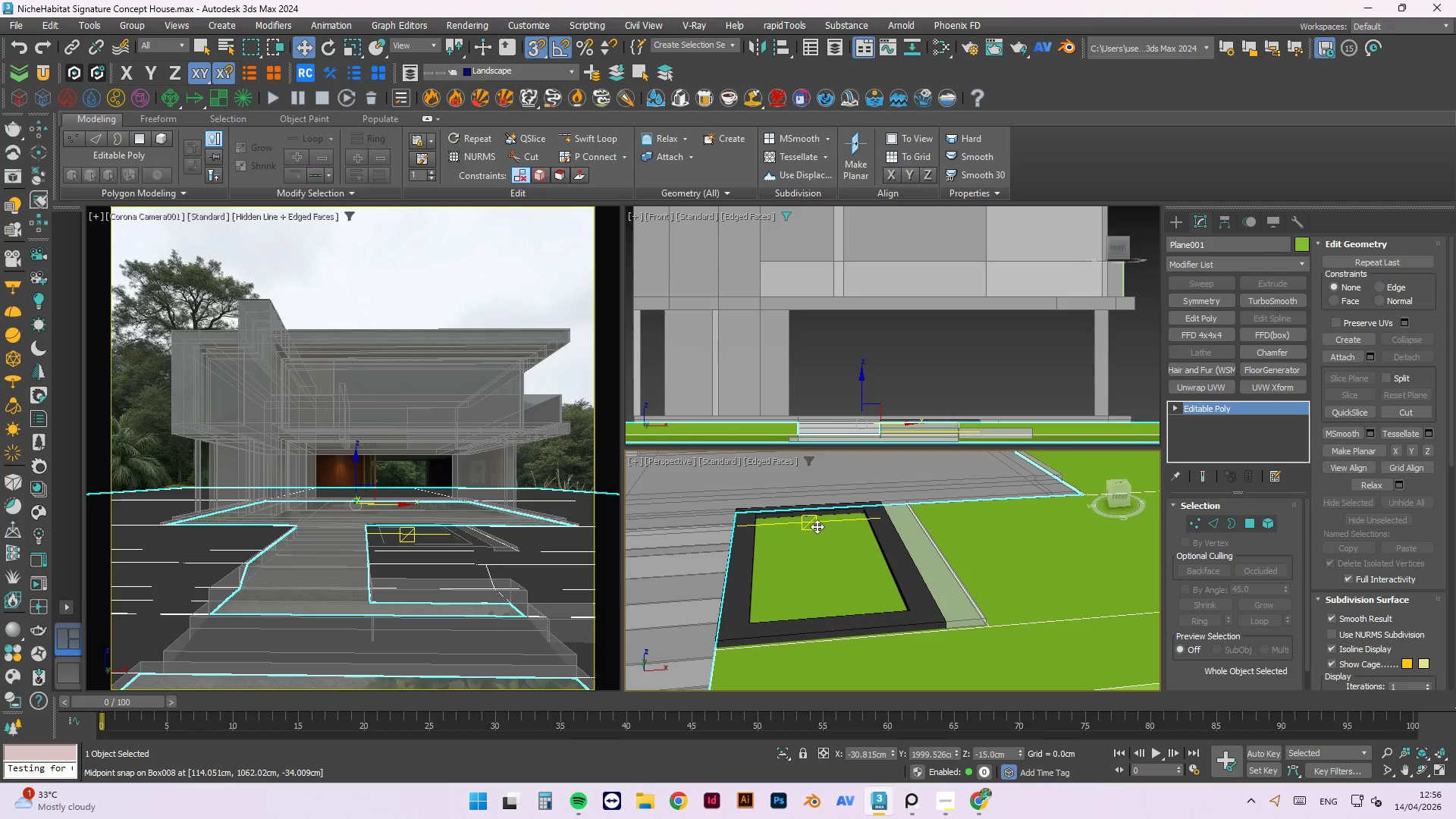 
key(4)
 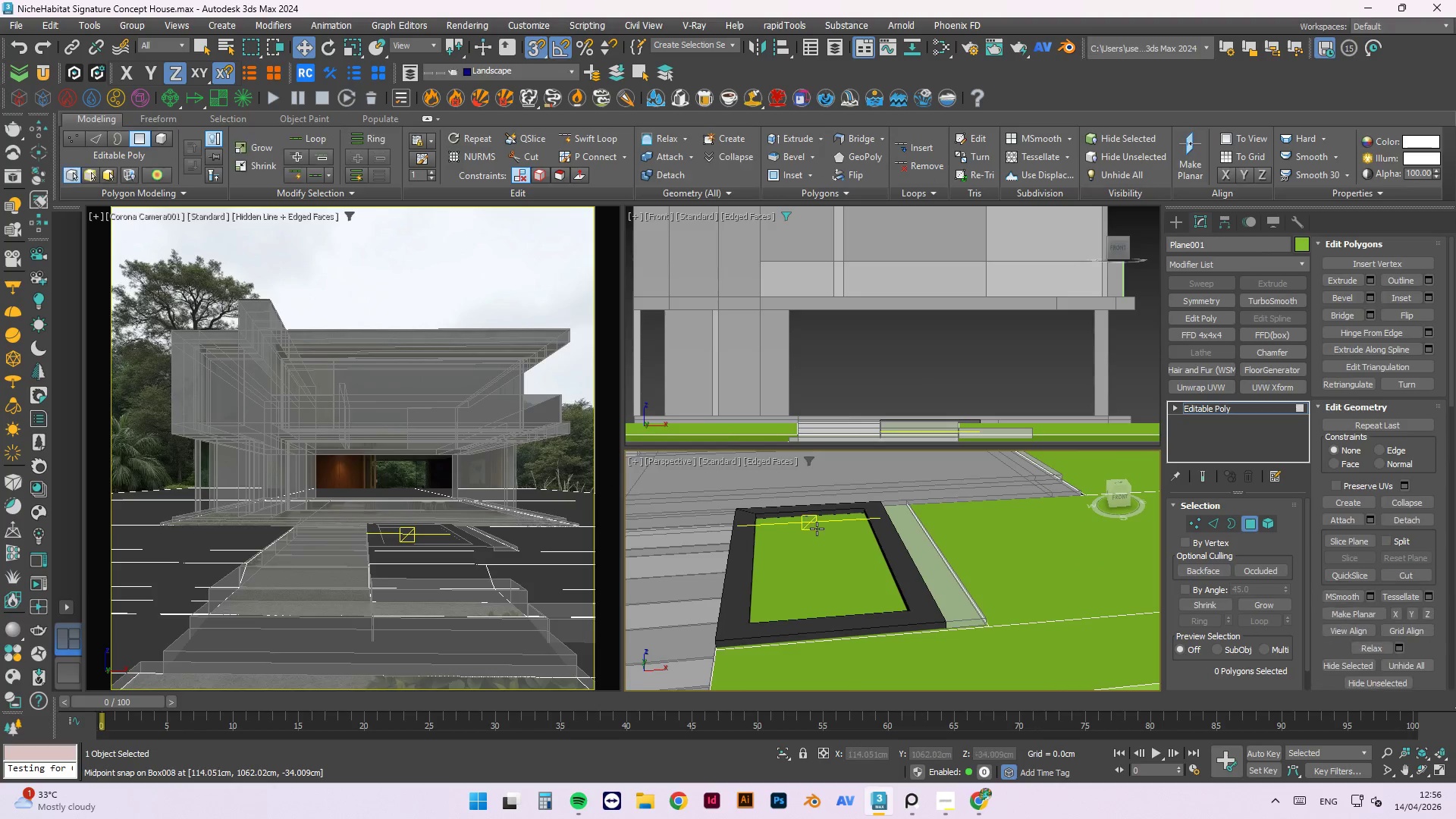 
left_click([817, 529])
 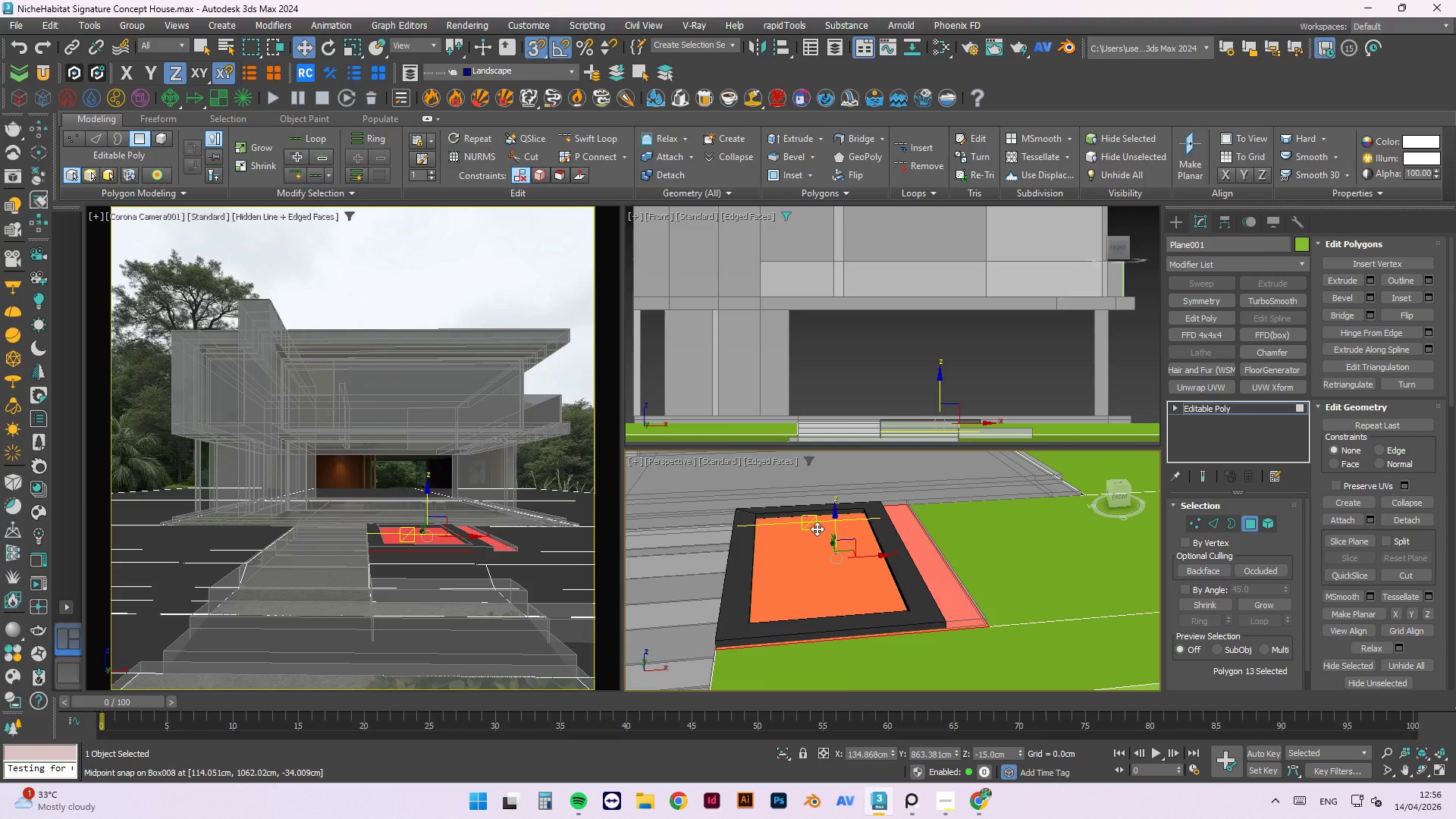 
hold_key(key=AltLeft, duration=1.2)
 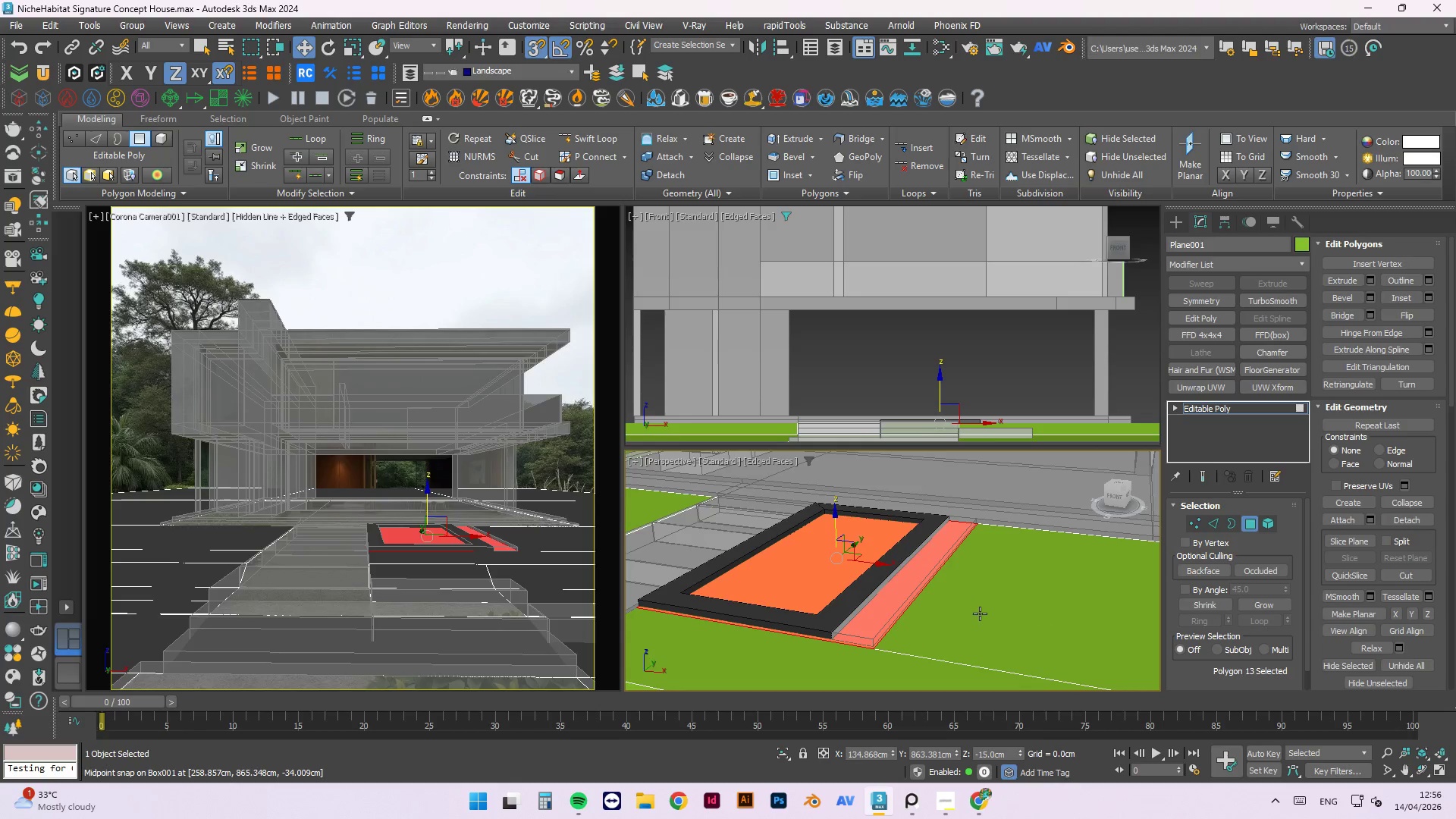 
left_click([981, 613])
 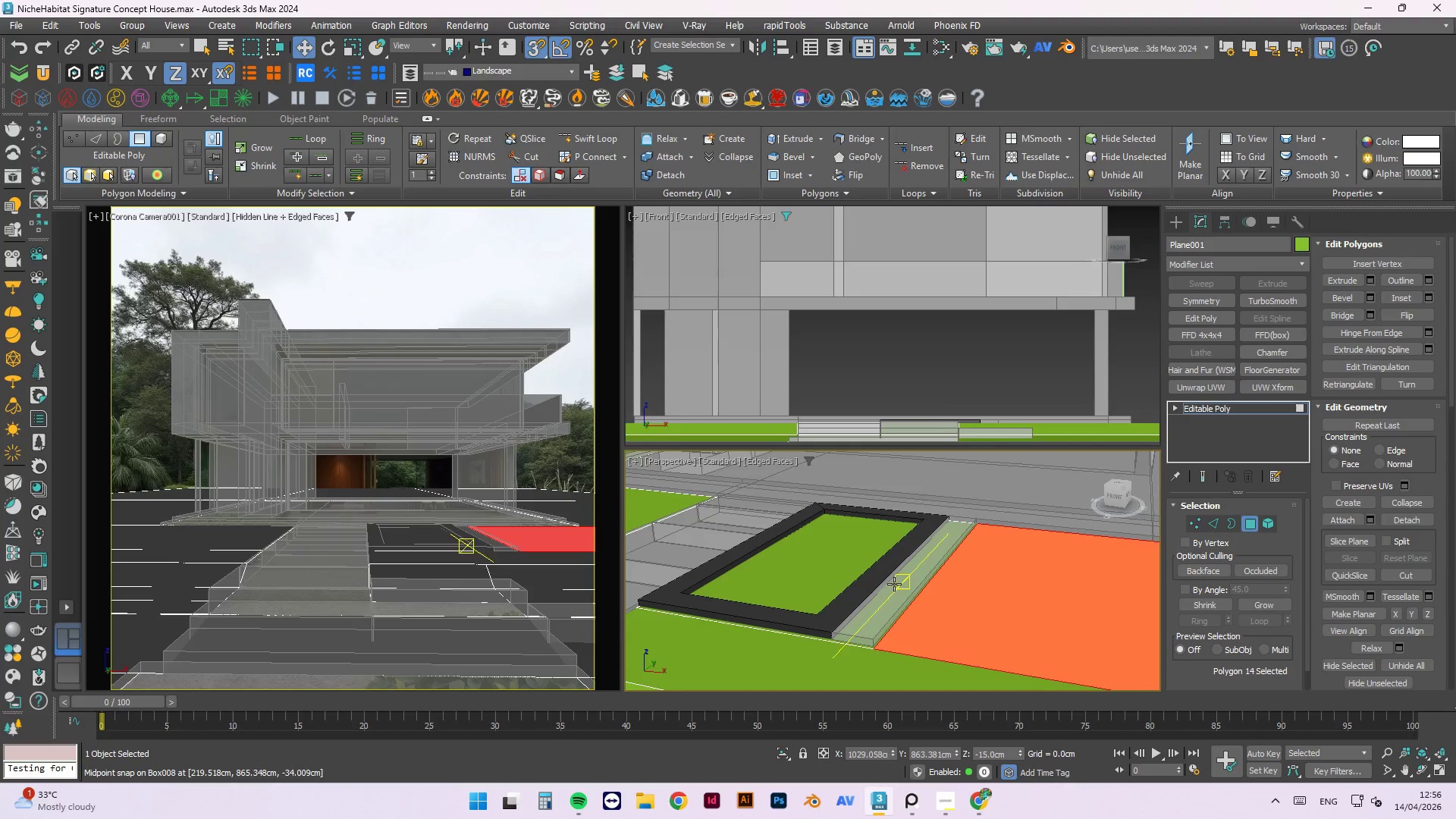 
left_click([848, 563])
 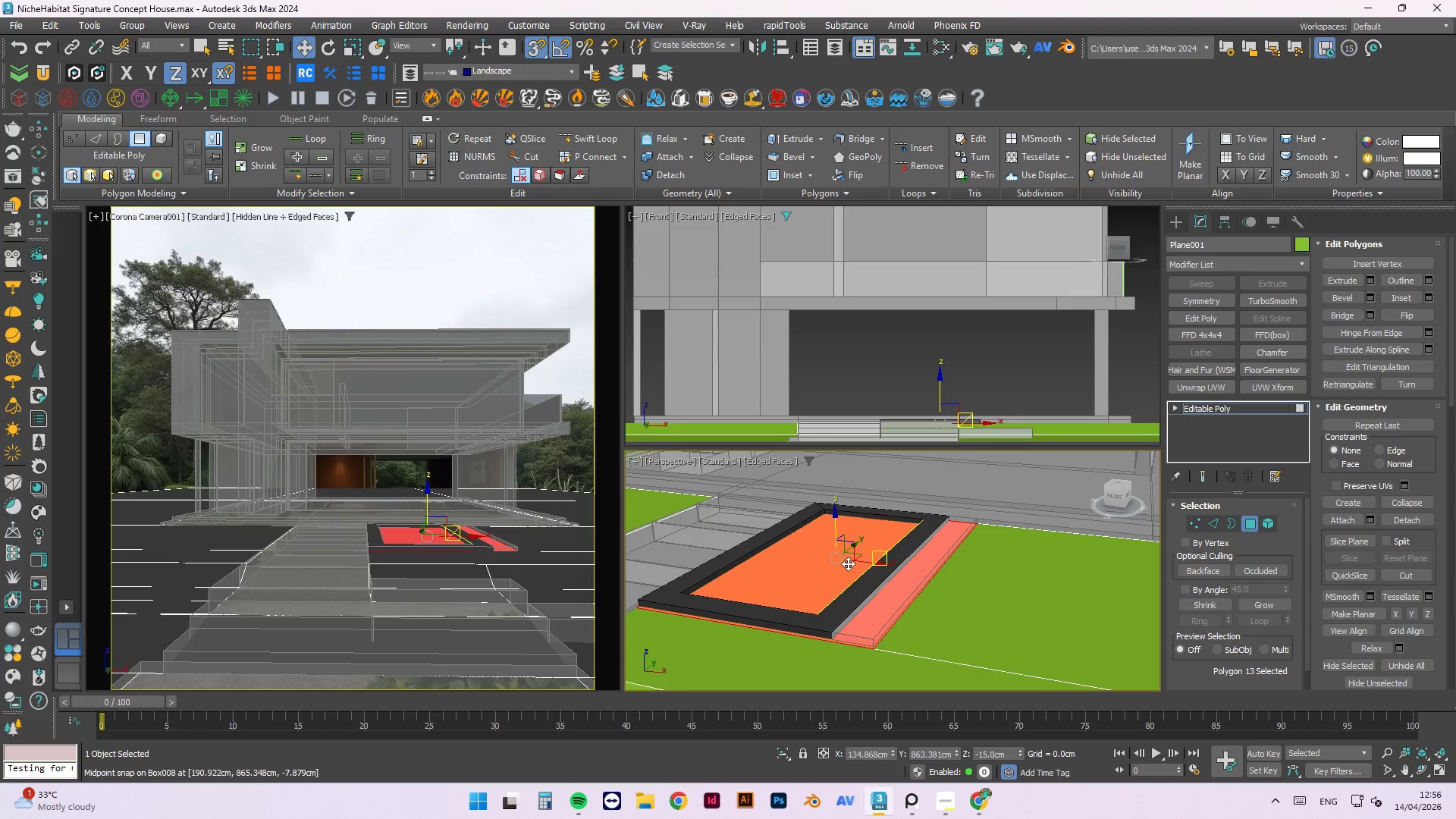 
key(Delete)
 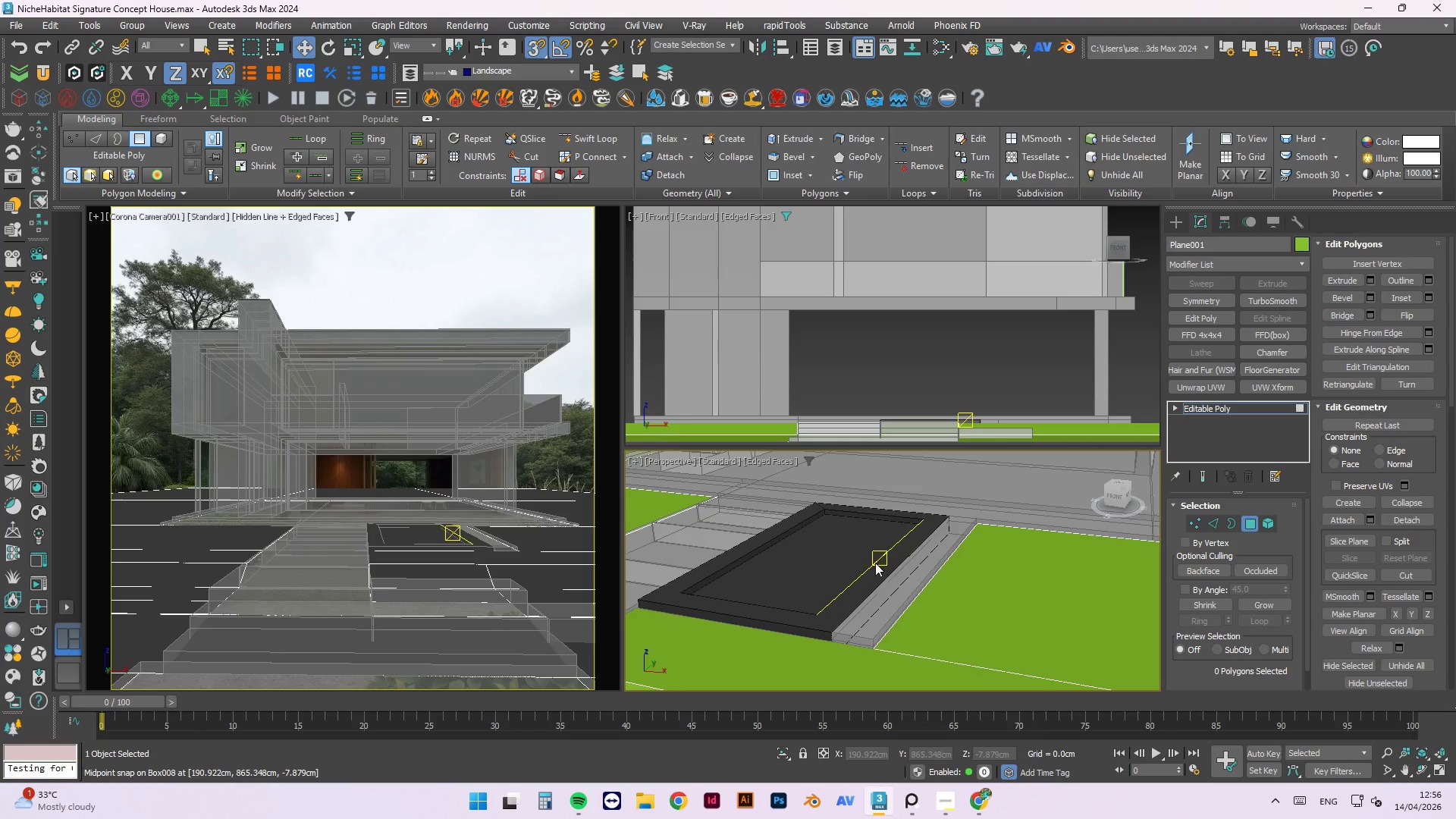 
scroll: coordinate [925, 532], scroll_direction: down, amount: 5.0
 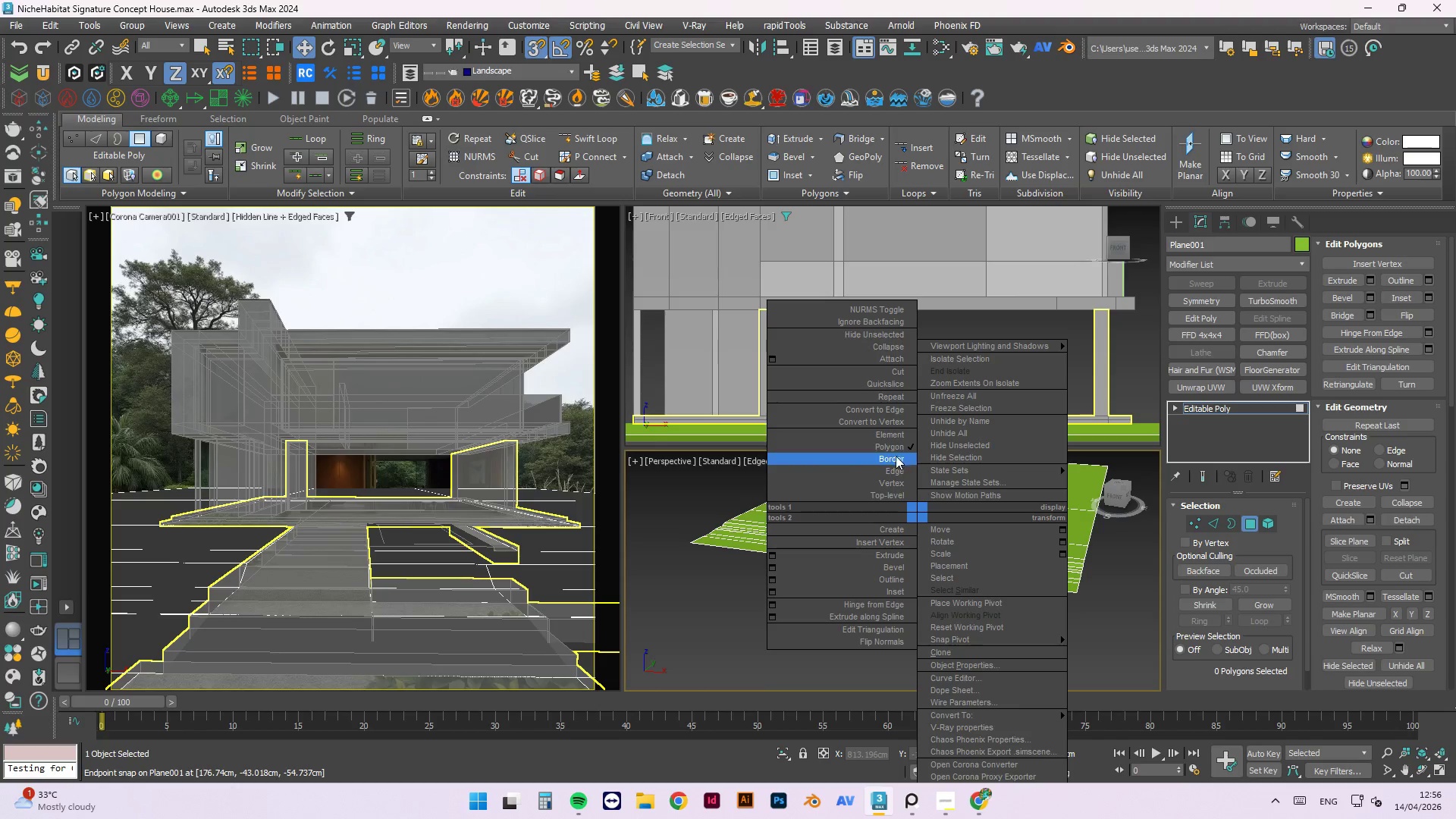 
left_click_drag(start_coordinate=[887, 494], to_coordinate=[887, 595])
 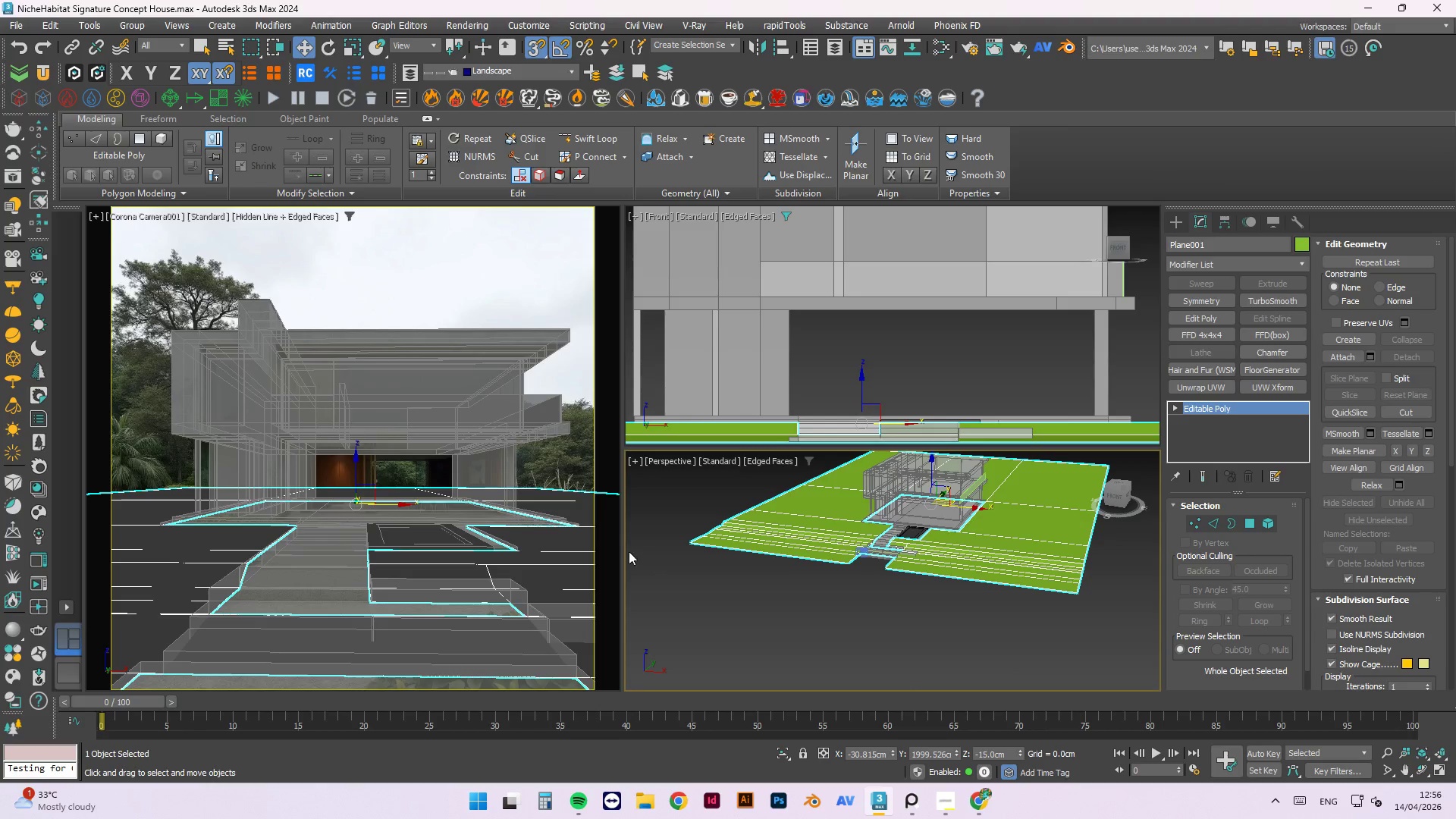 
left_click([692, 618])
 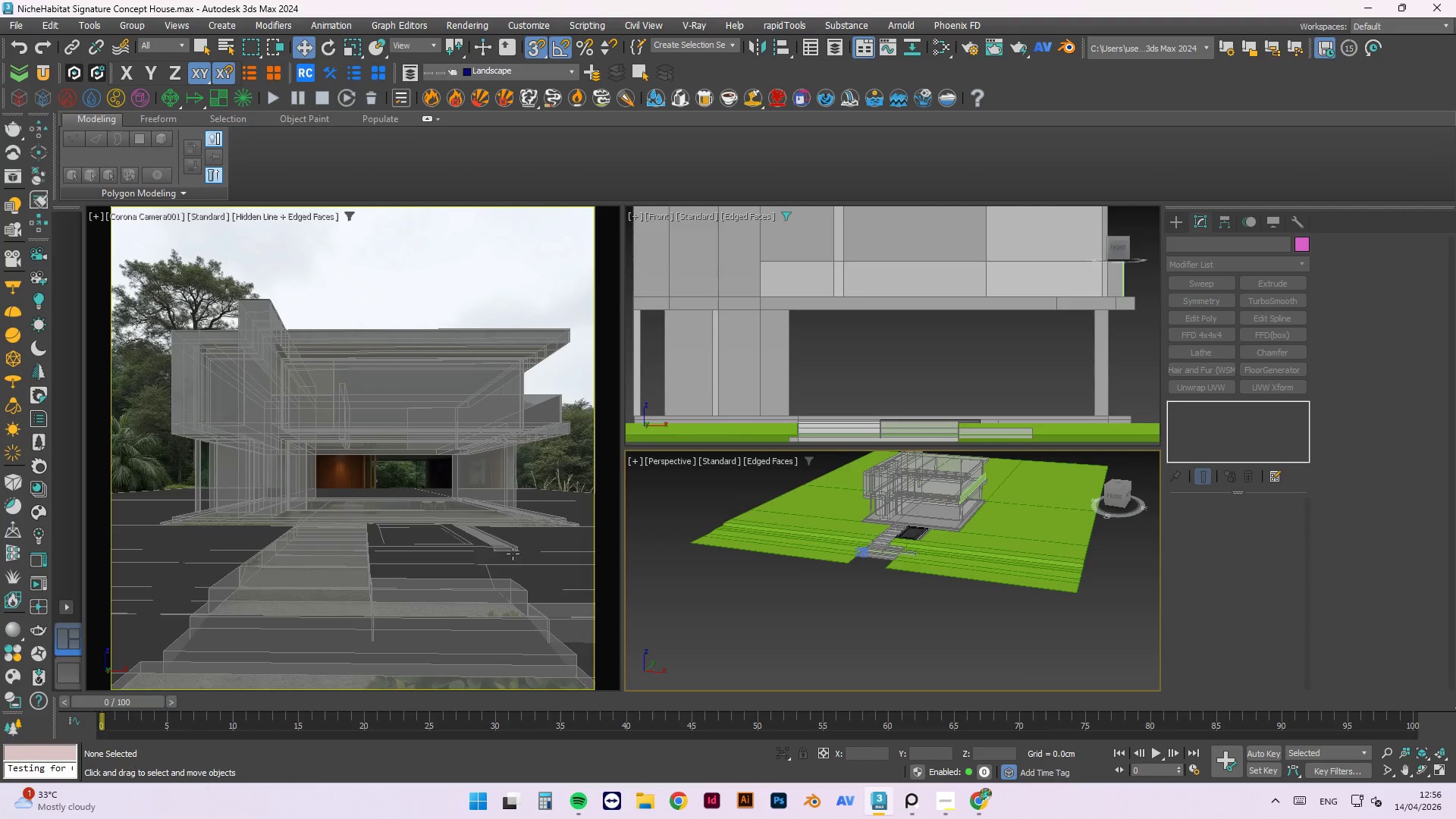 
left_click([518, 560])
 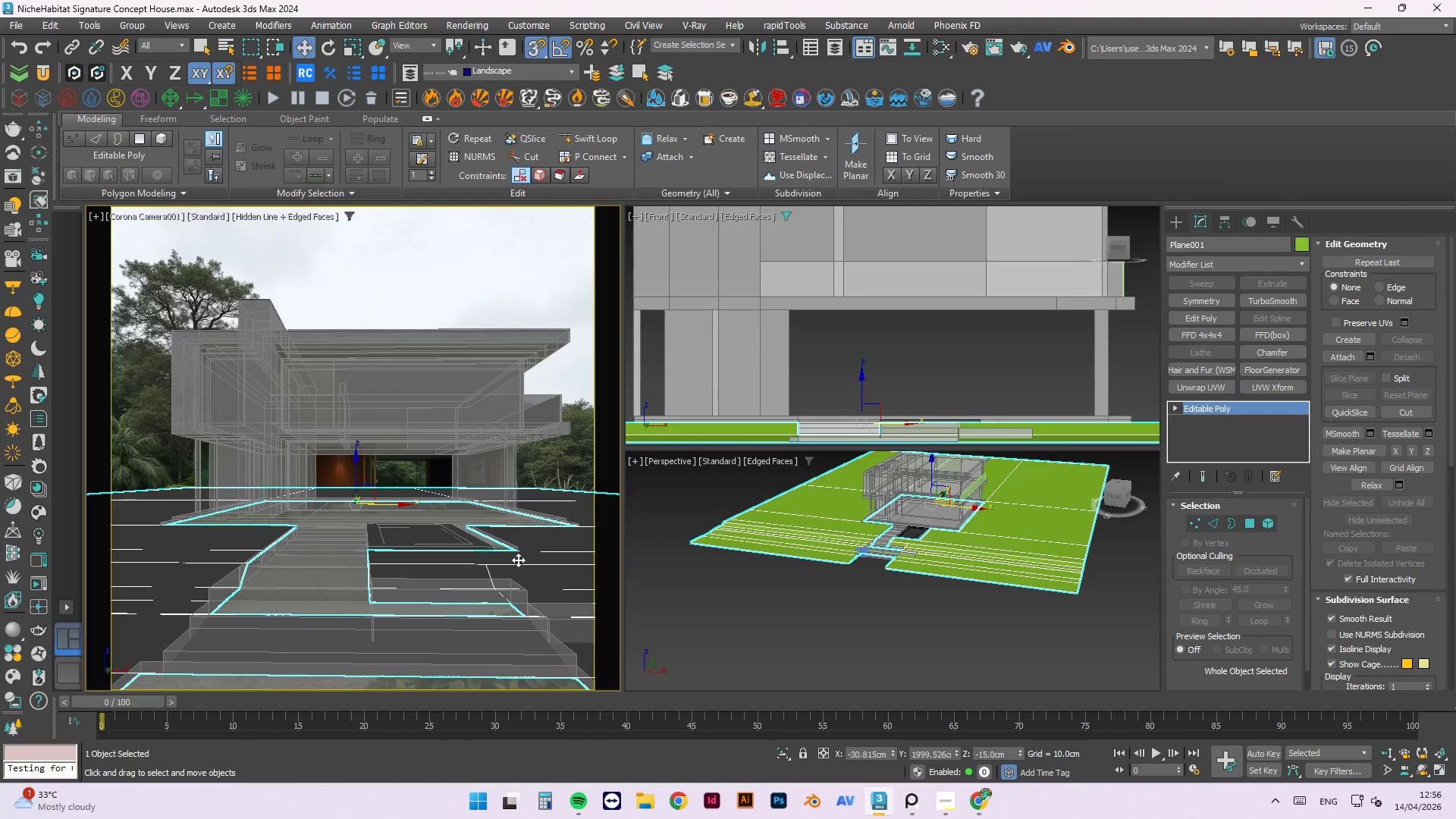 
key(Alt+X)
 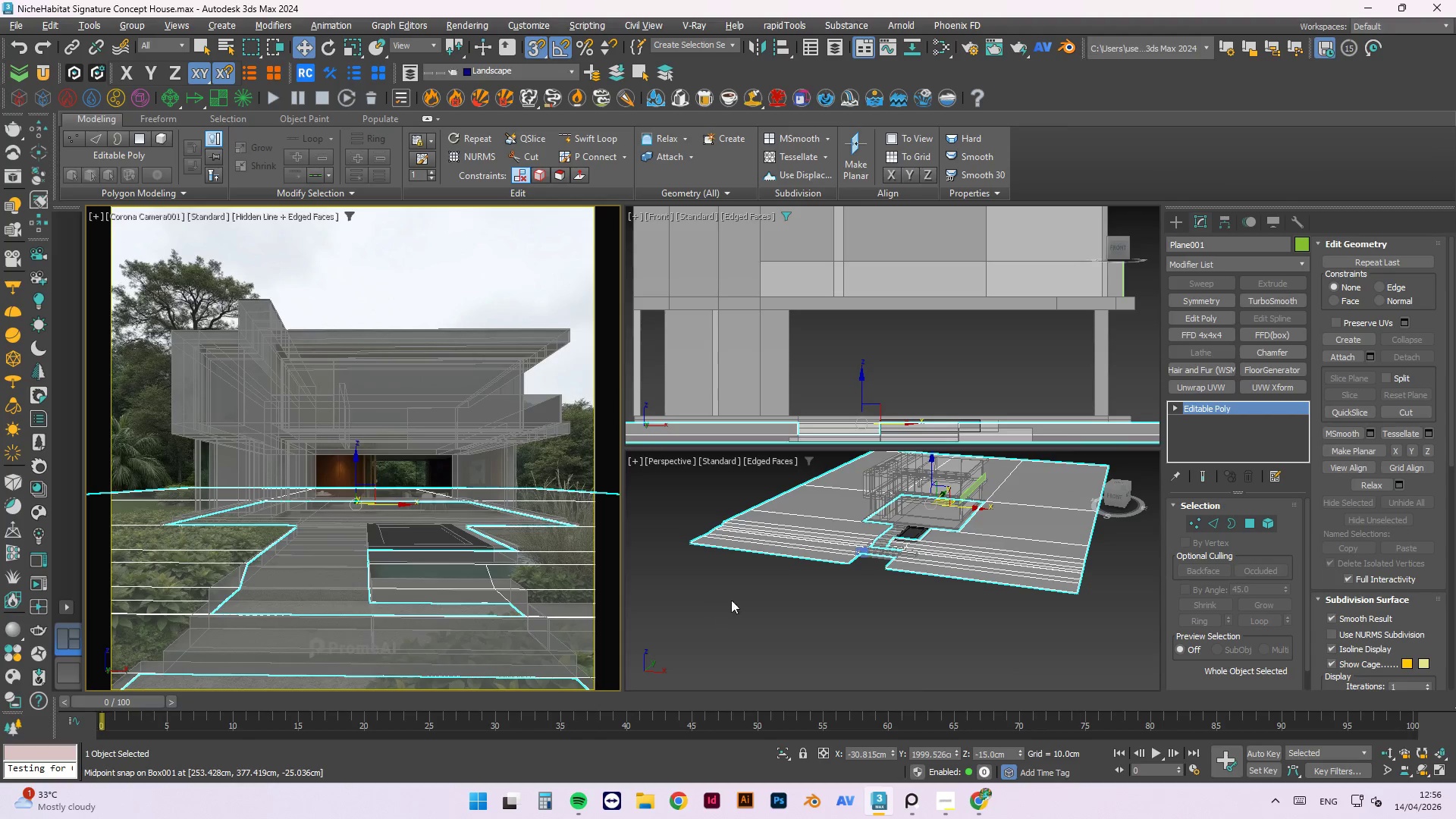 
left_click([745, 589])
 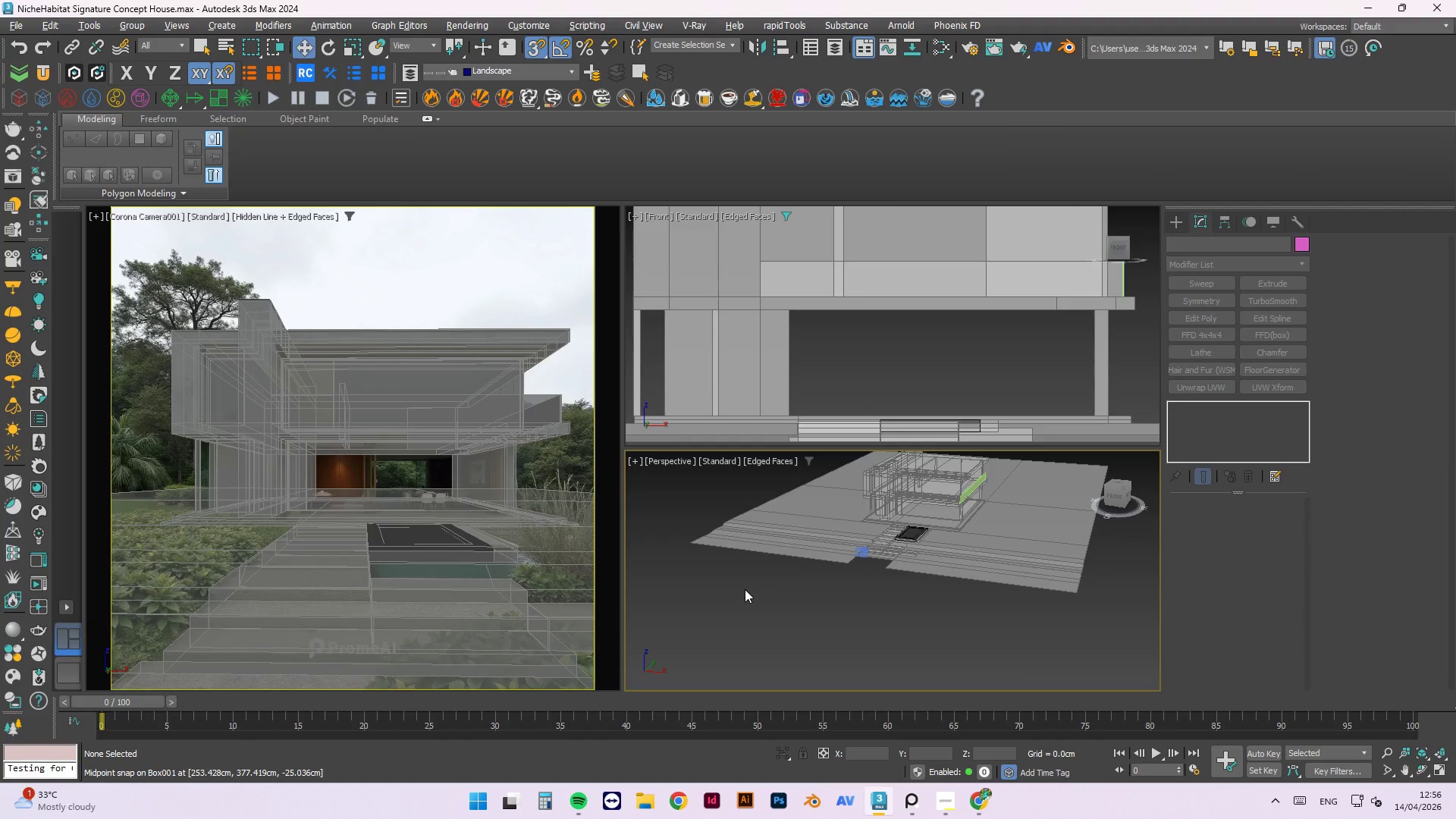 
key(Control+S)
 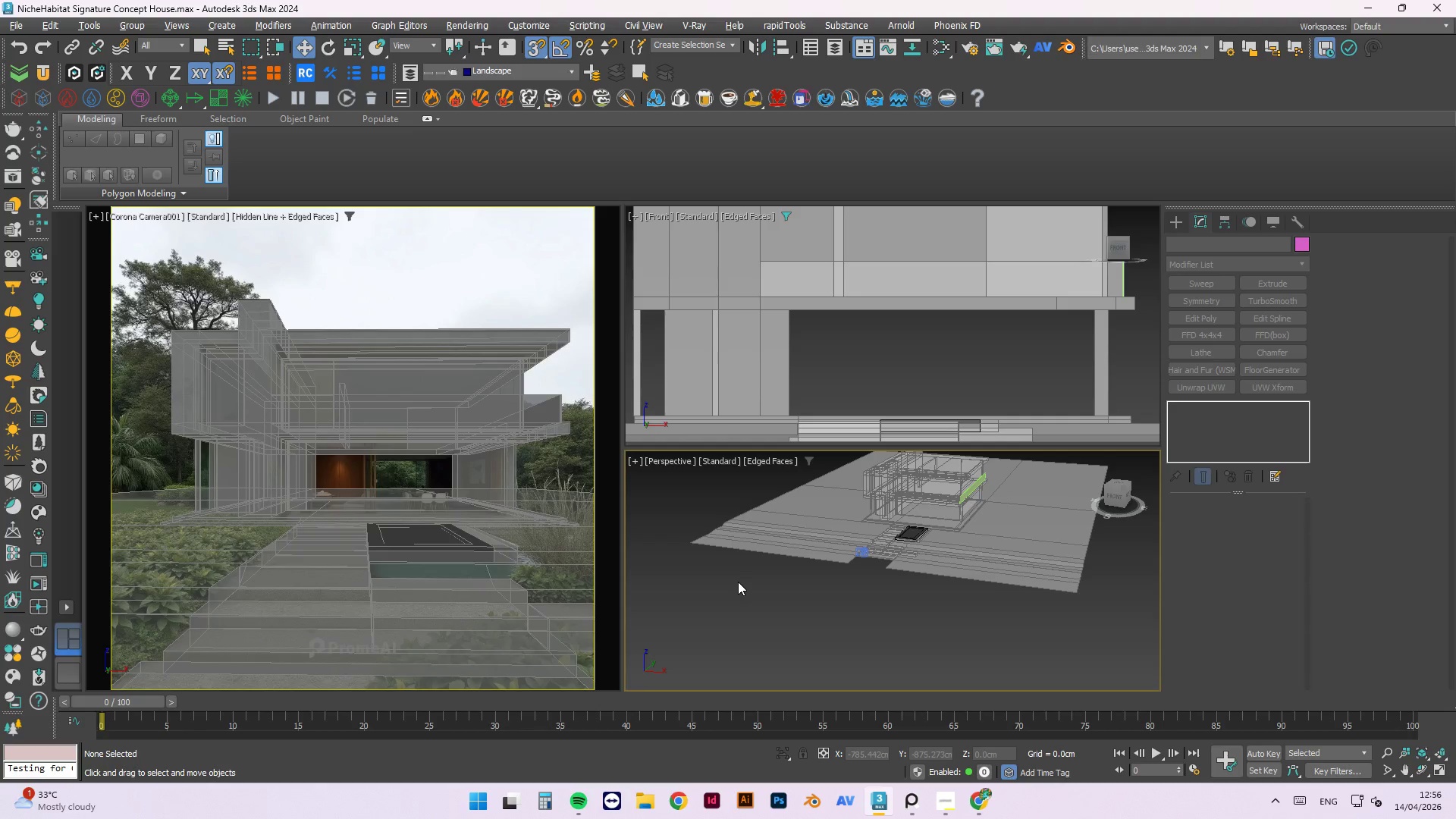 
wait(11.2)
 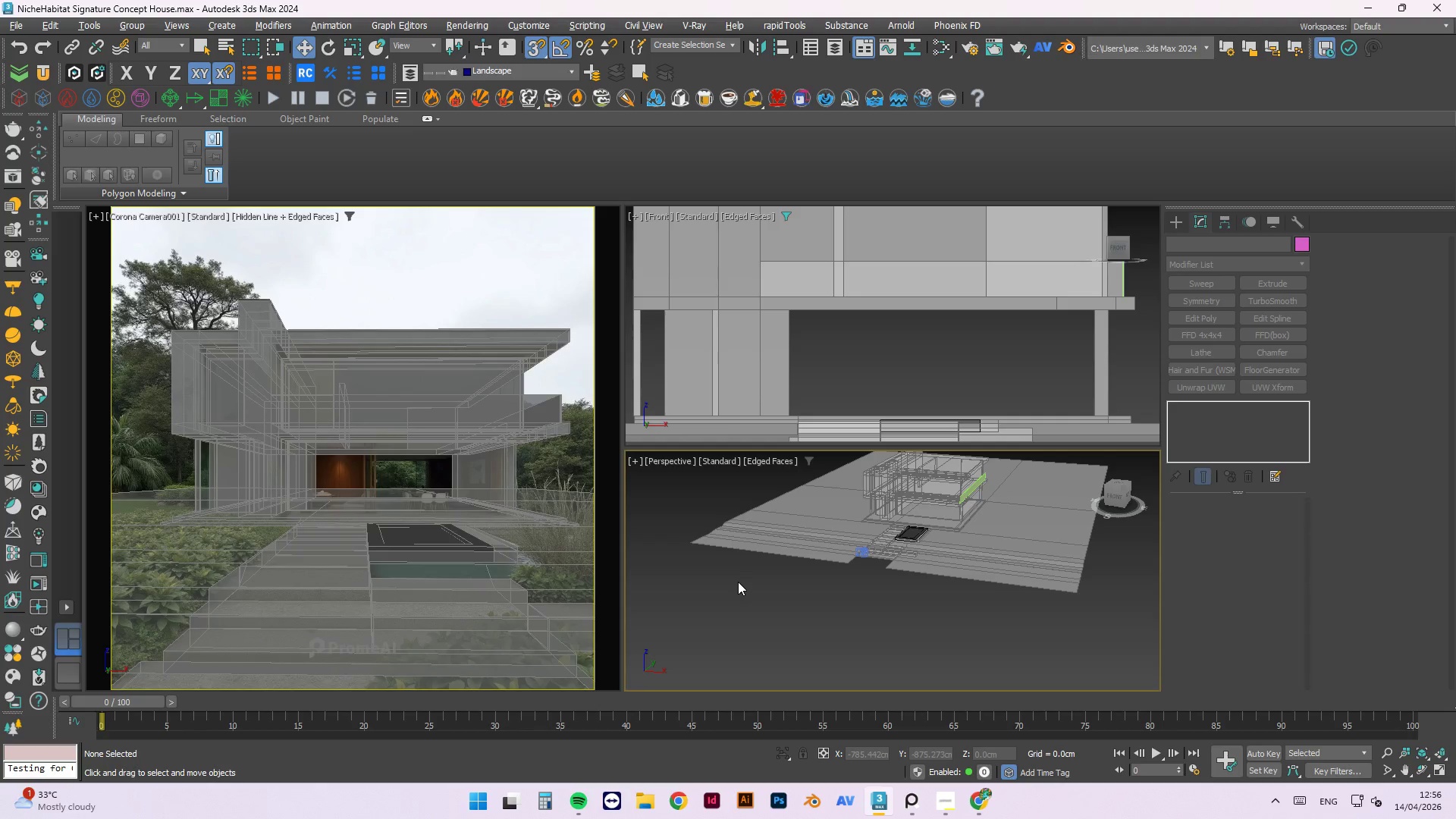 
scroll: coordinate [979, 500], scroll_direction: up, amount: 4.0
 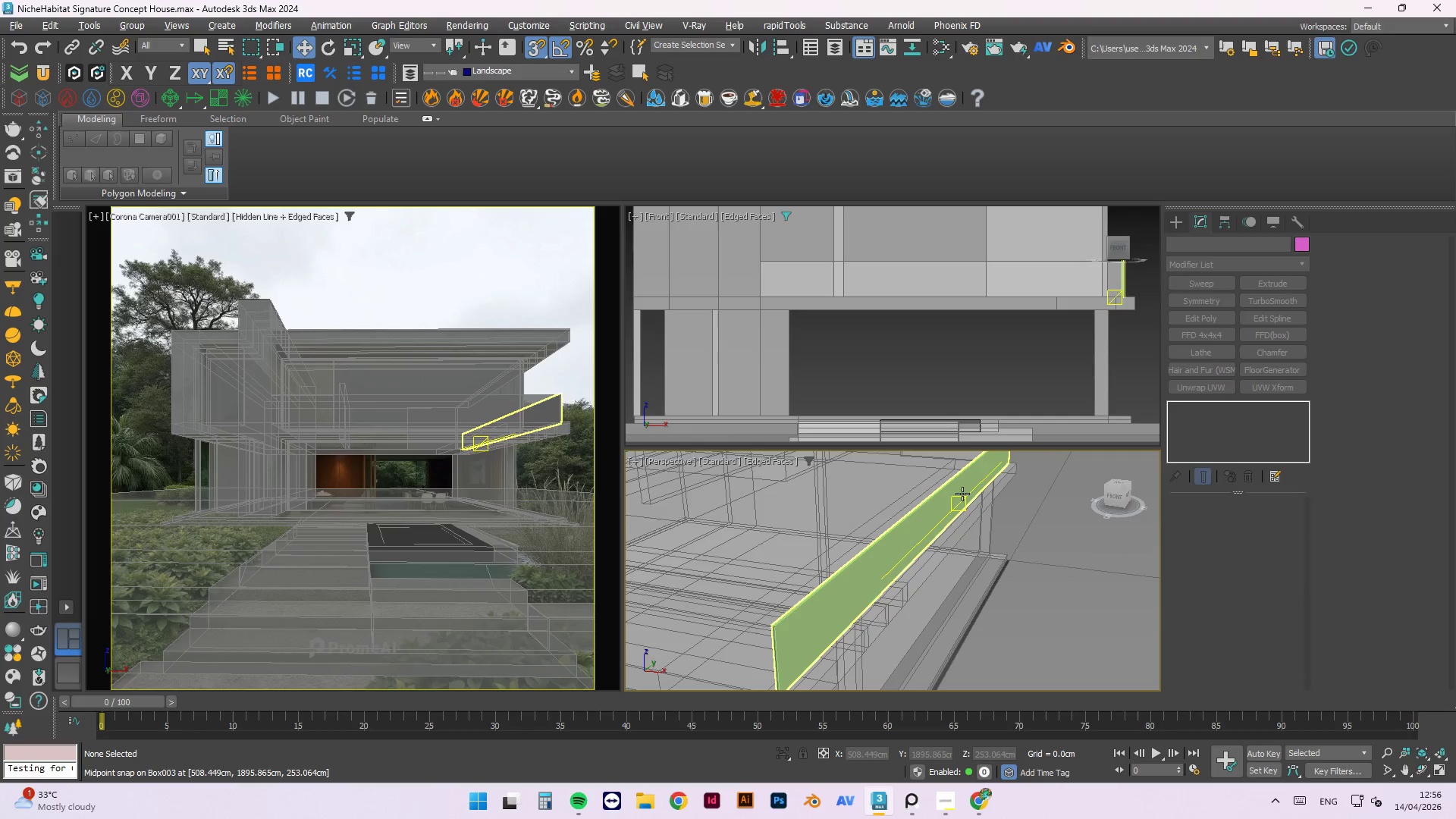 
left_click([962, 494])
 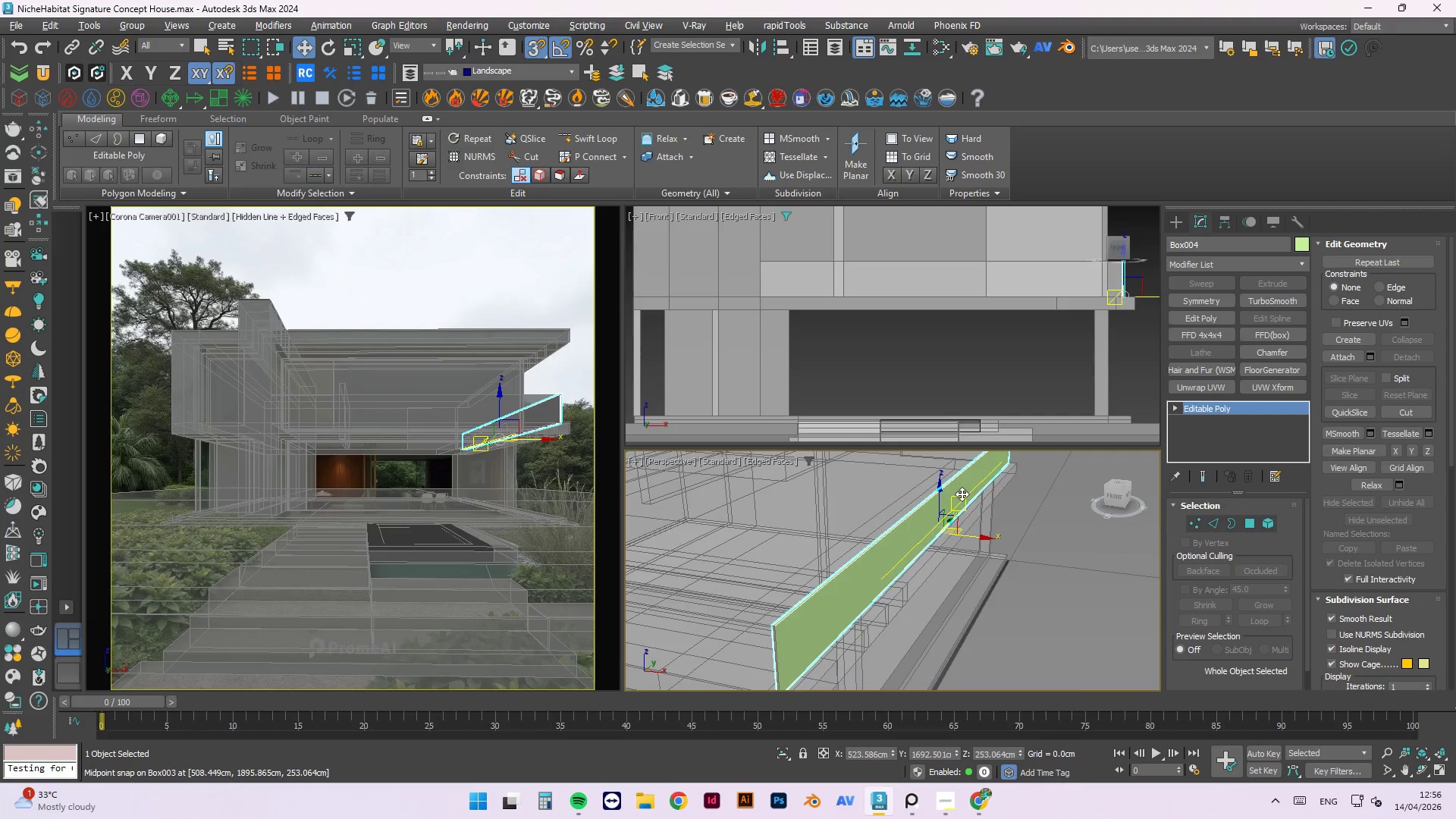 
key(Alt+X)
 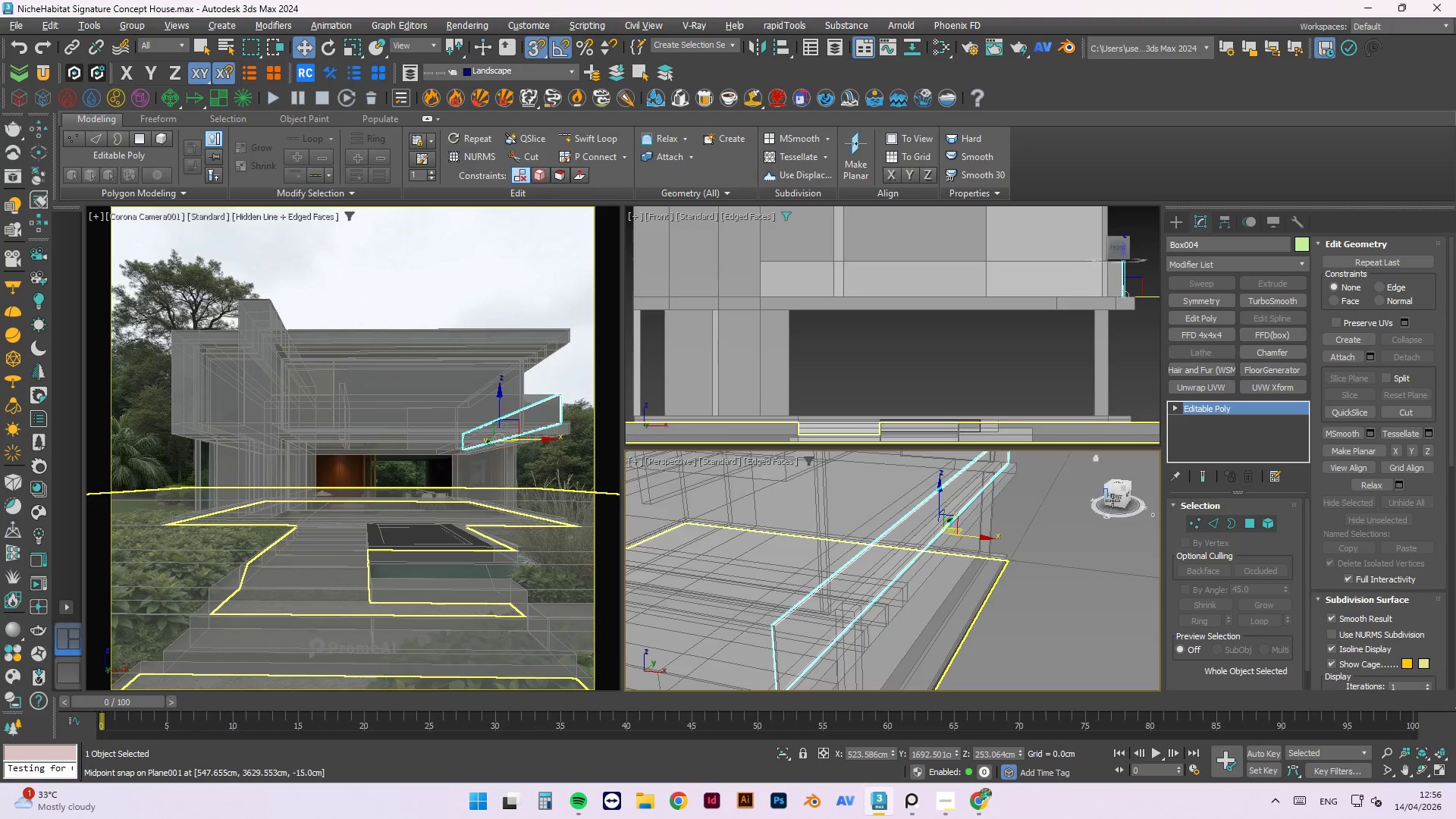 
scroll: coordinate [1009, 498], scroll_direction: down, amount: 8.0
 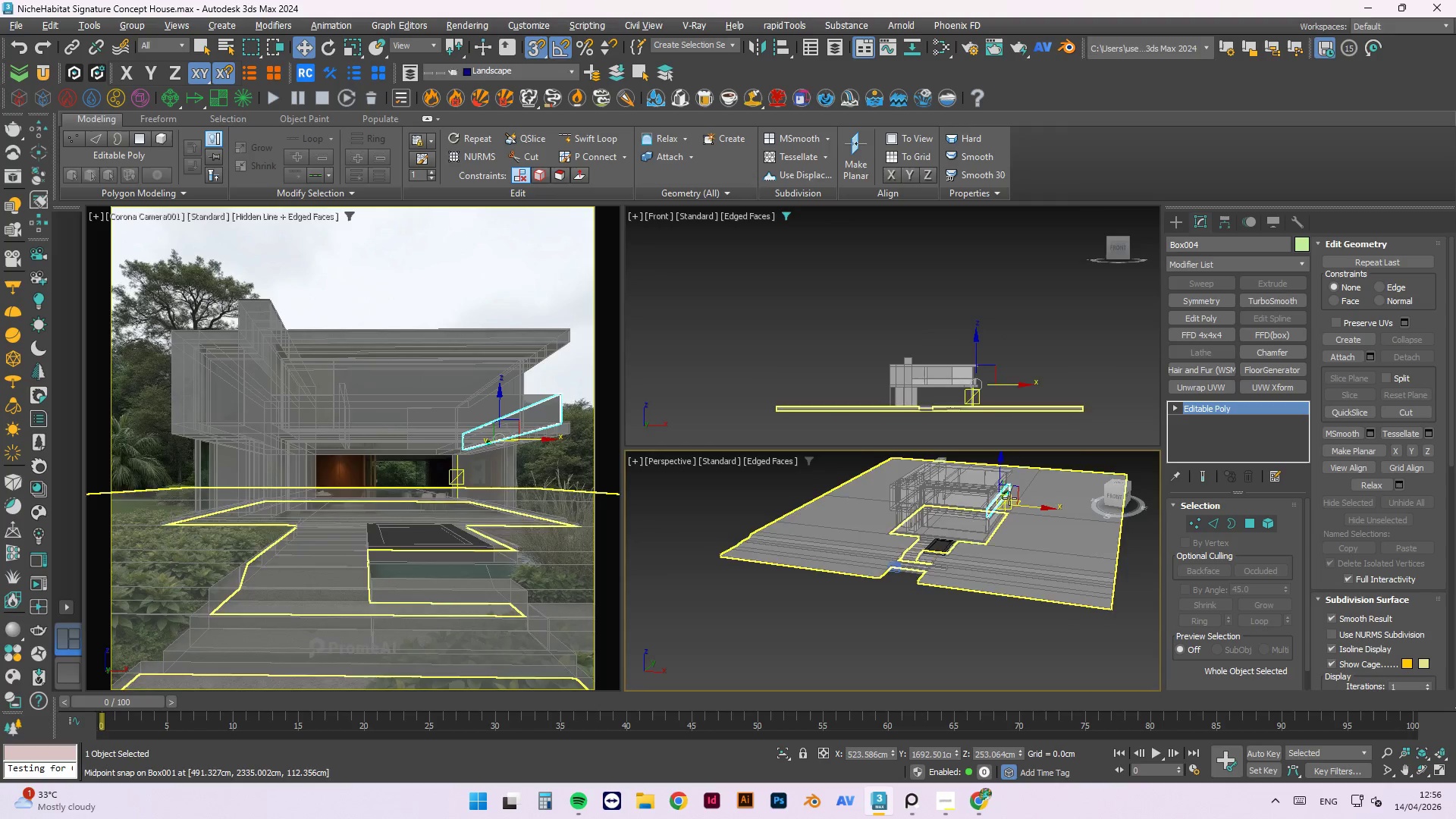 
hold_key(key=AltLeft, duration=0.86)
 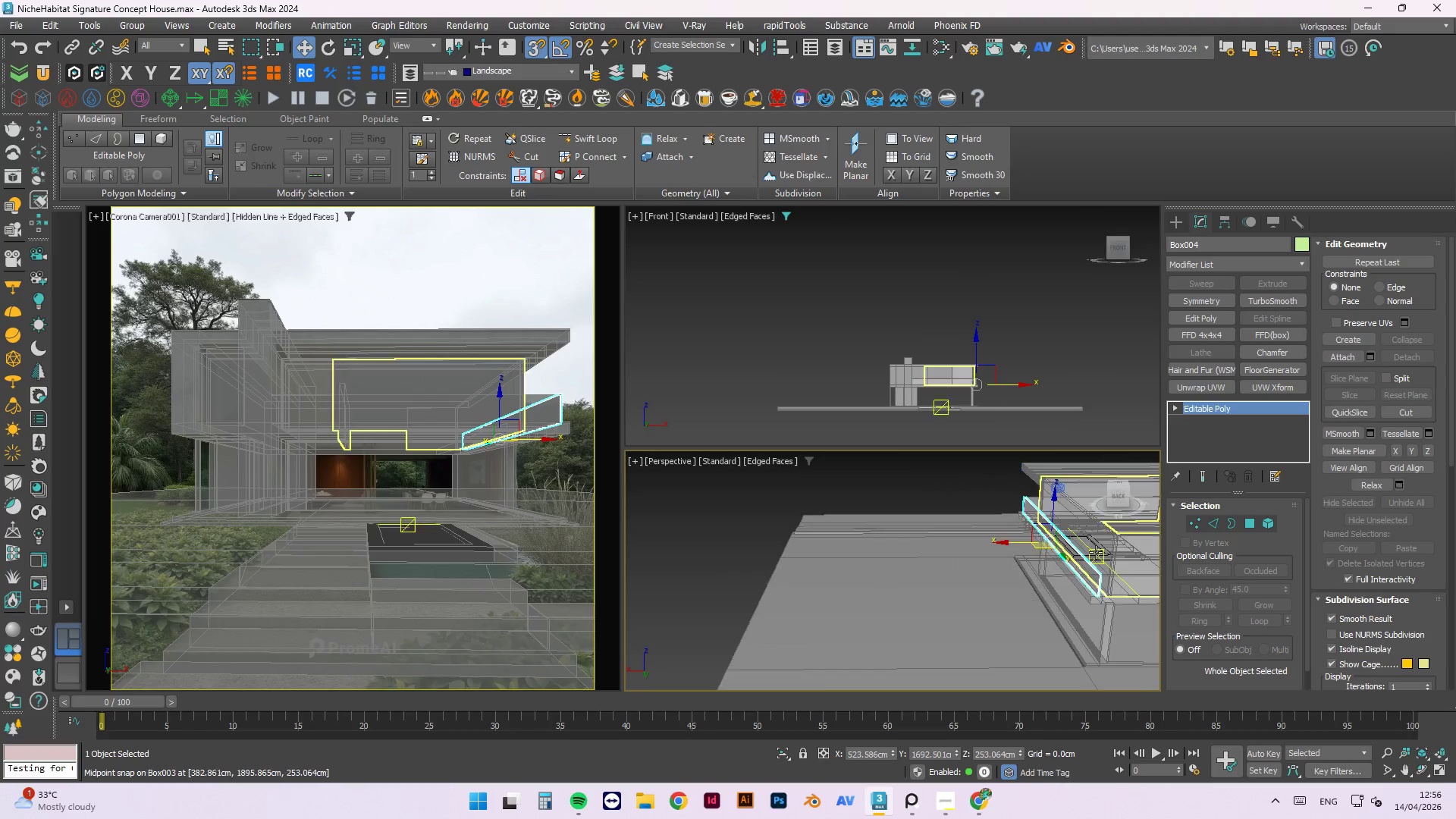 
hold_key(key=AltLeft, duration=3.56)
scroll: coordinate [1006, 529], scroll_direction: up, amount: 5.0
 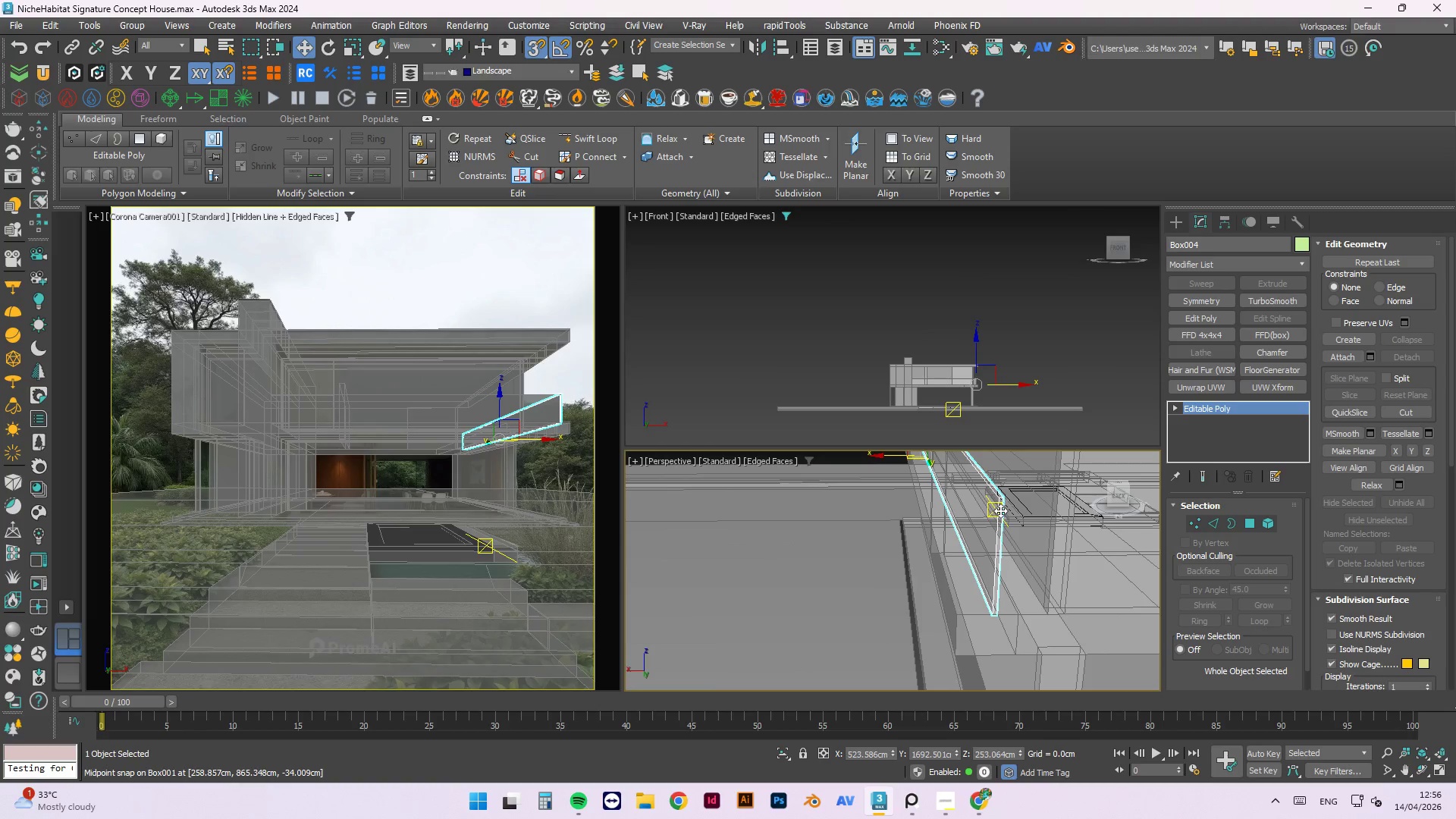 
key(Alt+Q)
 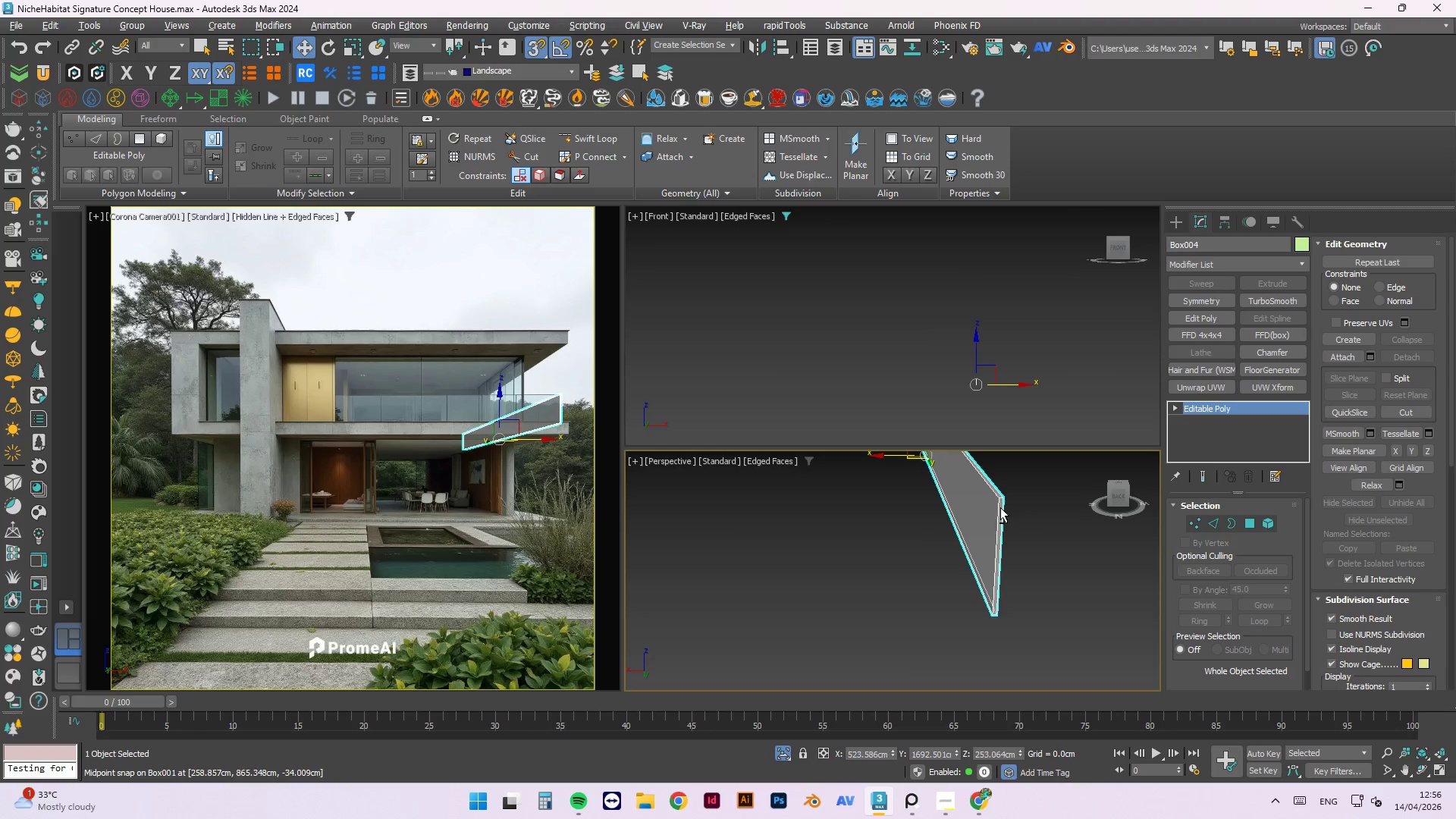 
scroll: coordinate [999, 497], scroll_direction: up, amount: 1.0
 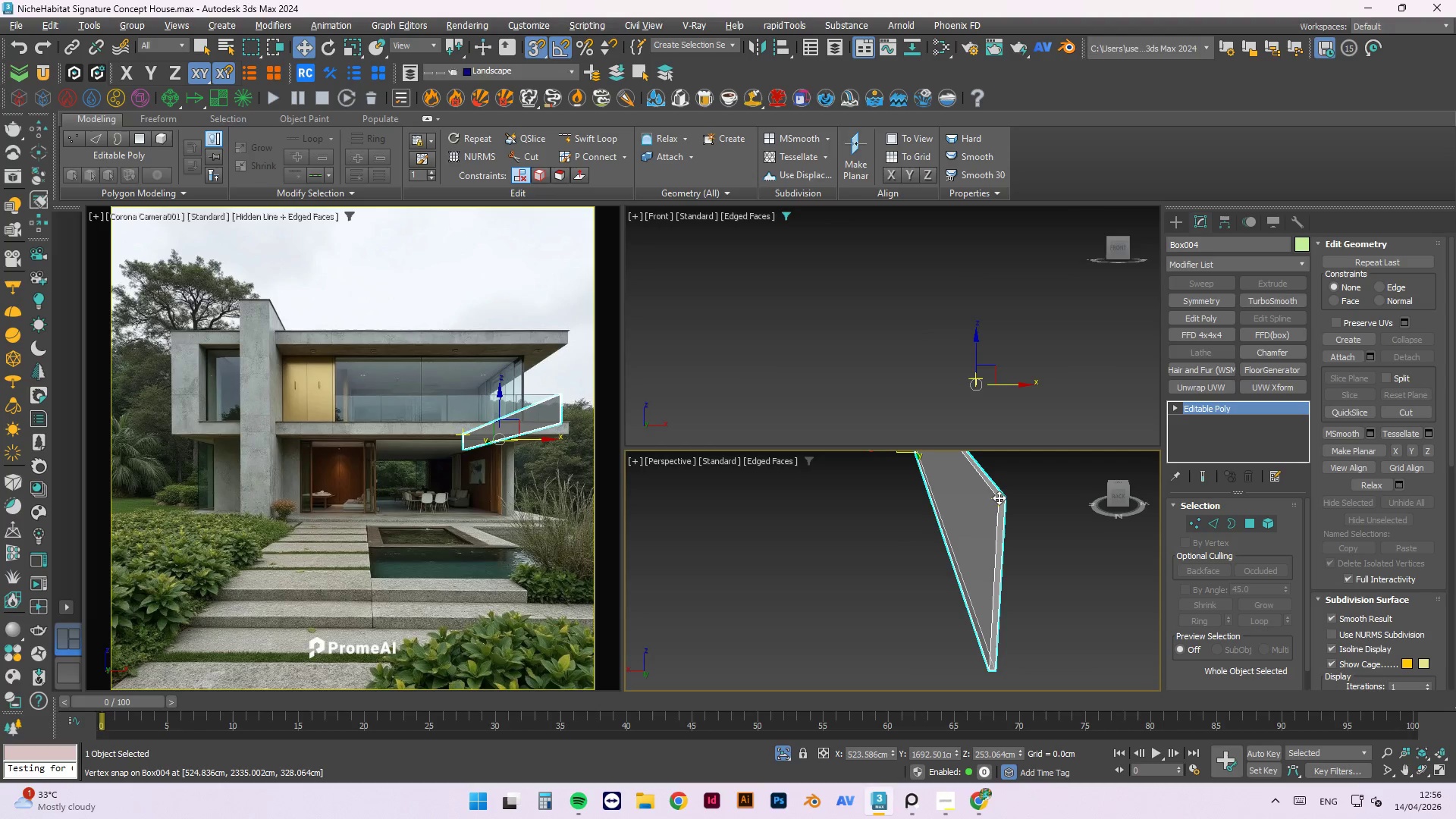 
key(Alt+1)
 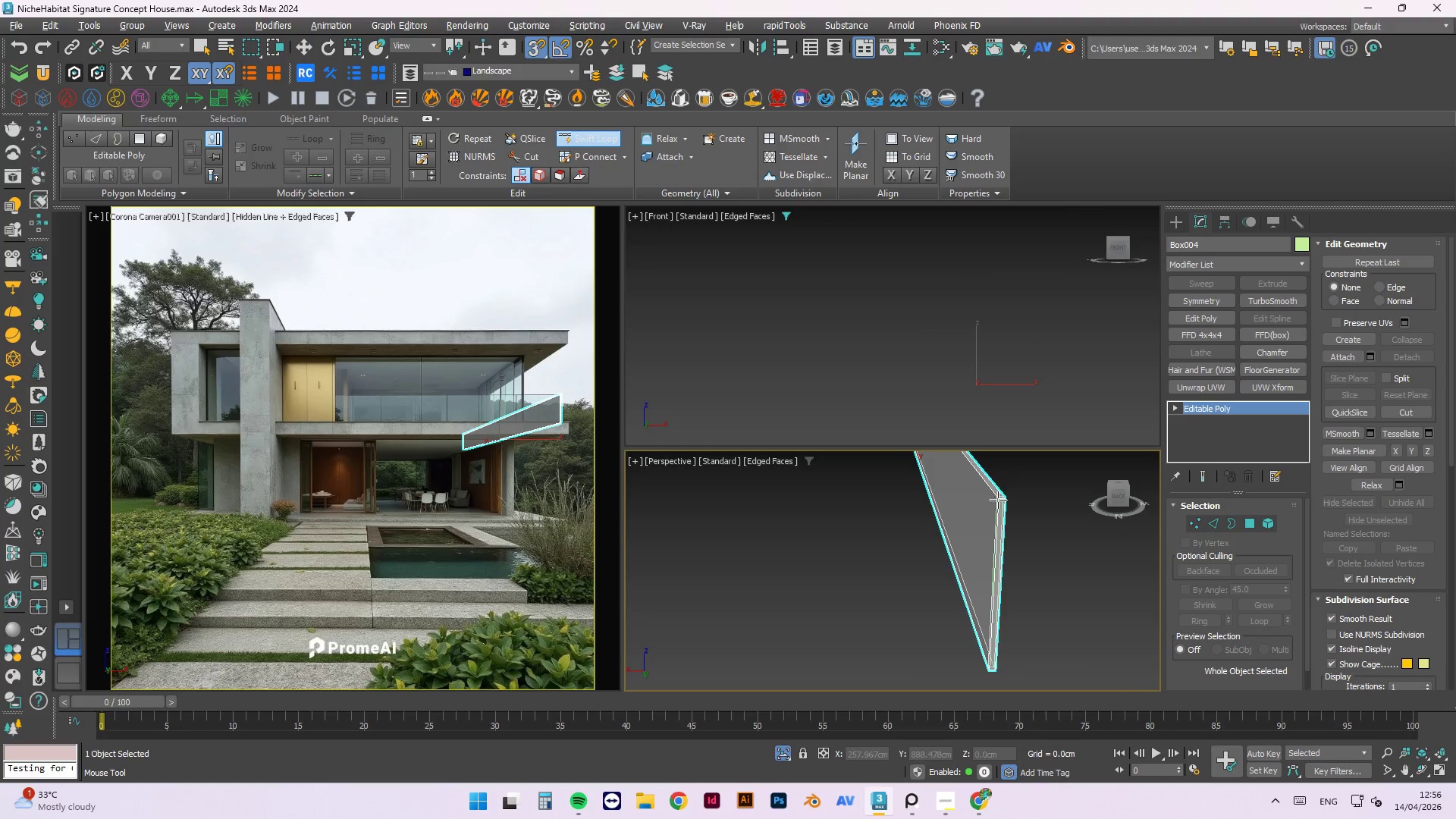 
scroll: coordinate [1000, 501], scroll_direction: none, amount: 0.0
 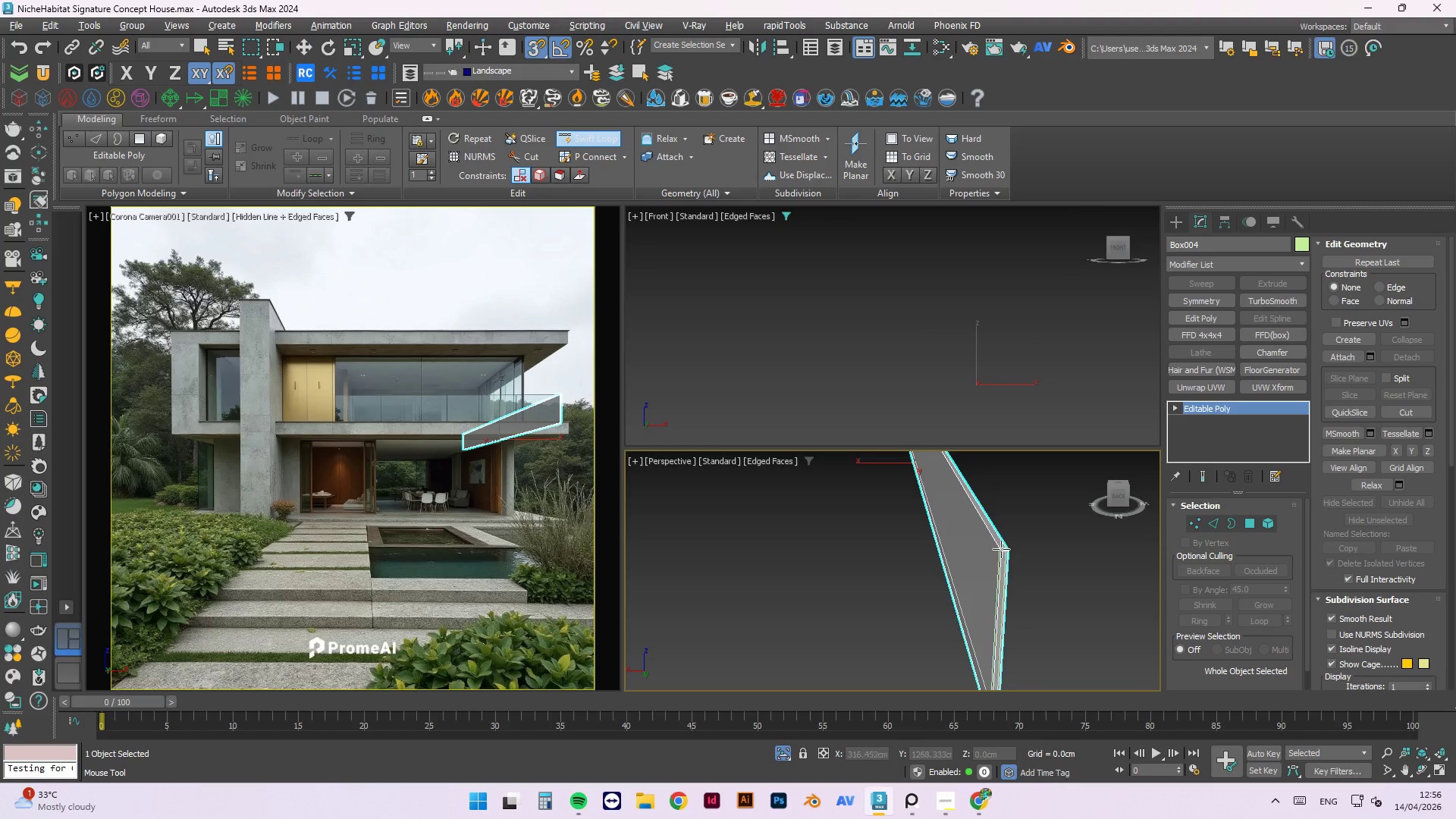 
left_click([1001, 549])
 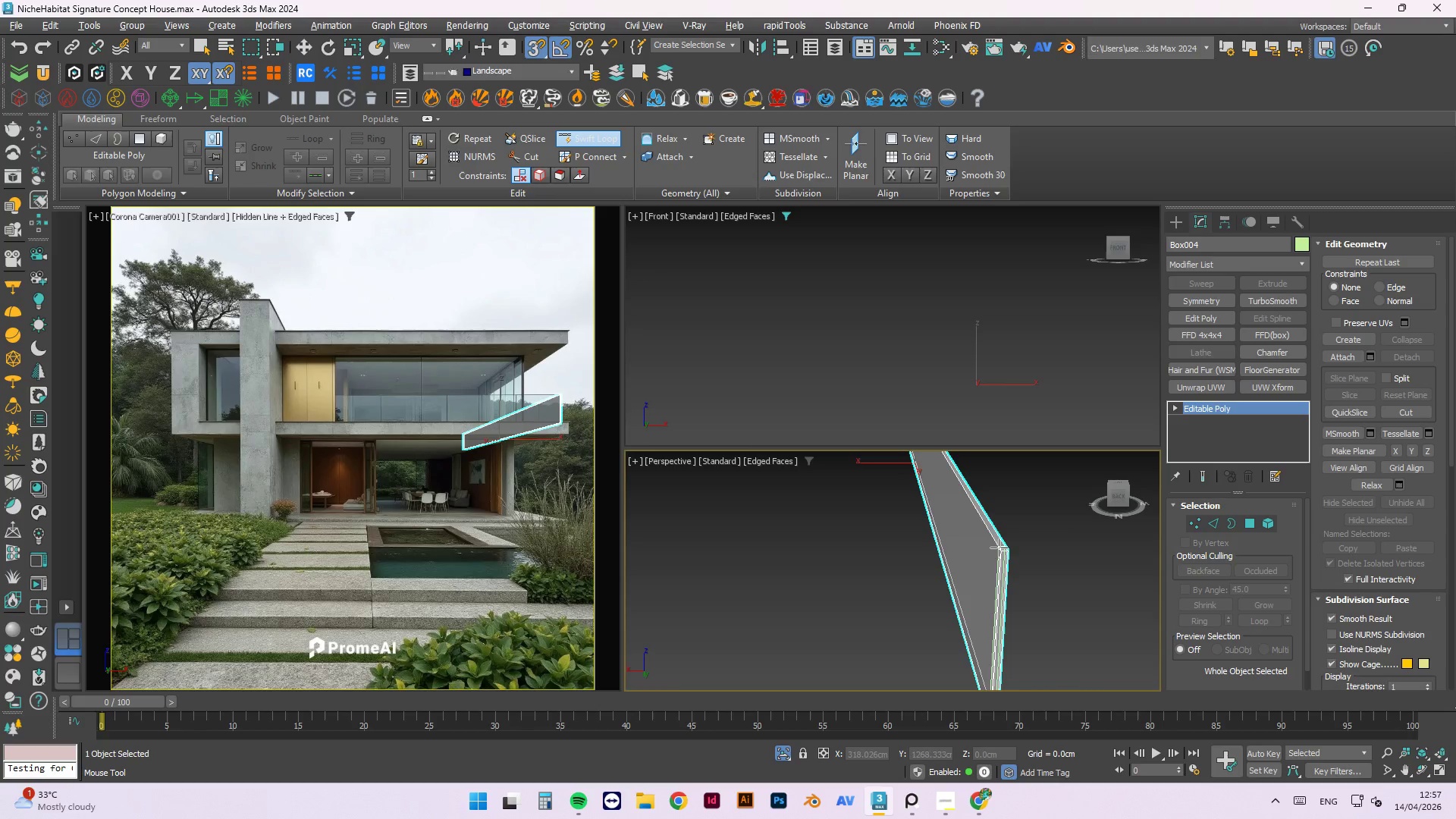 
hold_key(key=AltLeft, duration=0.73)
 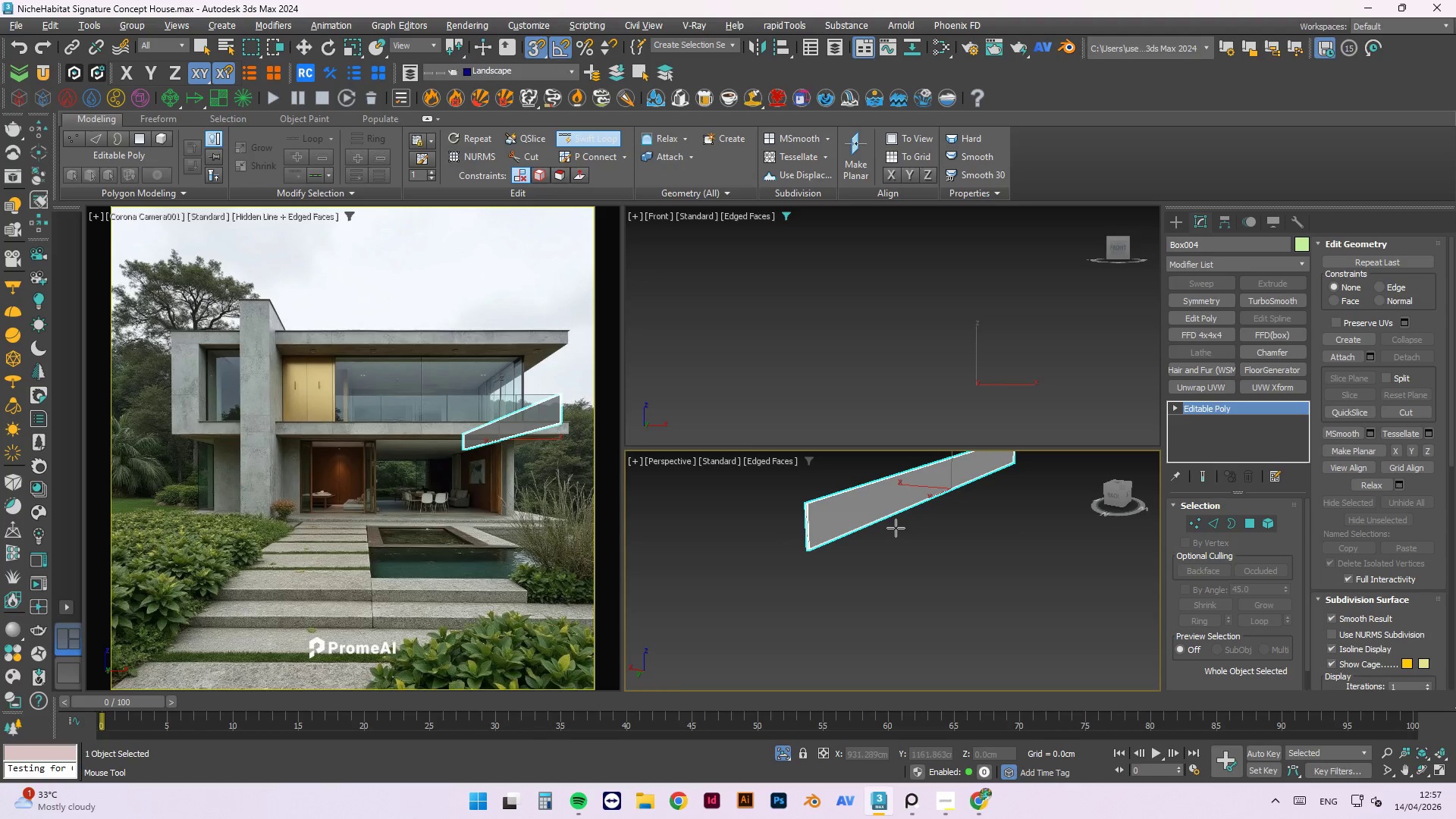 
scroll: coordinate [977, 517], scroll_direction: down, amount: 3.0
 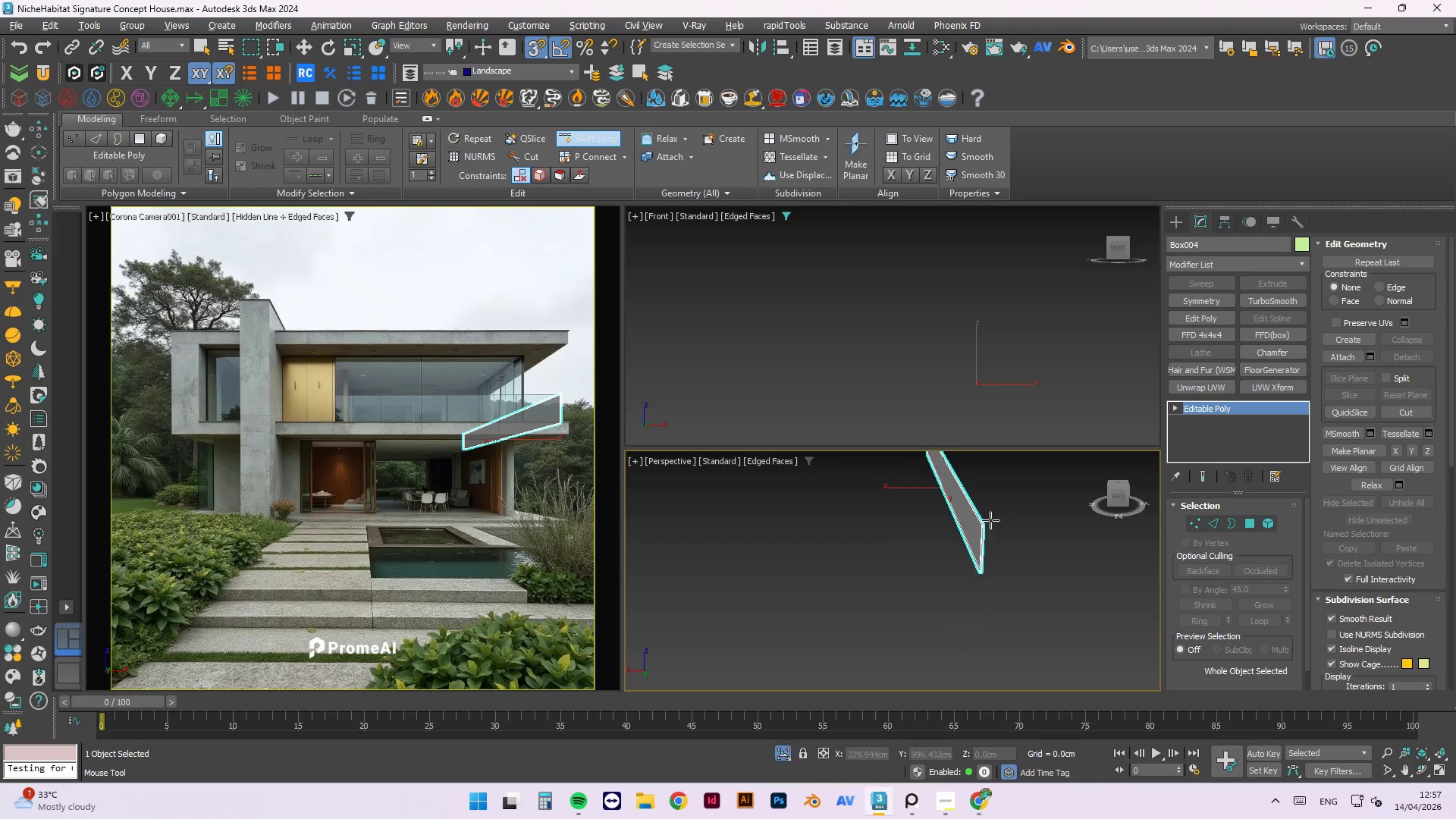 
key(Alt+1)
 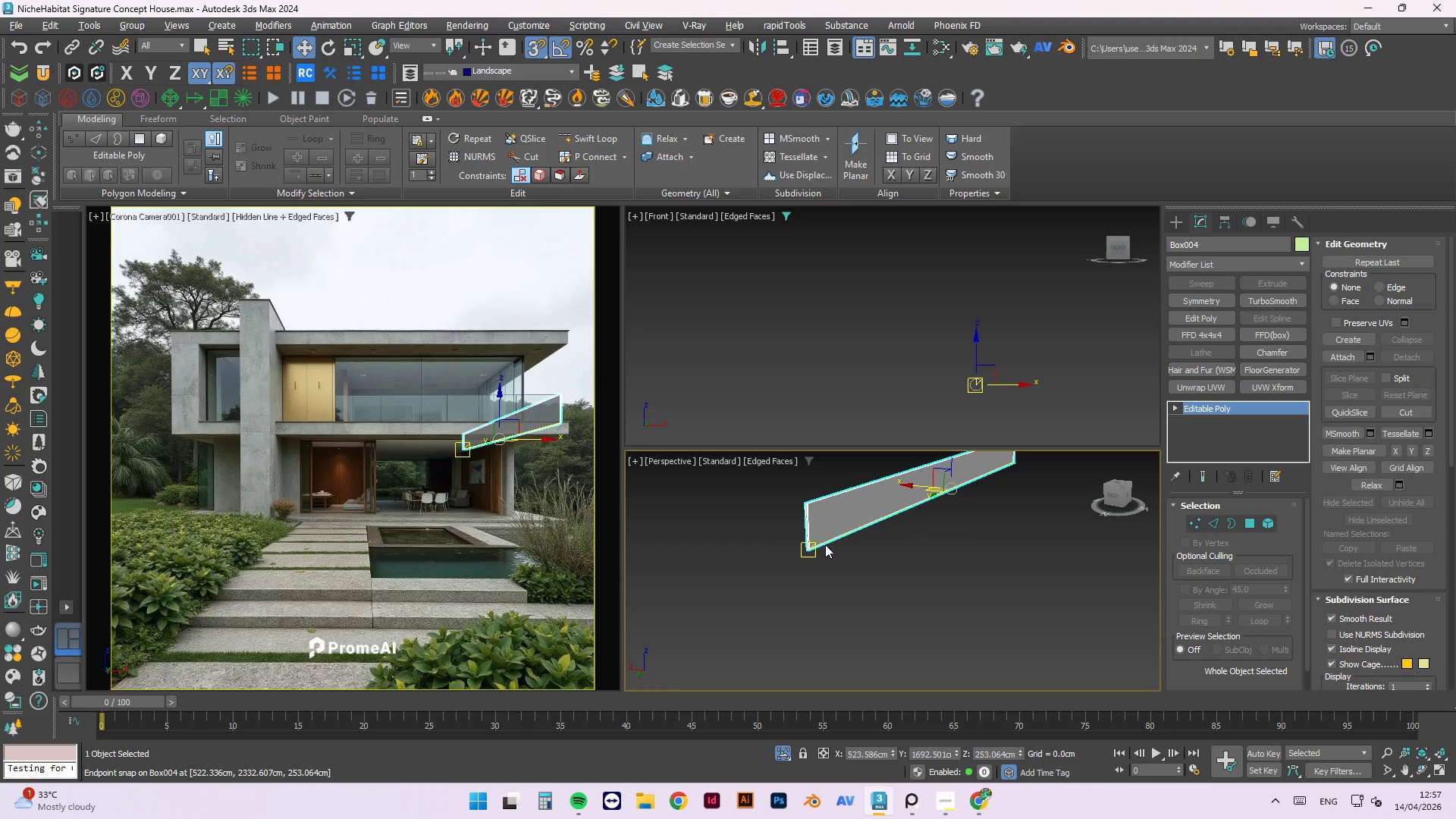 
key(4)
 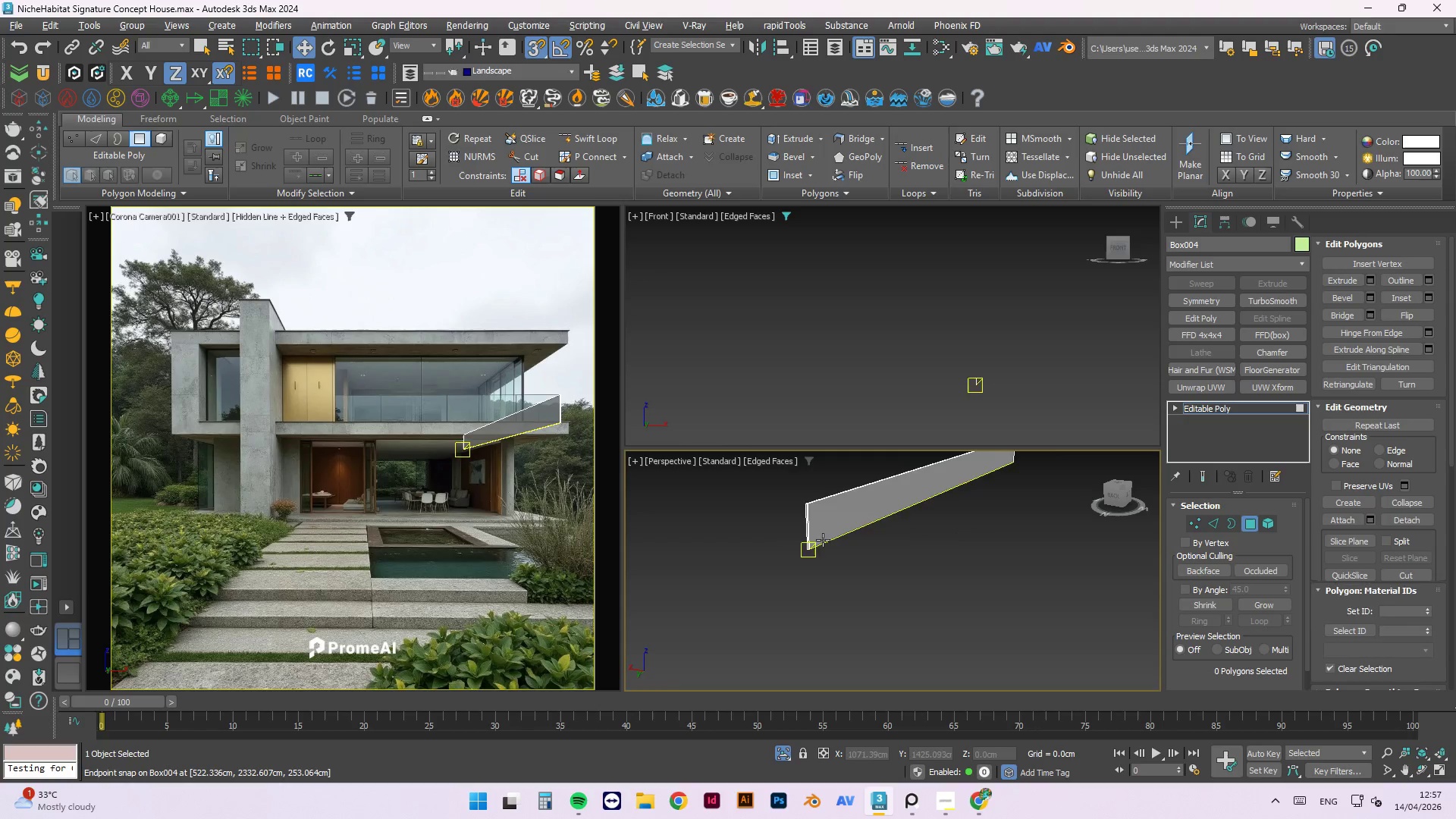 
left_click([802, 570])
 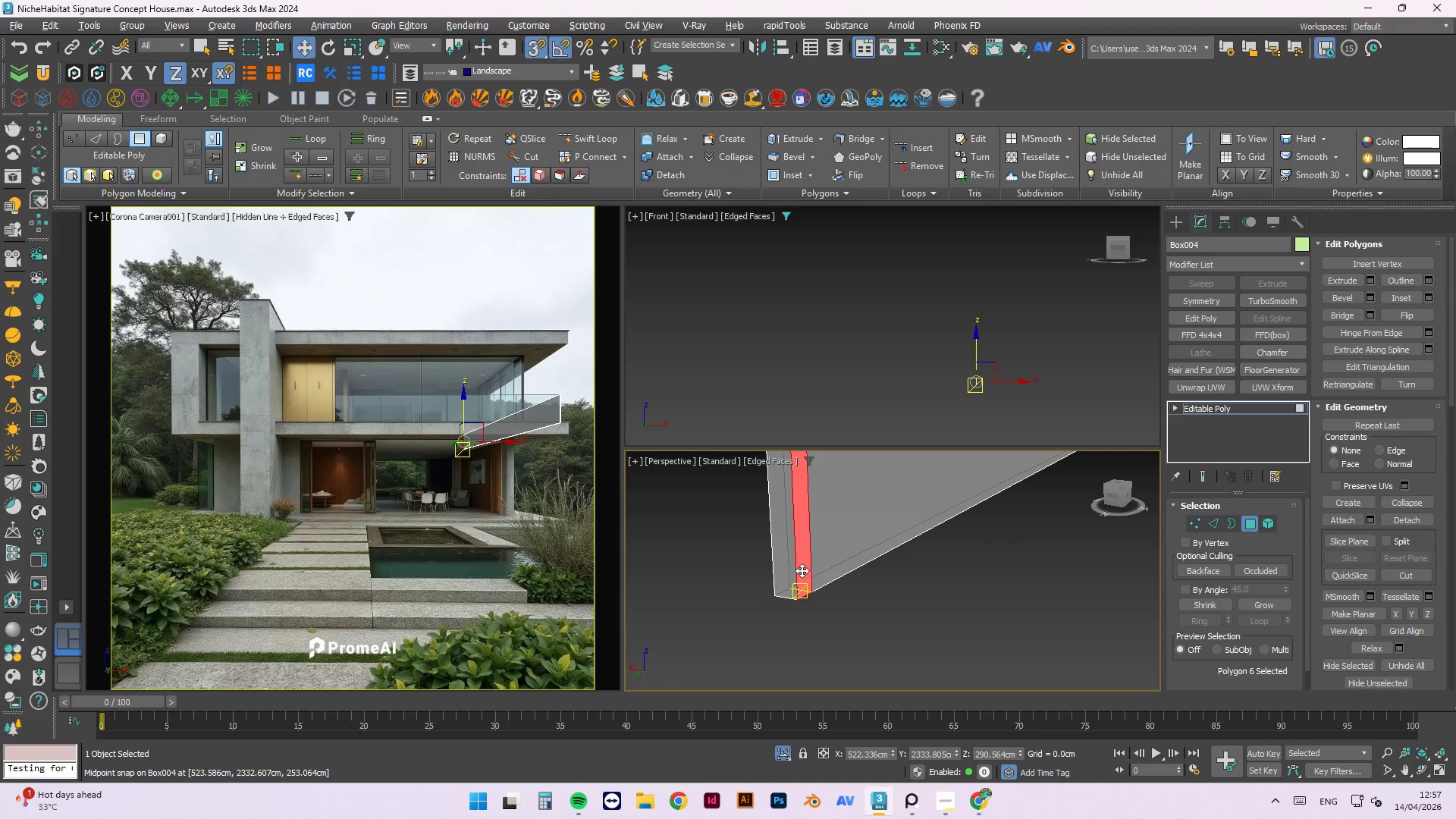 
scroll: coordinate [792, 568], scroll_direction: up, amount: 7.0
 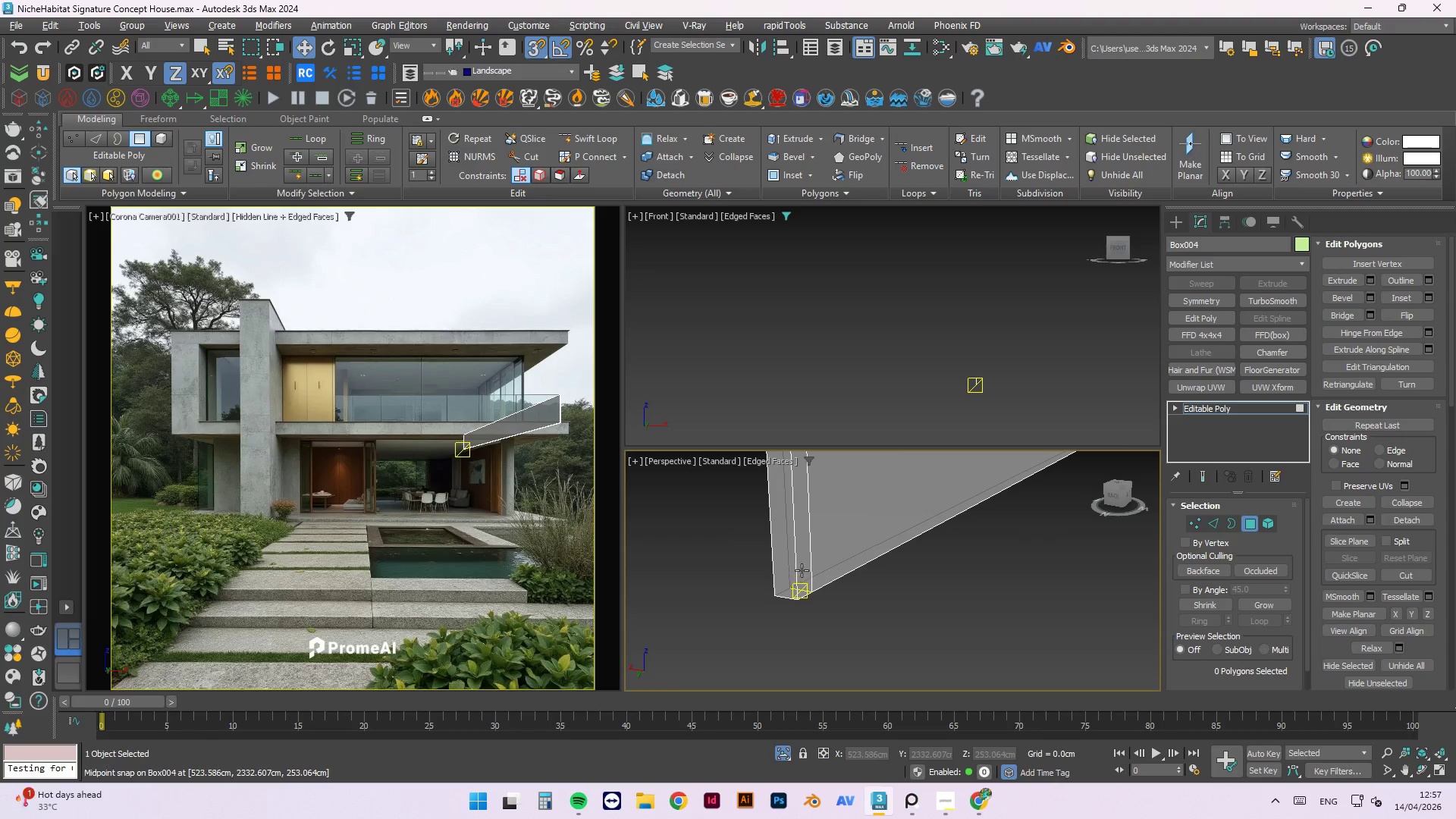 
scroll: coordinate [802, 570], scroll_direction: down, amount: 3.0
 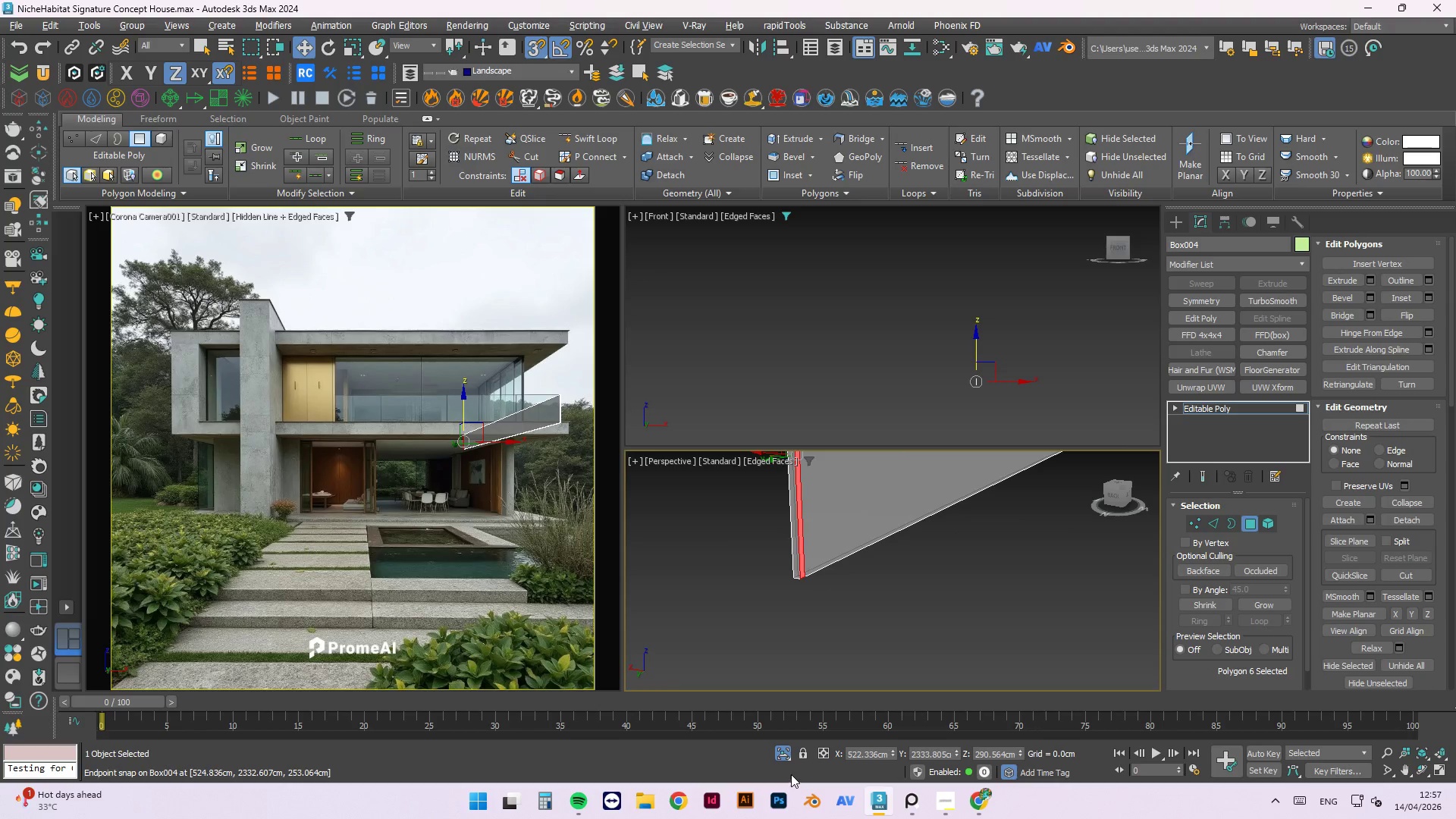 
left_click([783, 750])
 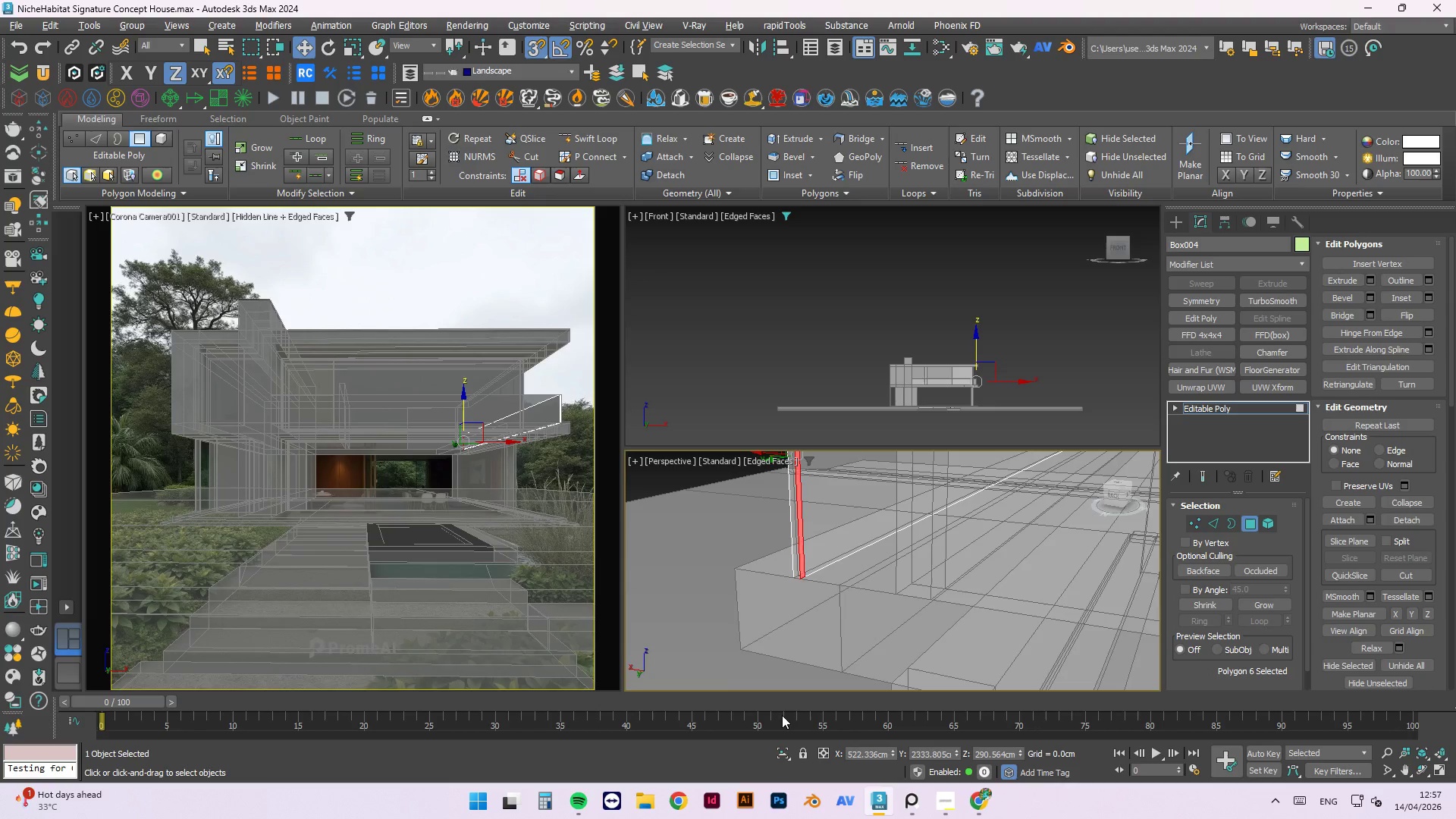 
scroll: coordinate [783, 684], scroll_direction: down, amount: 2.0
 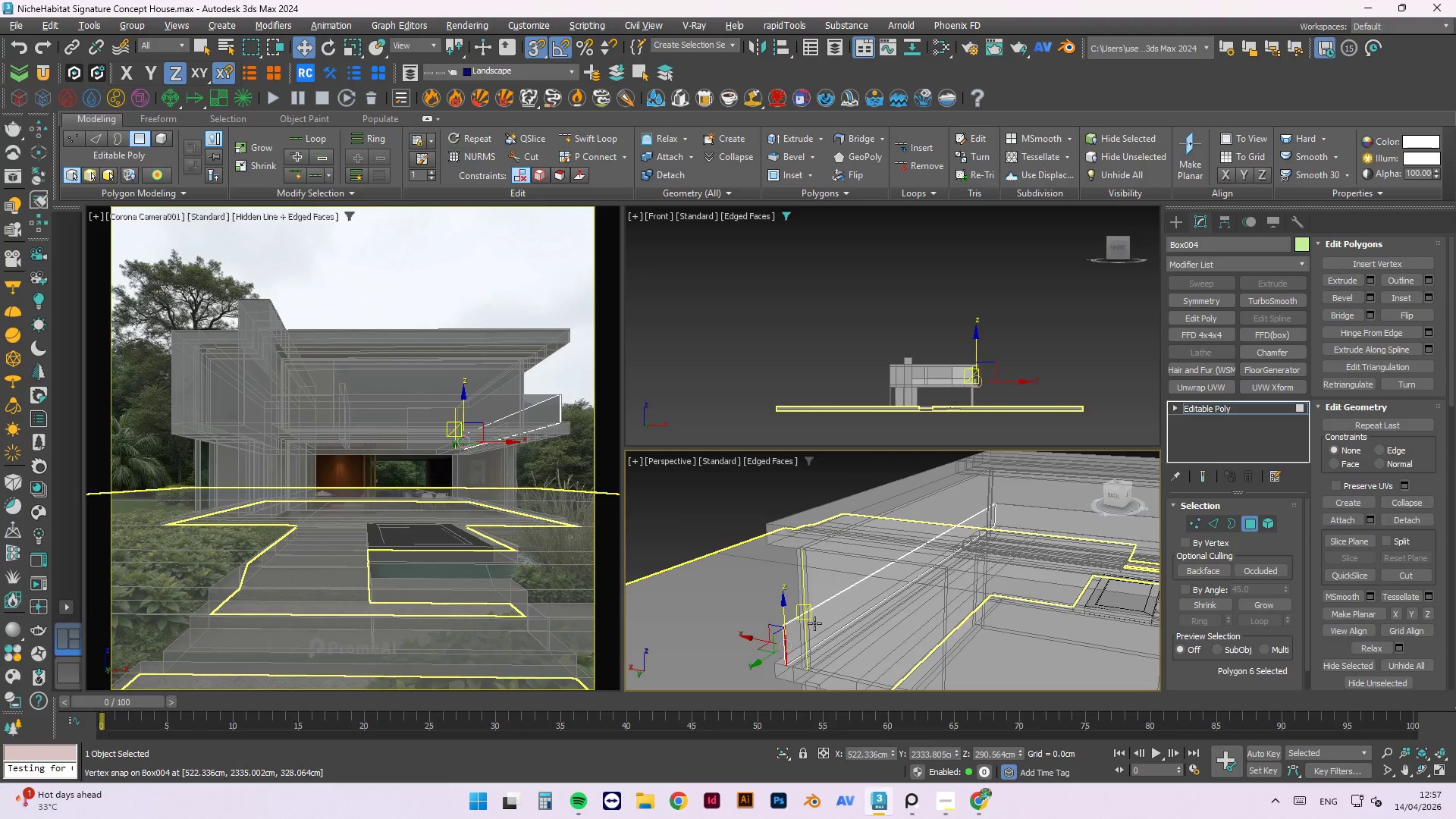 
scroll: coordinate [793, 633], scroll_direction: up, amount: 2.0
 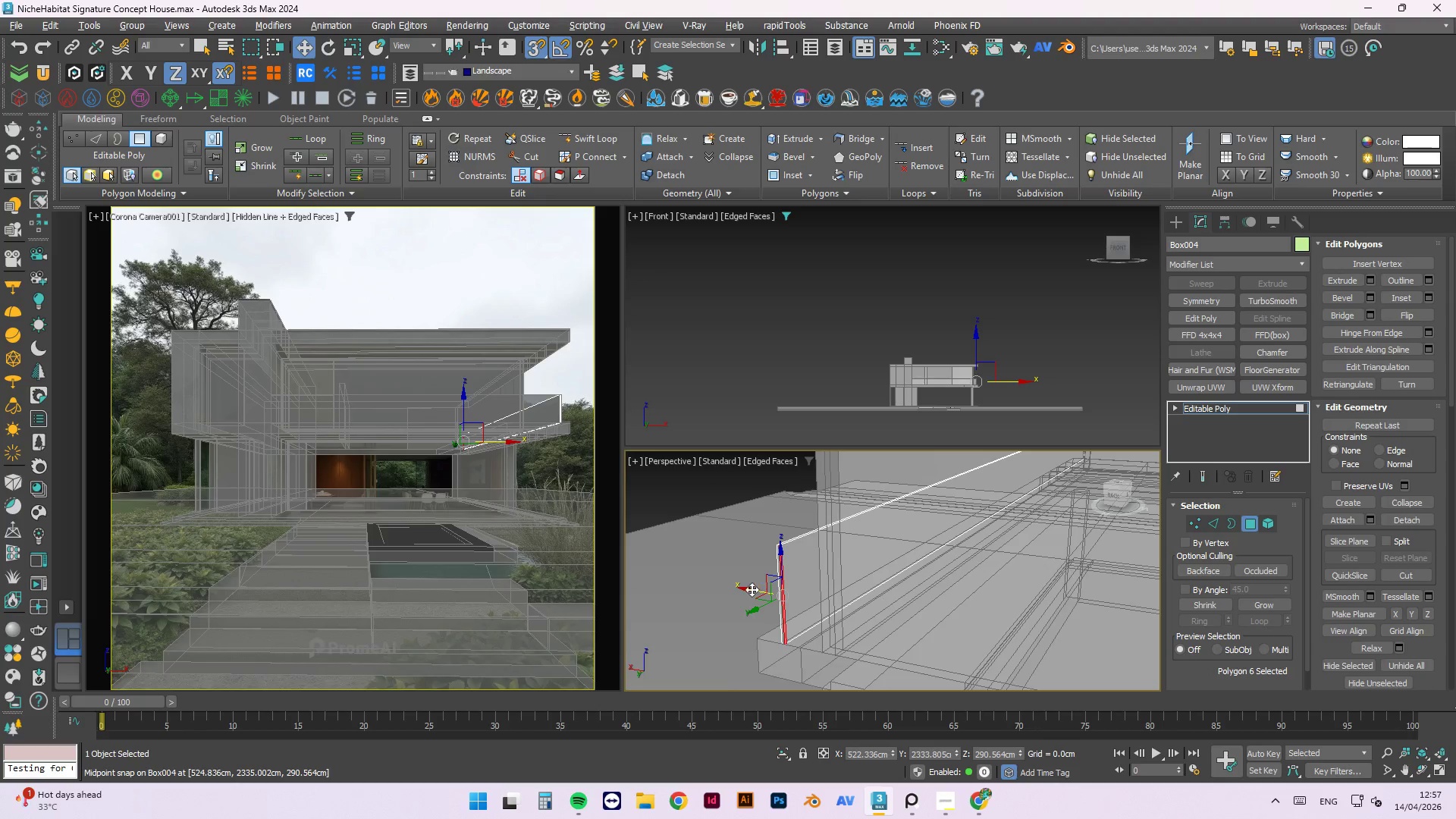 
left_click_drag(start_coordinate=[752, 590], to_coordinate=[814, 648])
 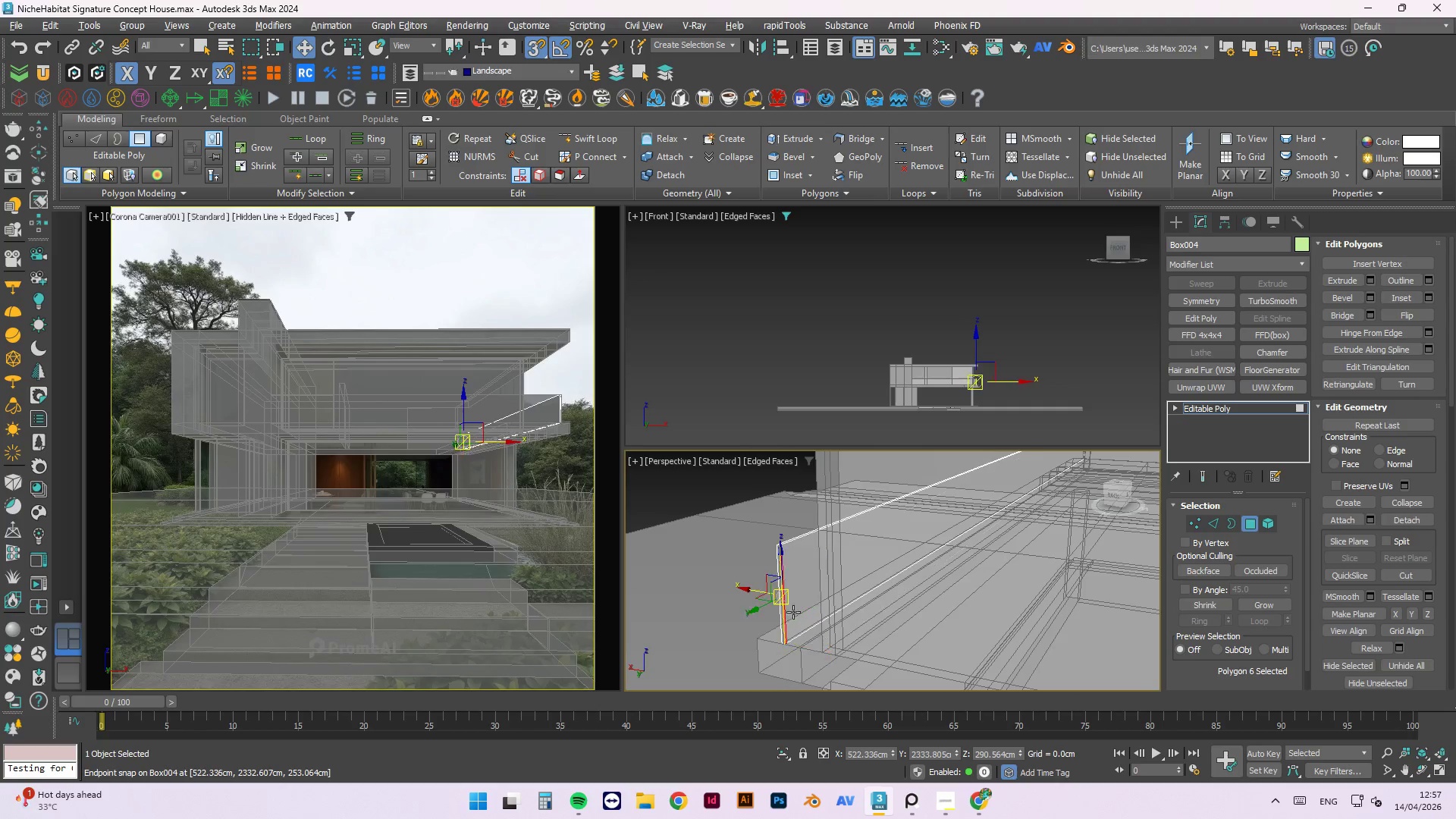 
hold_key(key=ShiftLeft, duration=0.89)
 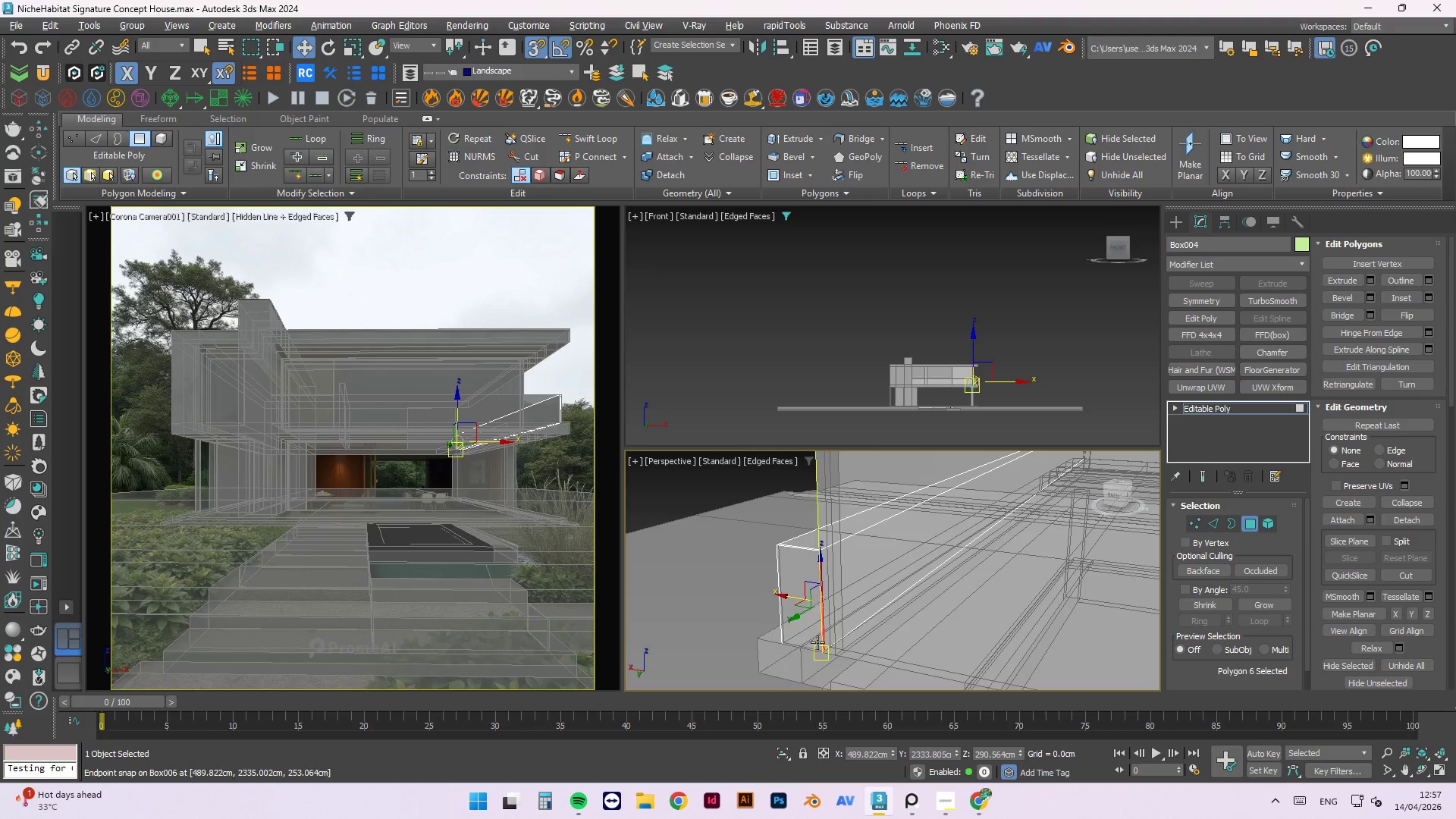 
key(Control+ControlLeft)
 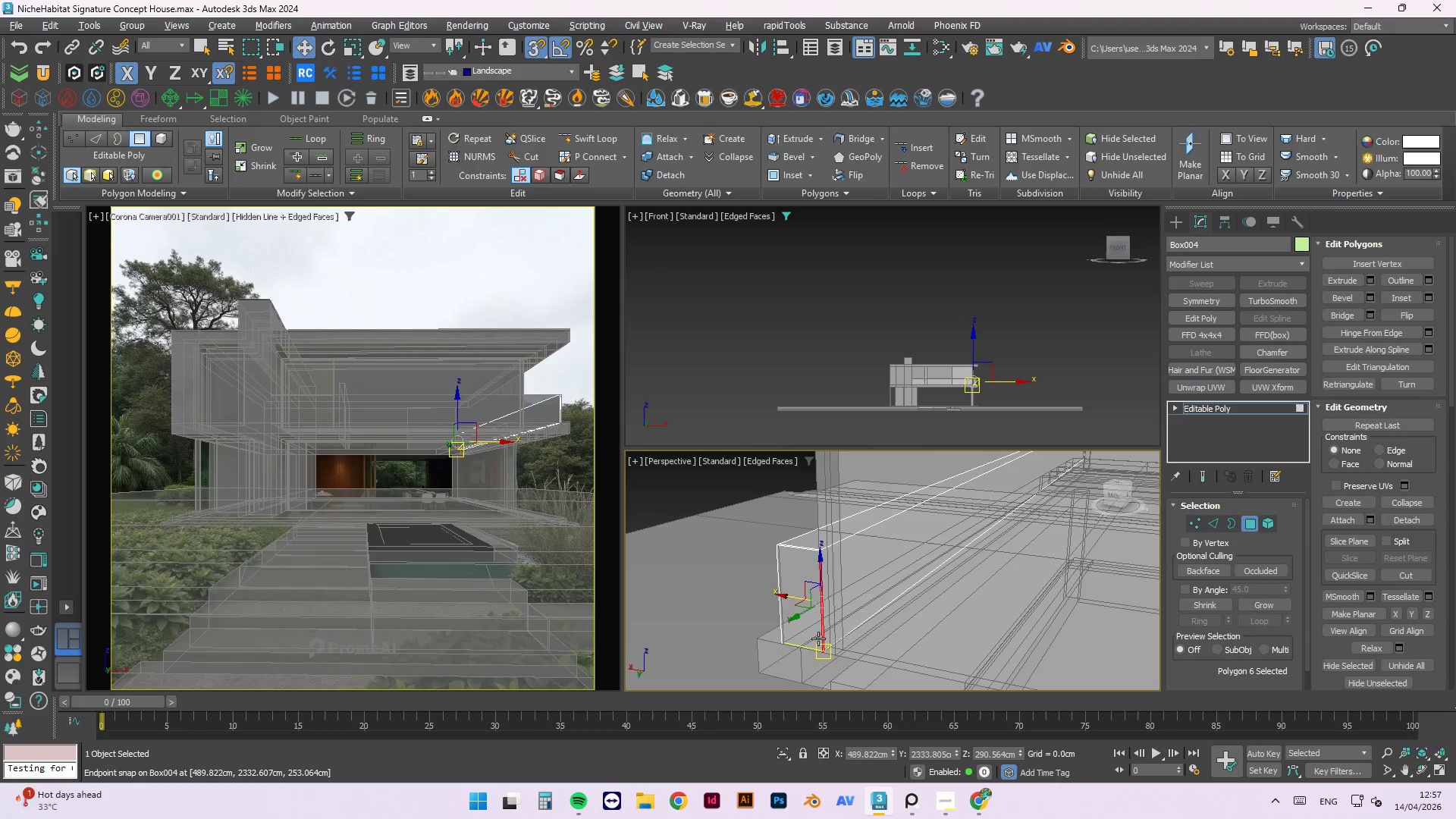 
key(Control+Z)
 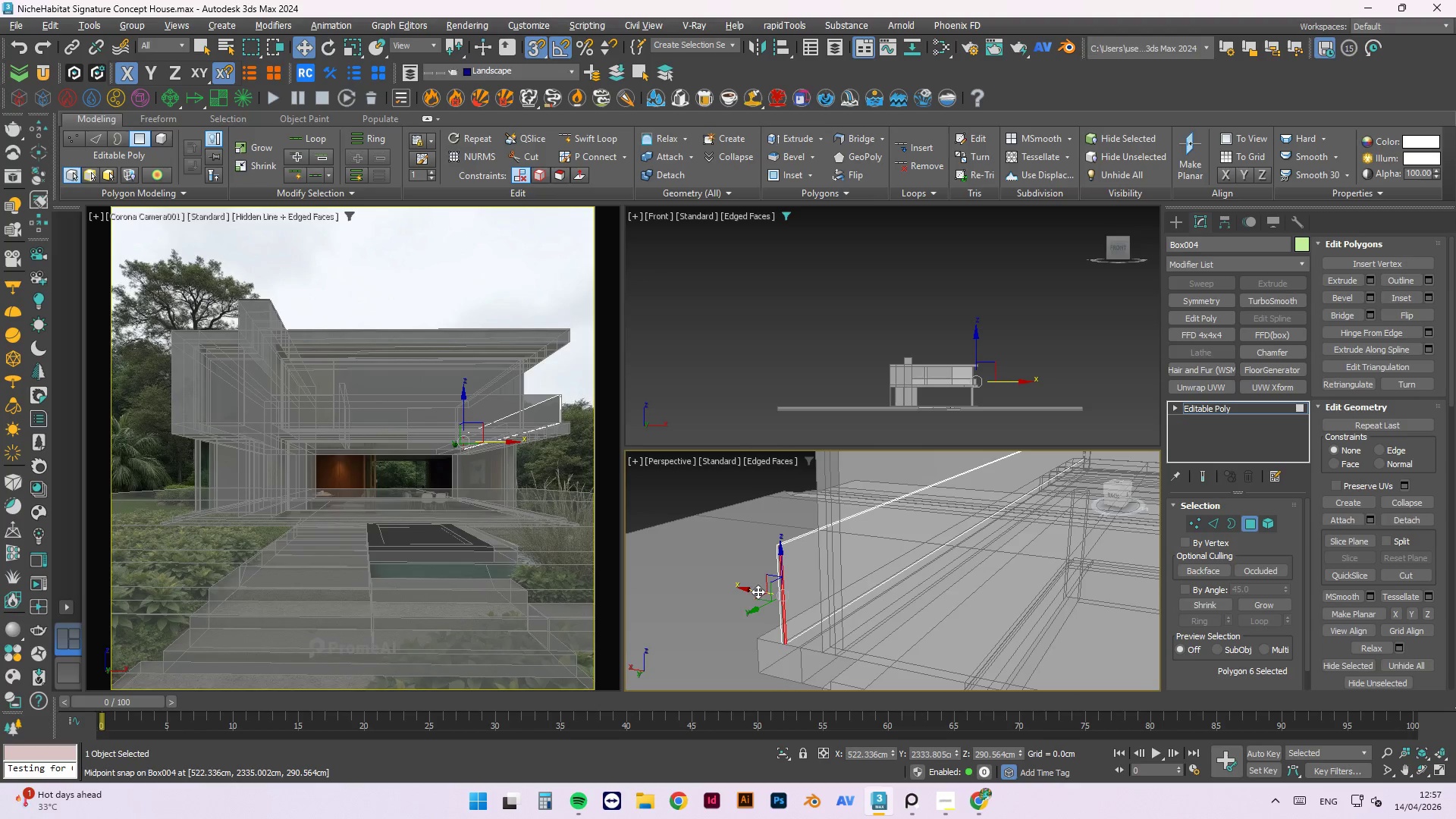 
hold_key(key=ShiftLeft, duration=1.53)
left_click_drag(start_coordinate=[748, 590], to_coordinate=[818, 640])
 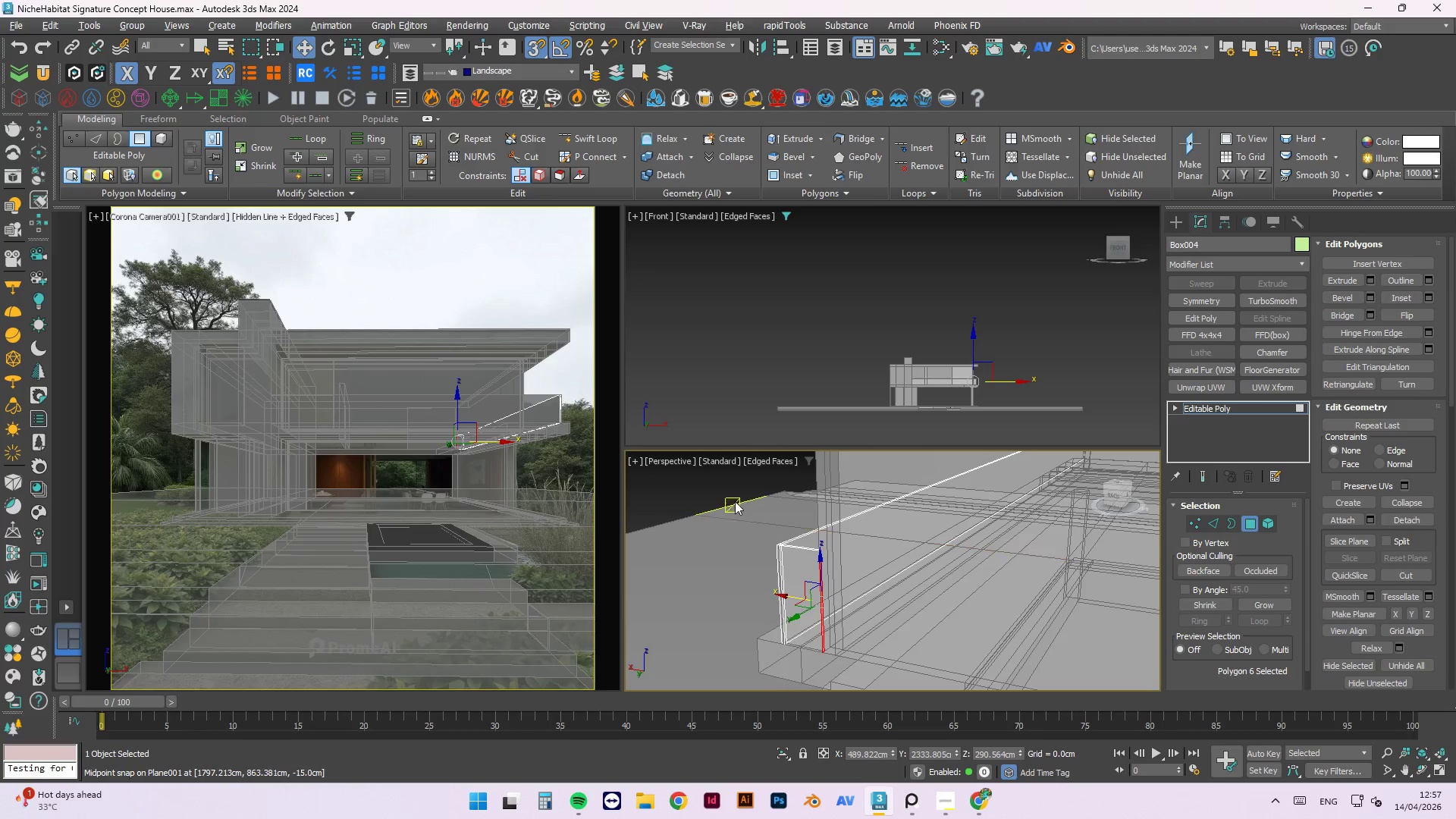 
hold_key(key=ShiftLeft, duration=1.51)
 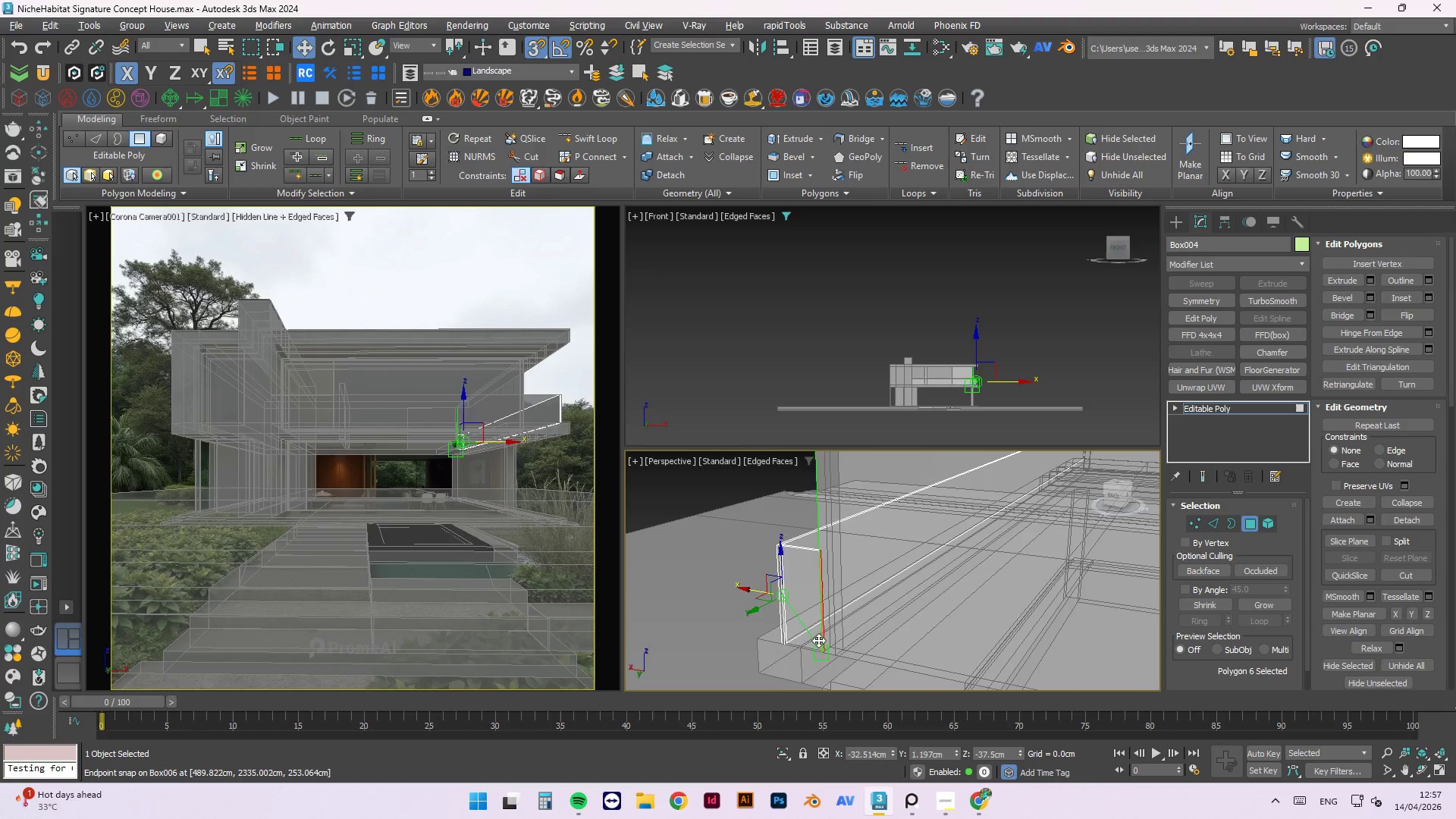 
key(Shift+ShiftLeft)
 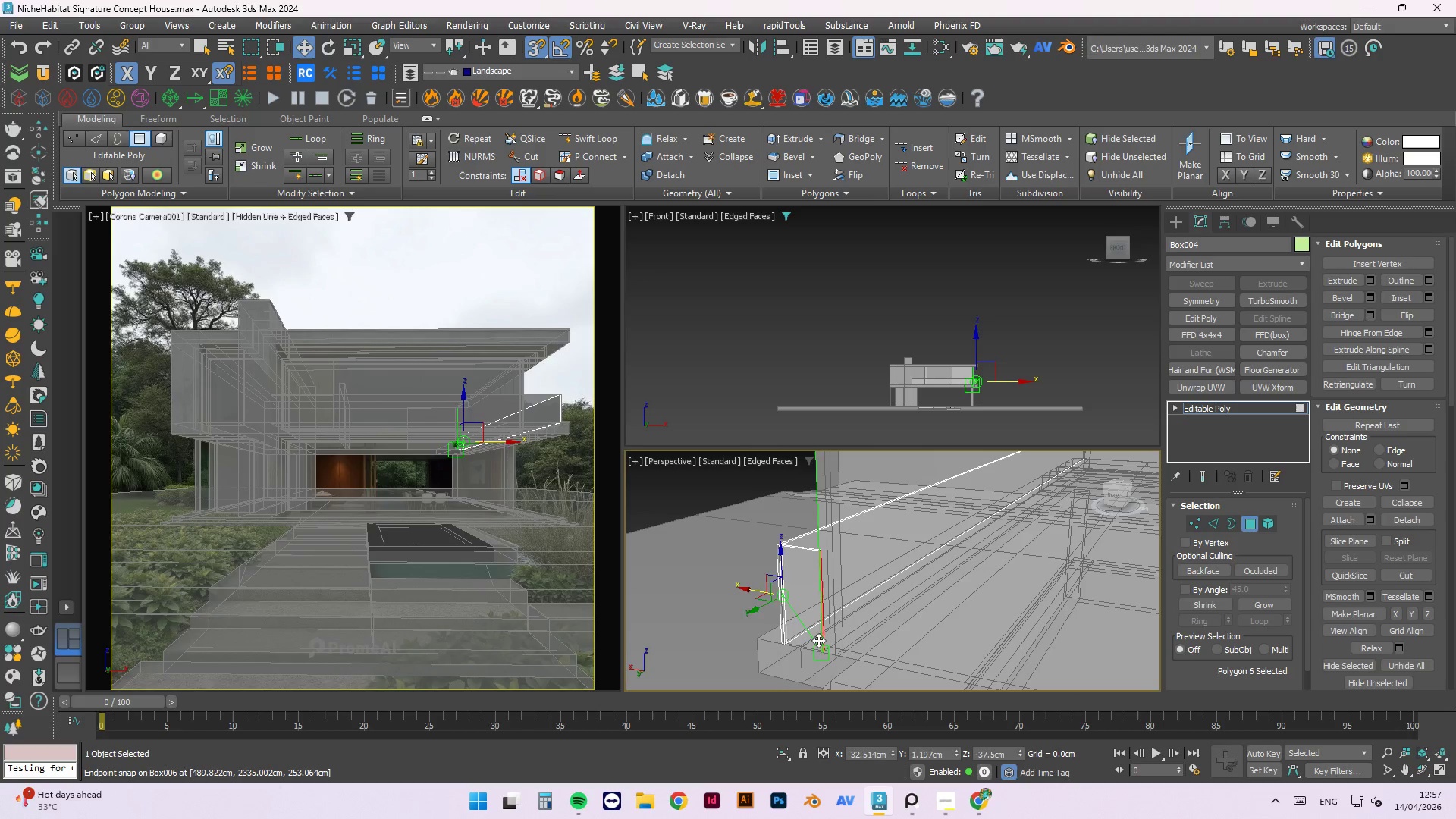 
key(Shift+ShiftLeft)
 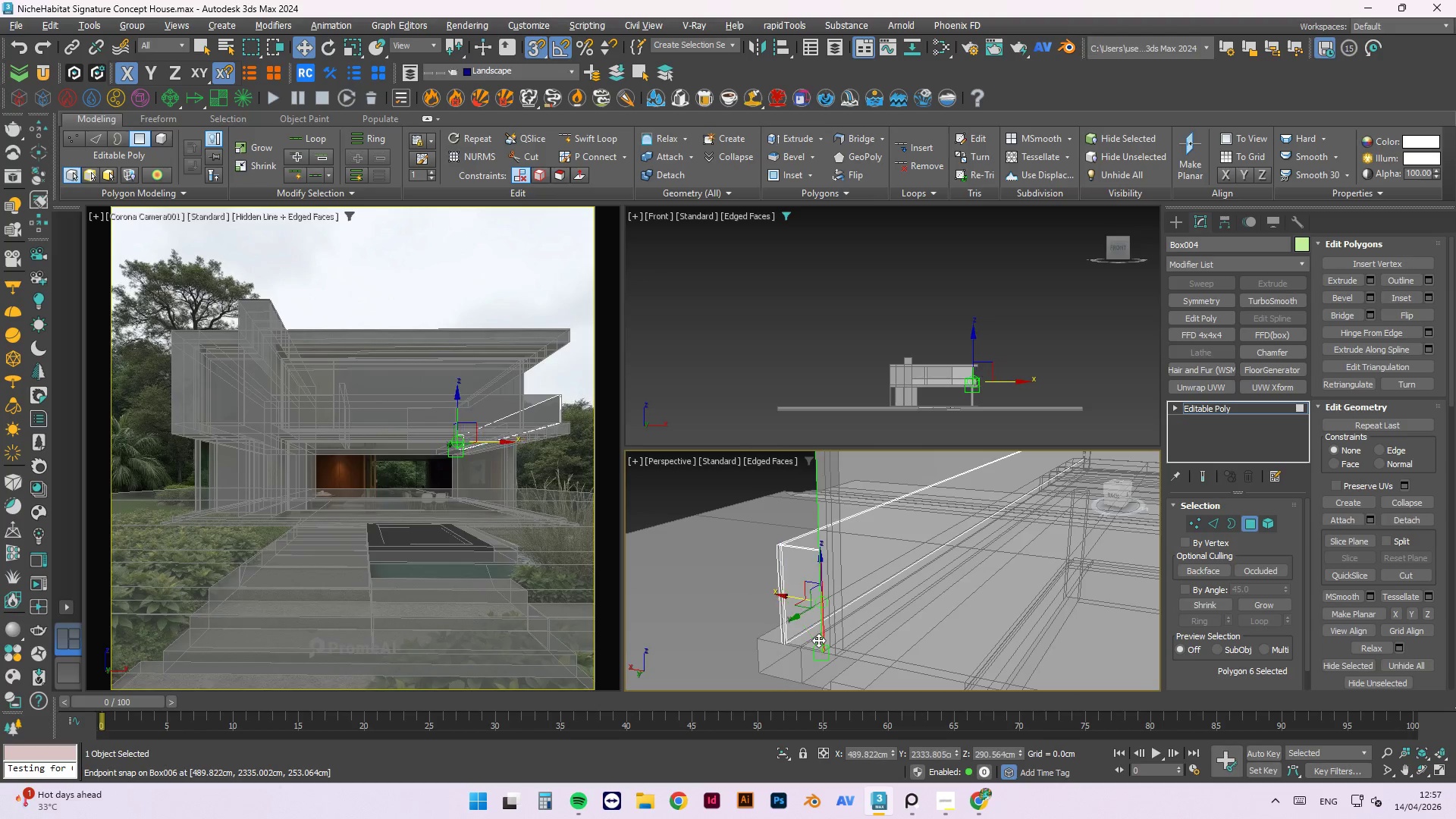 
key(Shift+ShiftLeft)
 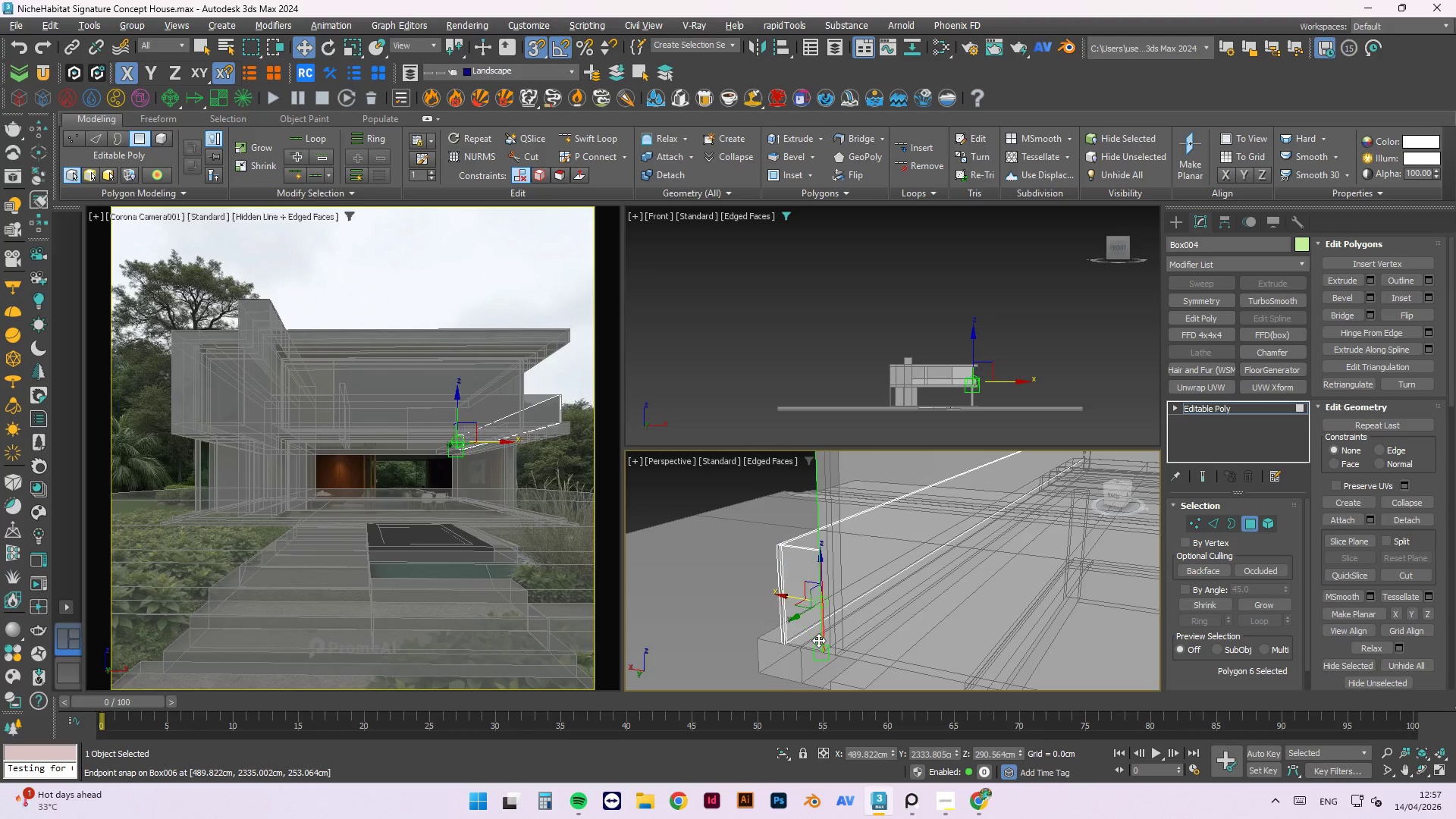 
key(Shift+ShiftLeft)
 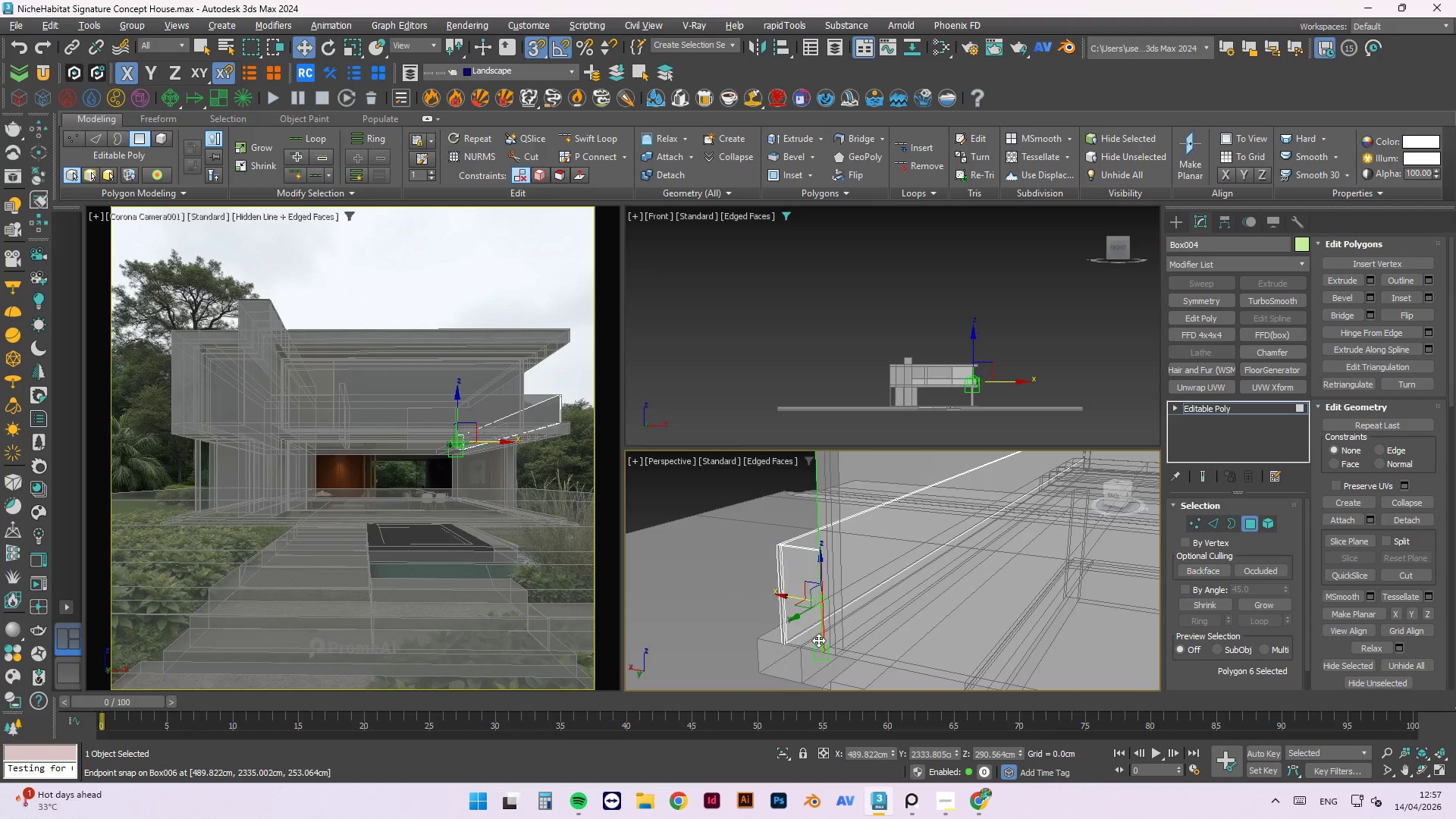 
key(Shift+ShiftLeft)
 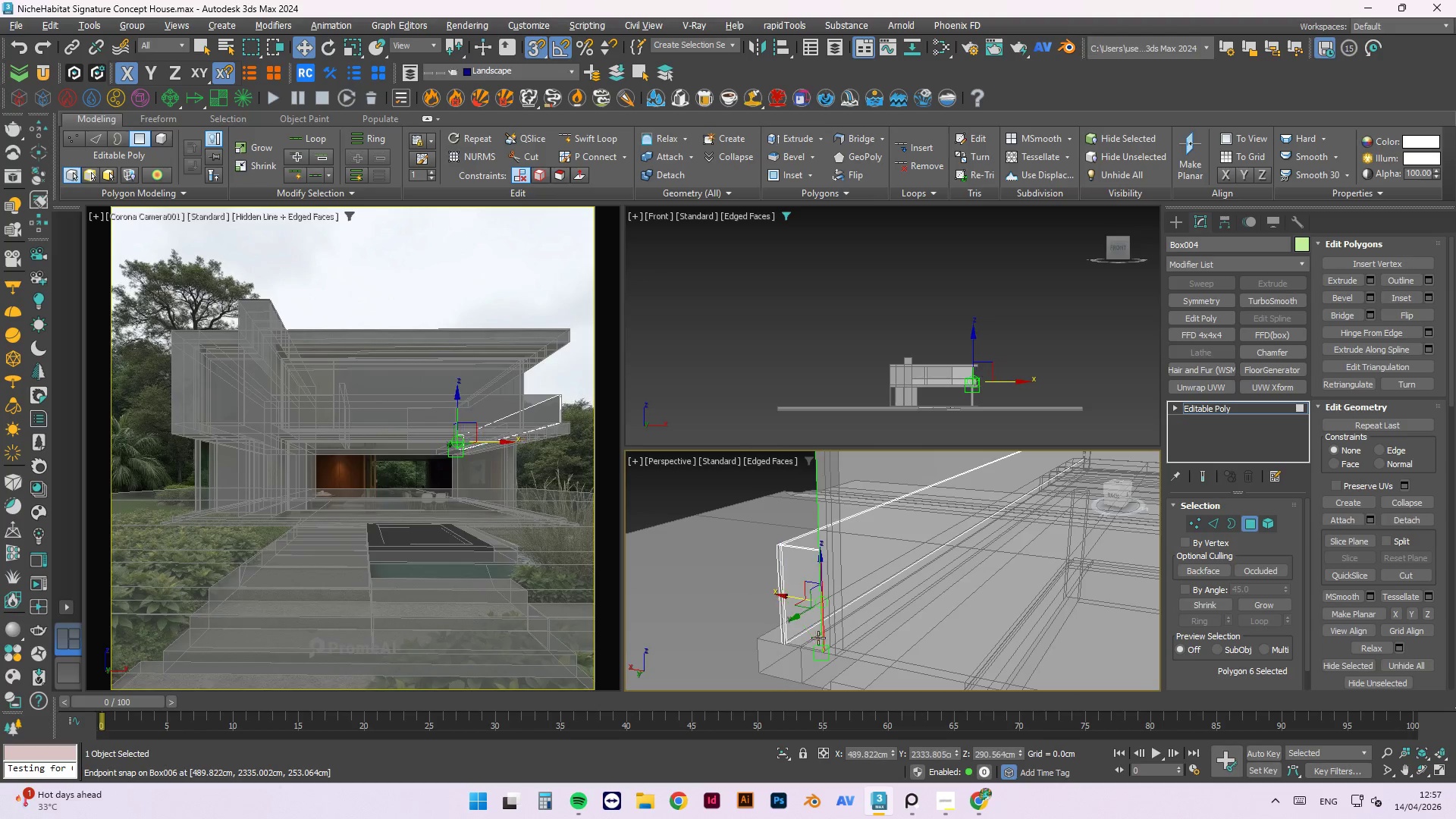 
key(Shift+ShiftLeft)
 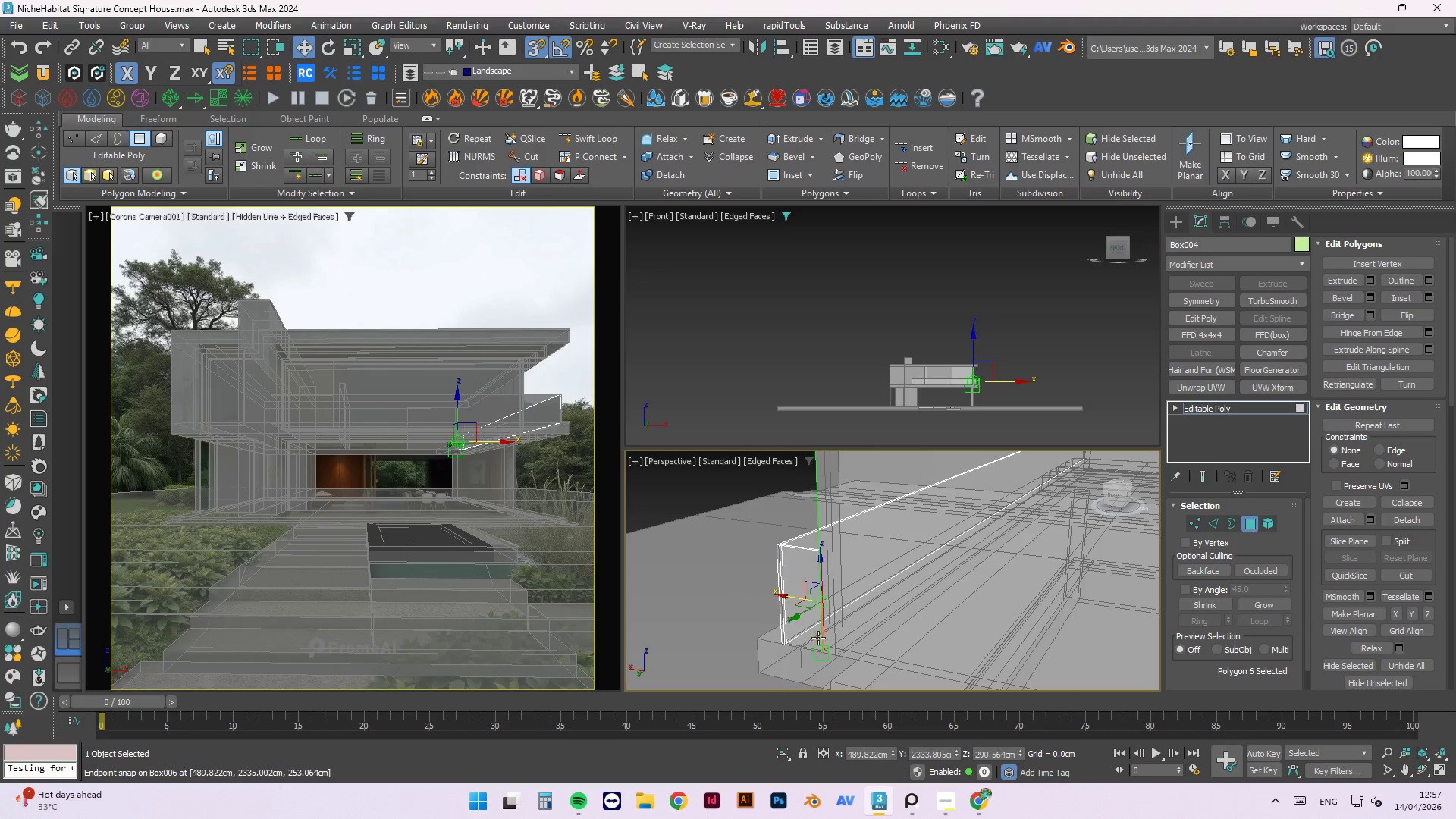 
key(Shift+ShiftLeft)
 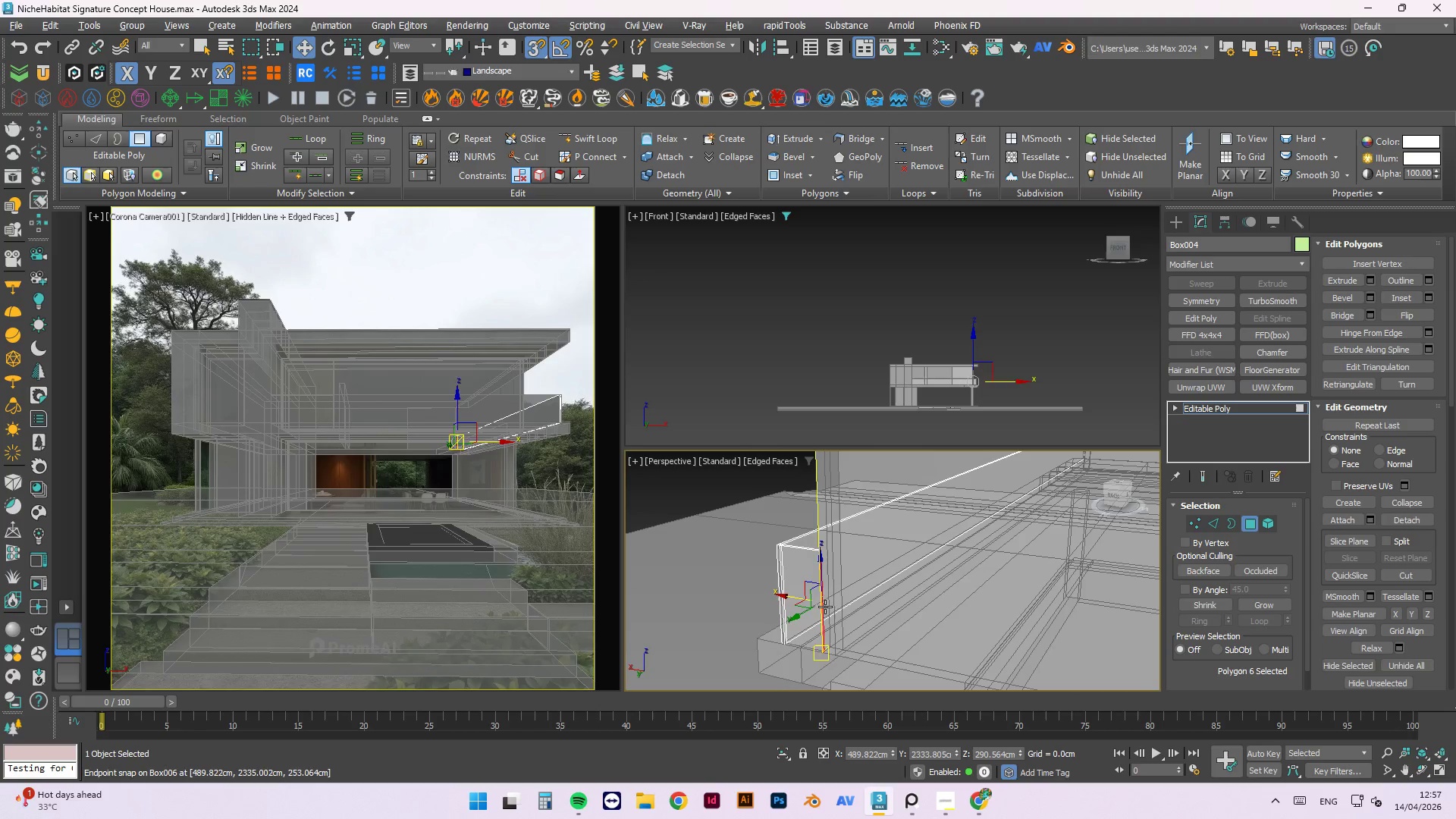 
key(Shift+ShiftLeft)
 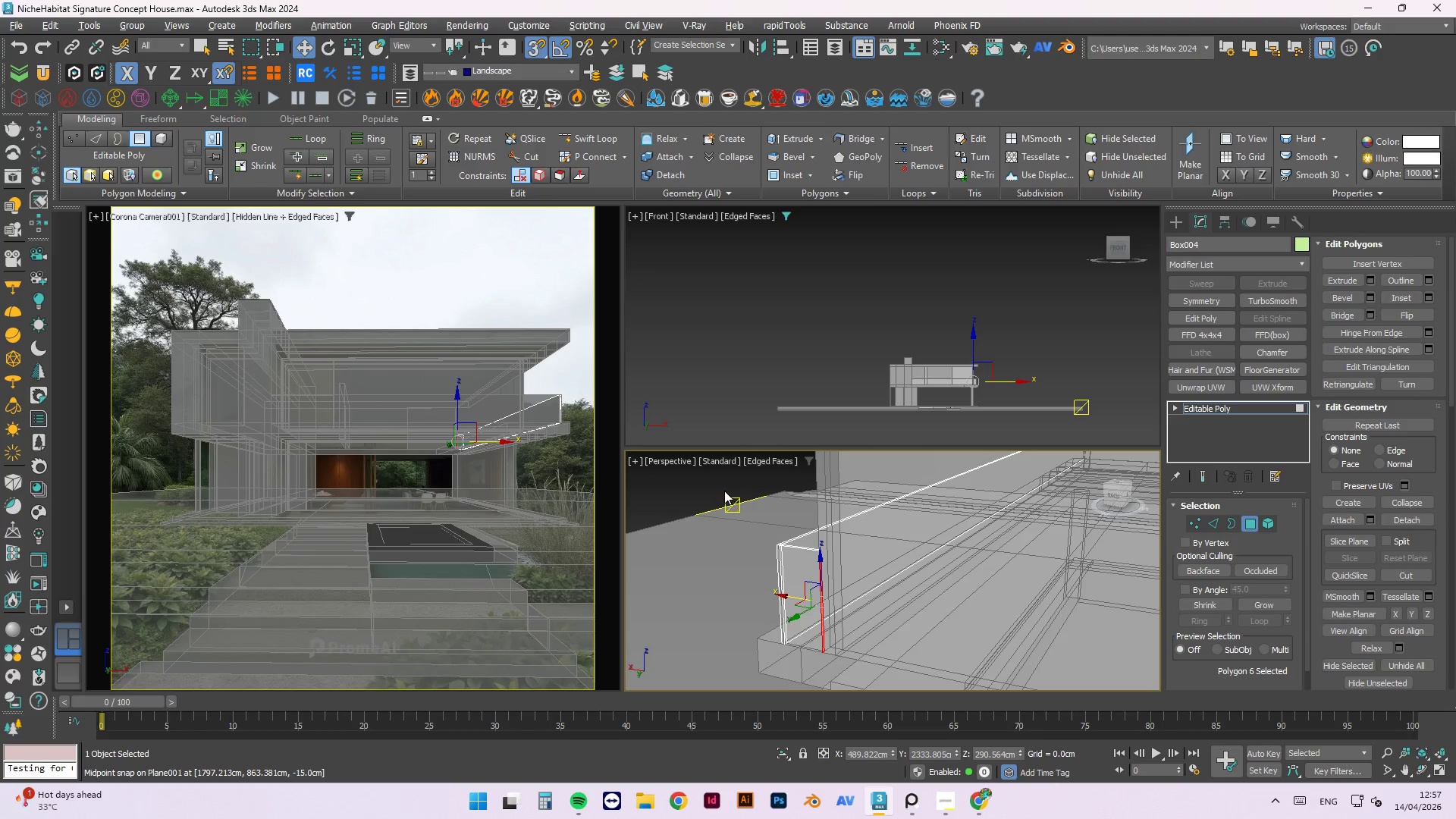 
left_click([719, 485])
 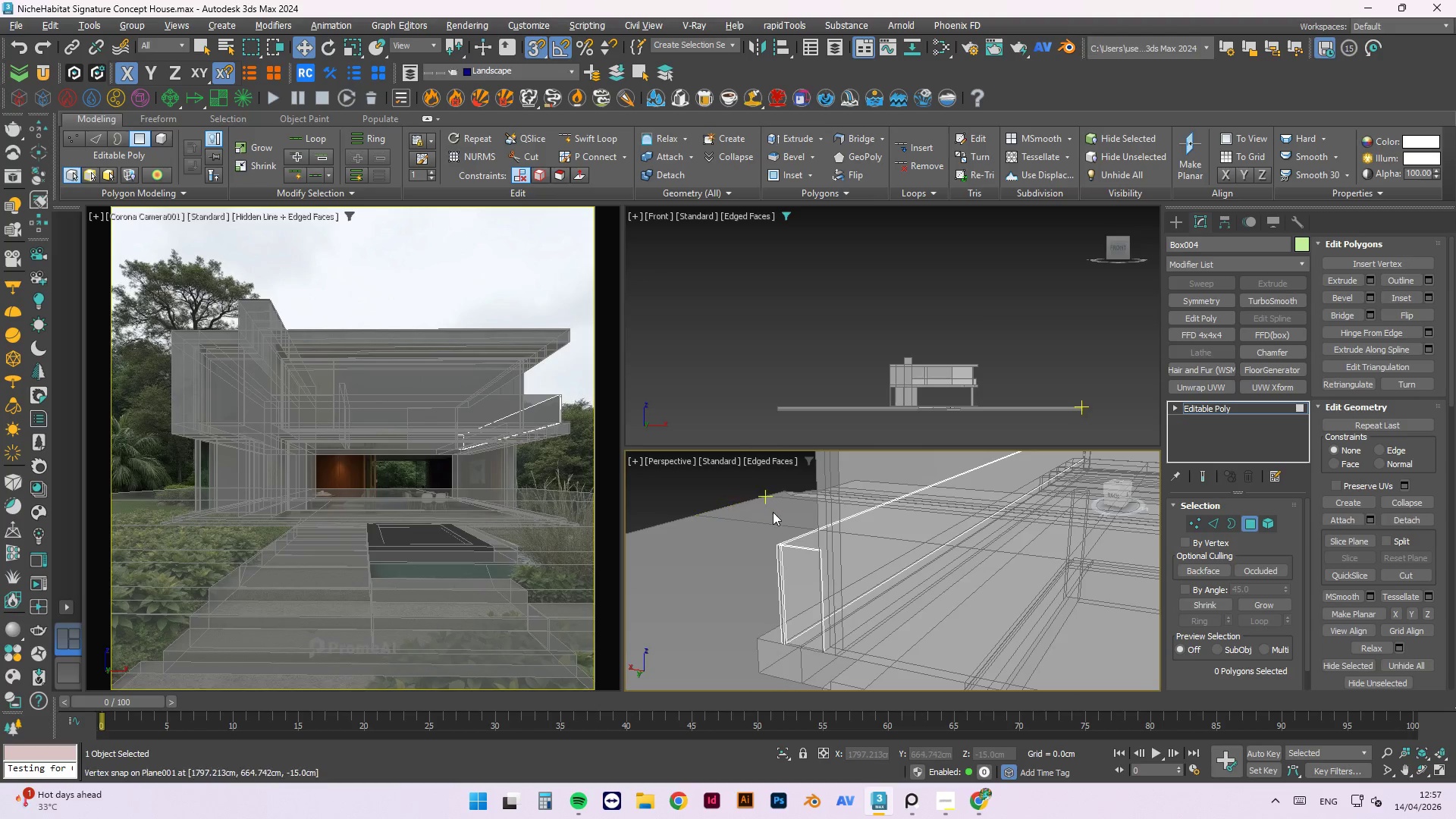 
key(Control+S)
 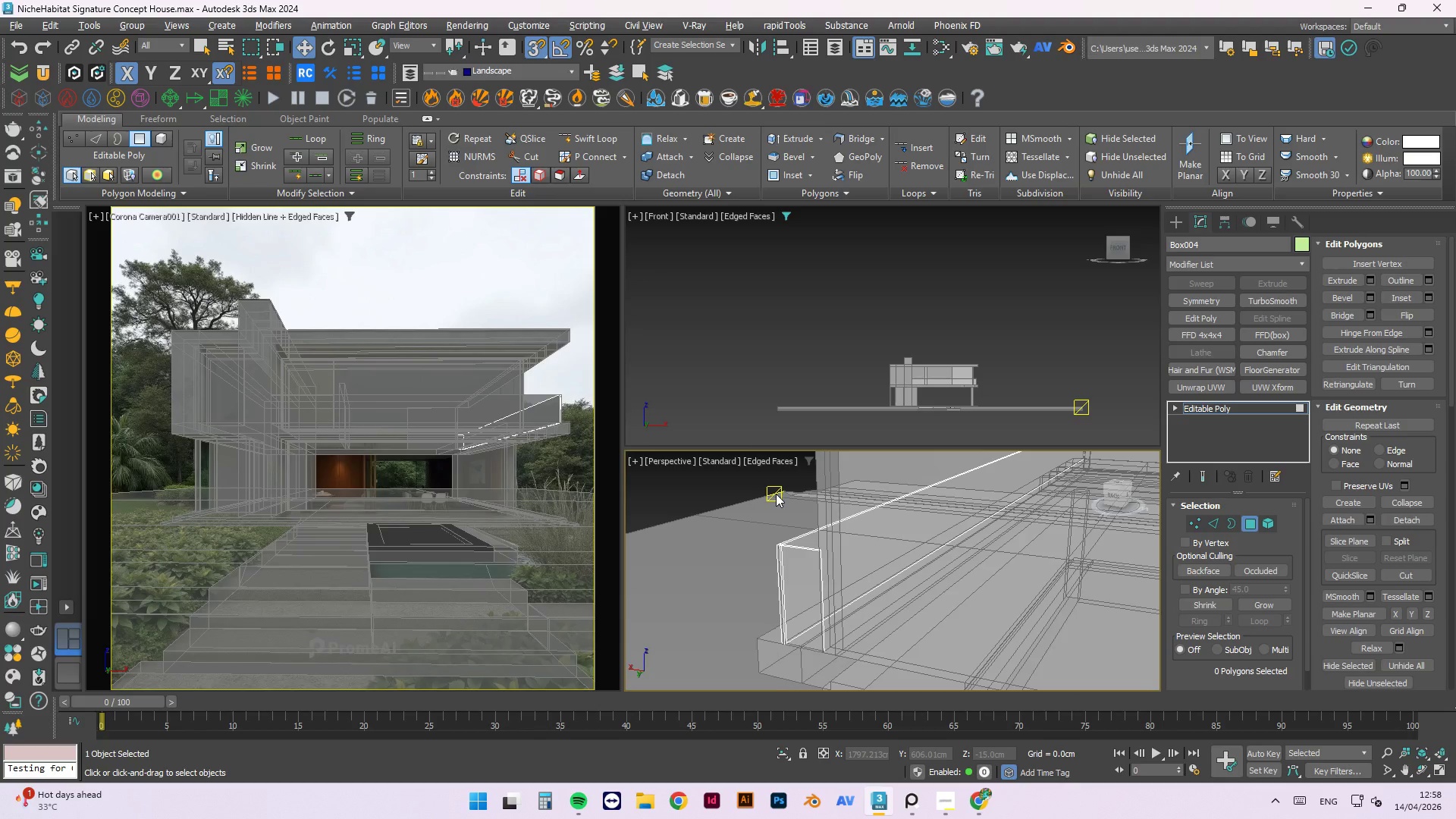 
wait(60.81)
 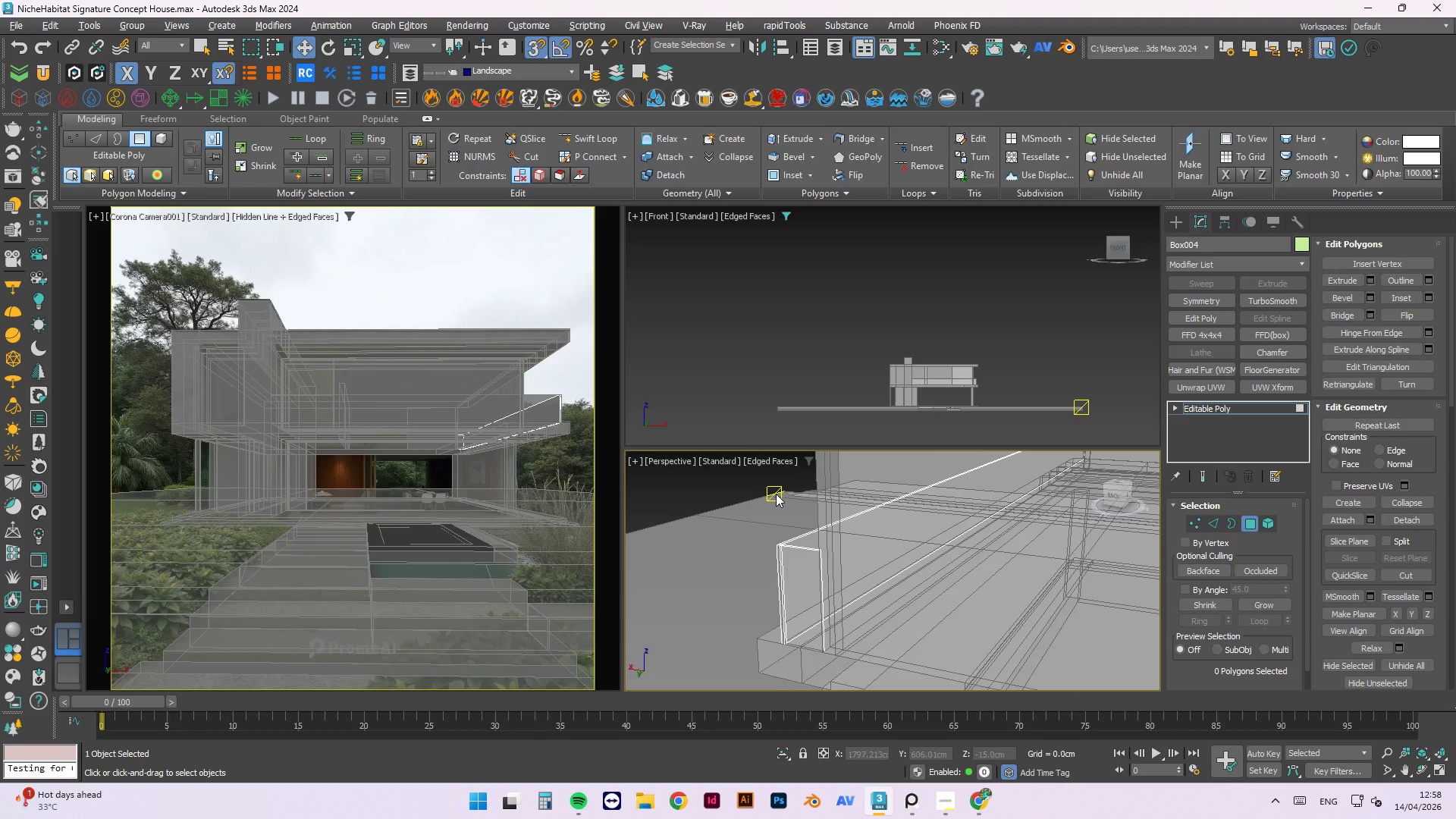 
left_click([1040, 370])
 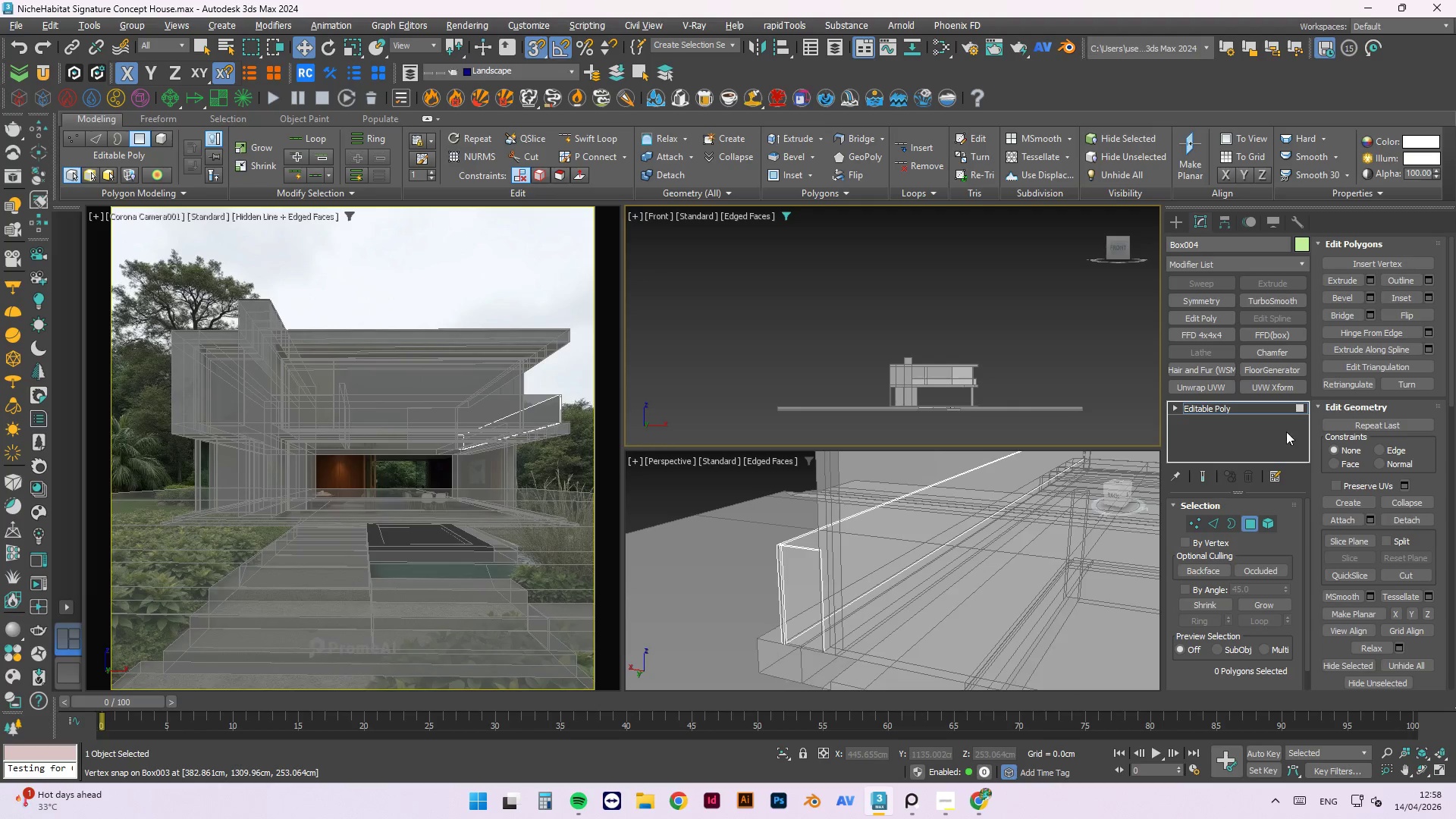 
left_click([1298, 409])
 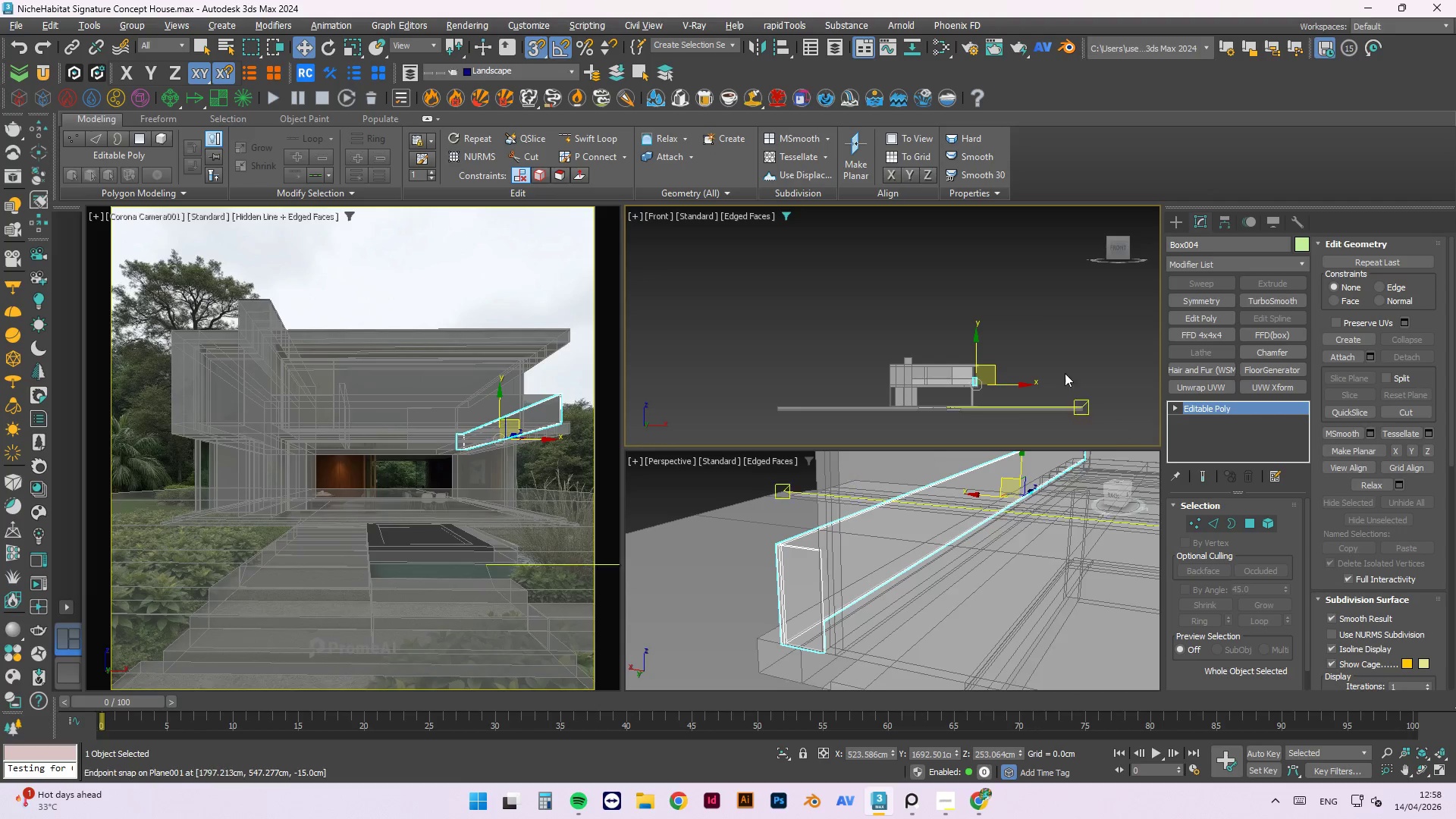 
left_click([1056, 362])
 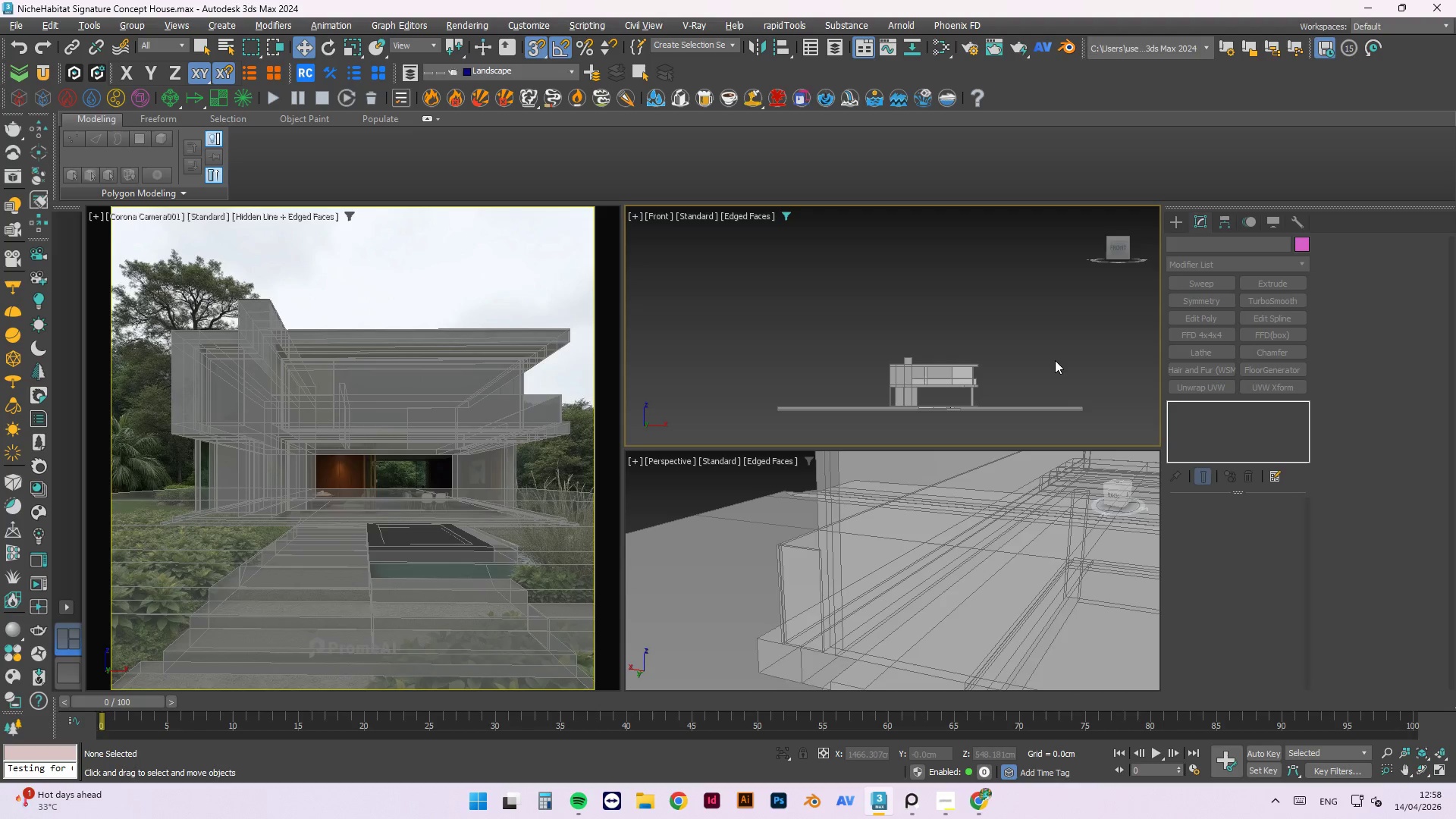 
hold_key(key=AltLeft, duration=1.47)
scroll: coordinate [927, 401], scroll_direction: down, amount: 1.0
 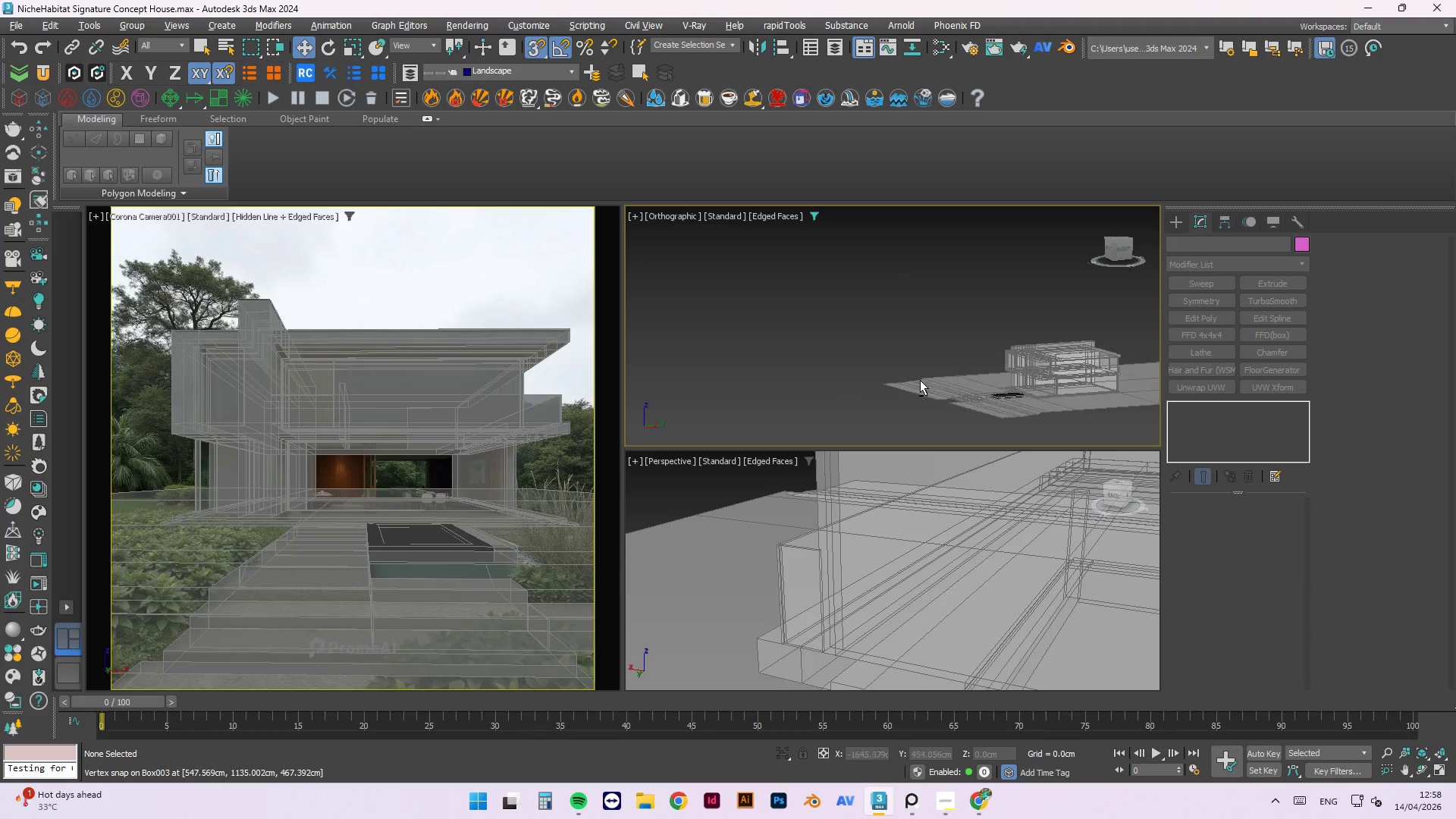 
hold_key(key=AltLeft, duration=0.55)
 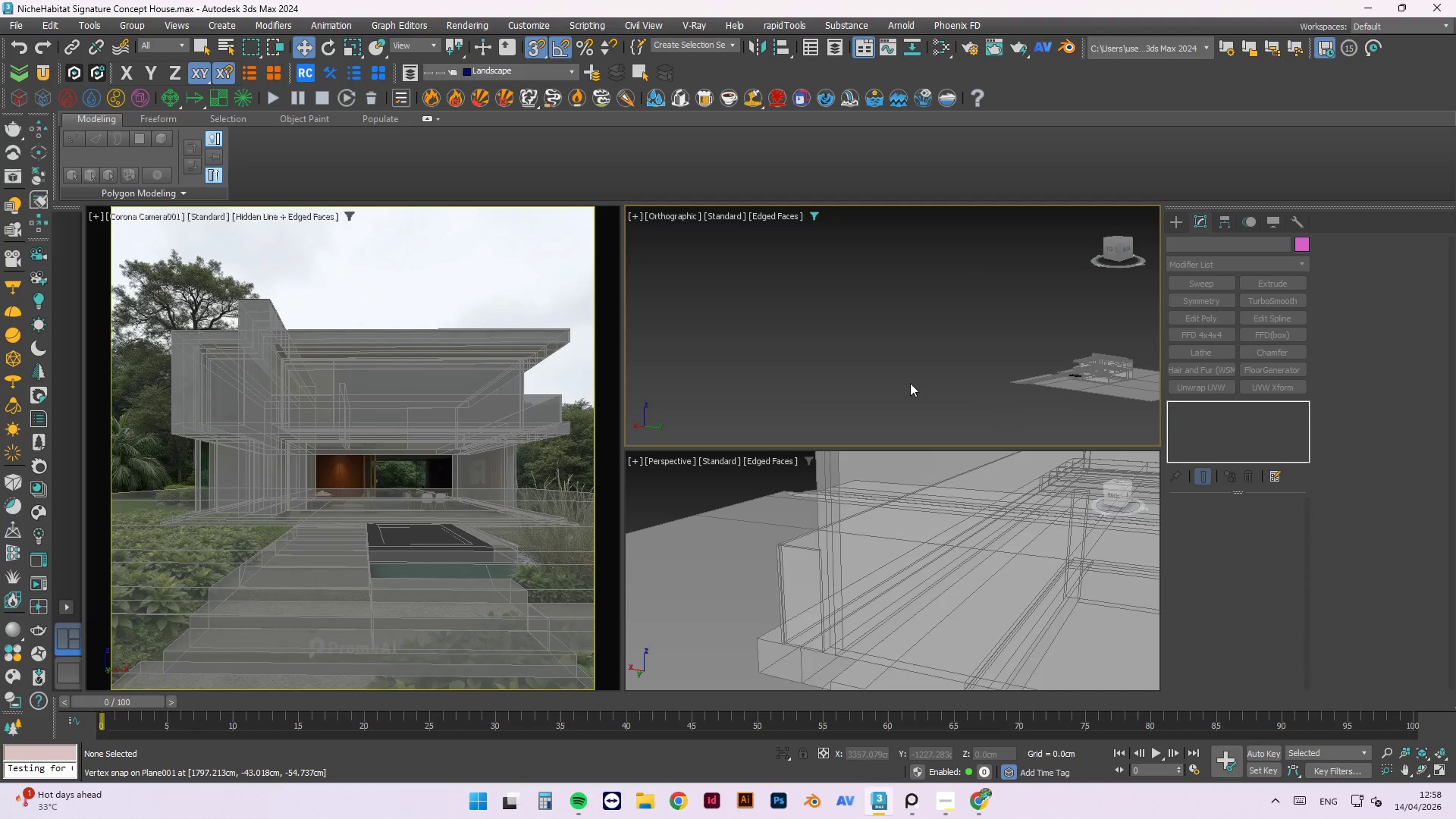 
scroll: coordinate [896, 381], scroll_direction: down, amount: 2.0
 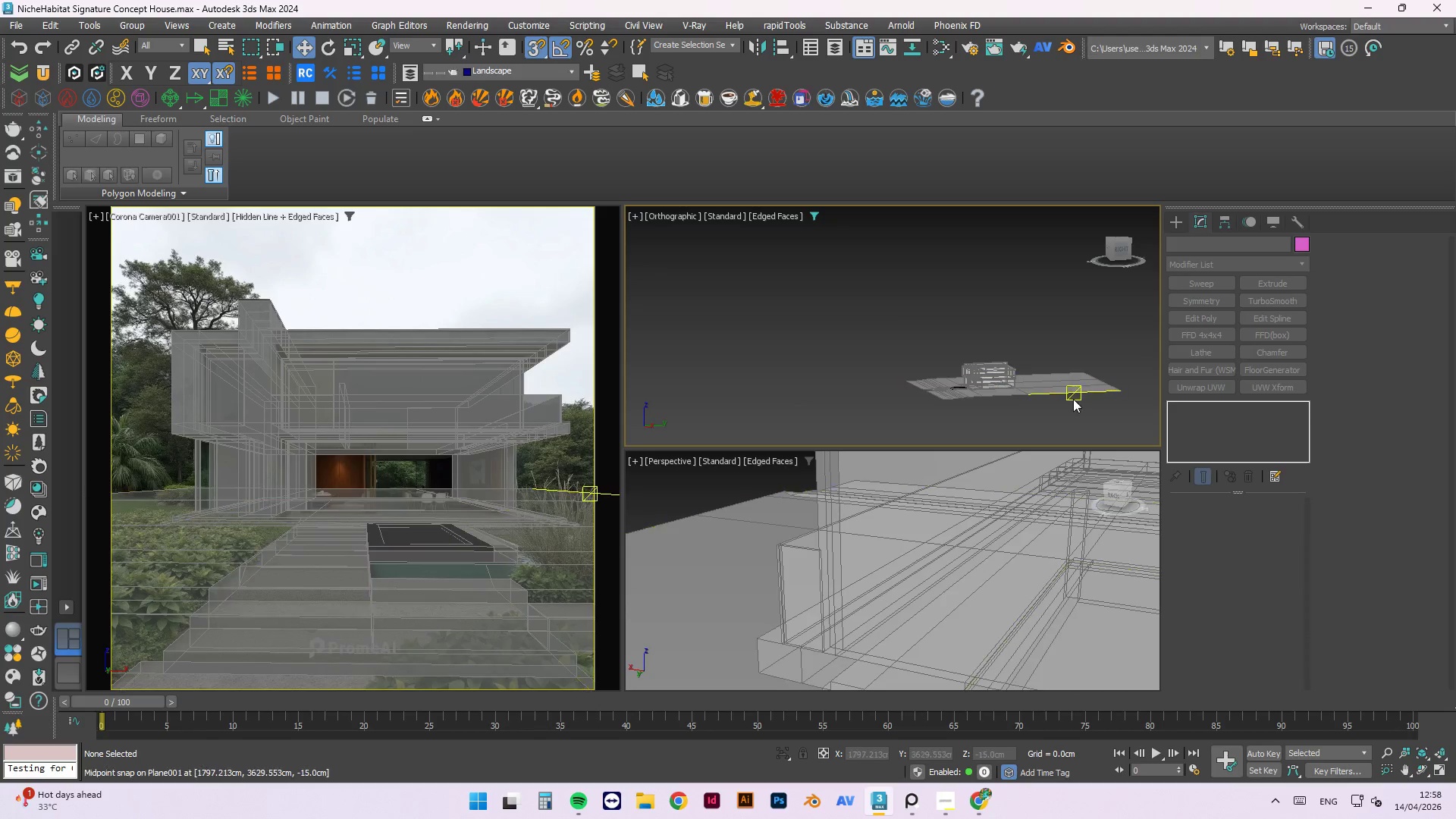 
hold_key(key=AltLeft, duration=1.16)
 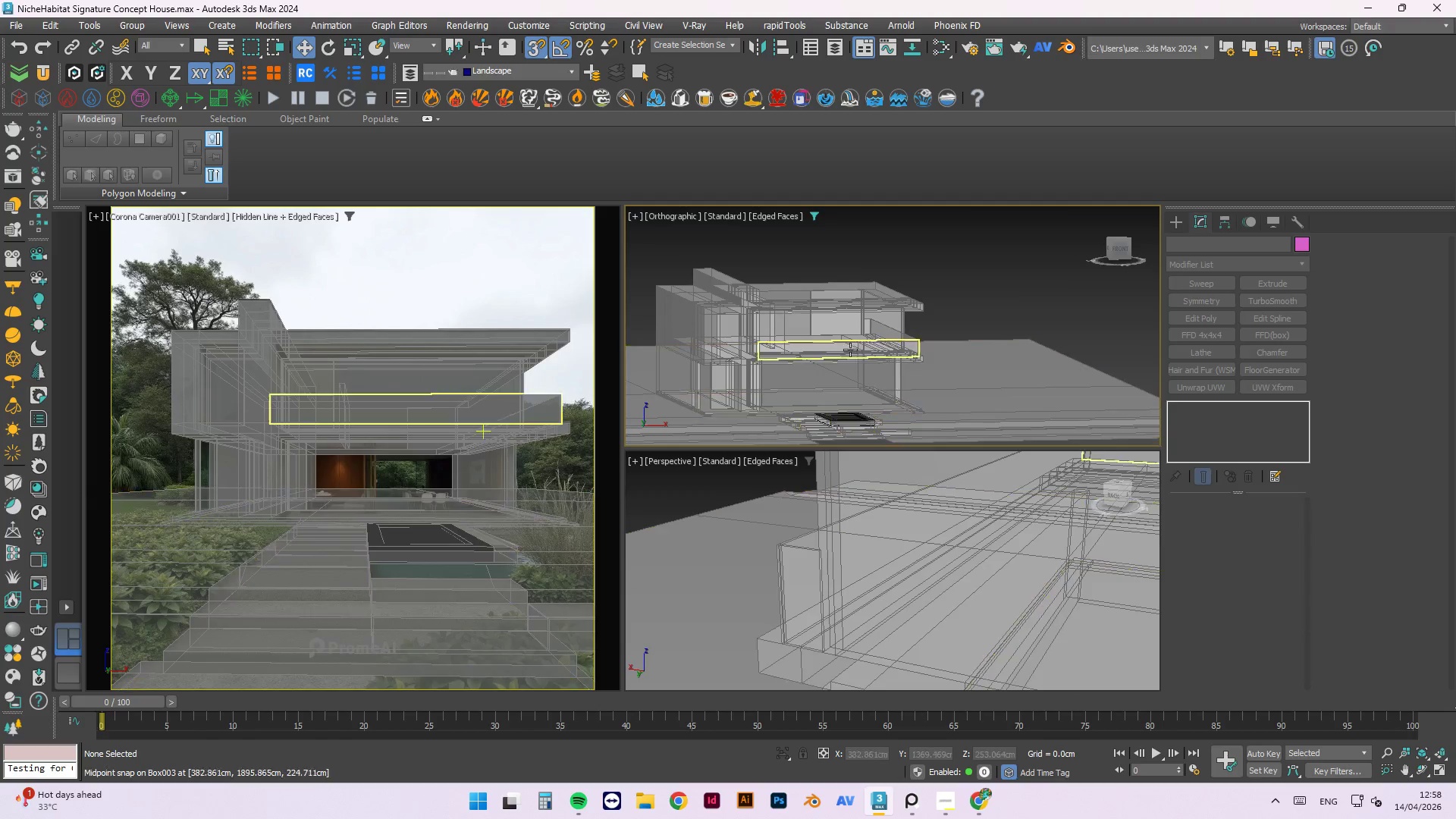 
scroll: coordinate [896, 372], scroll_direction: up, amount: 5.0
 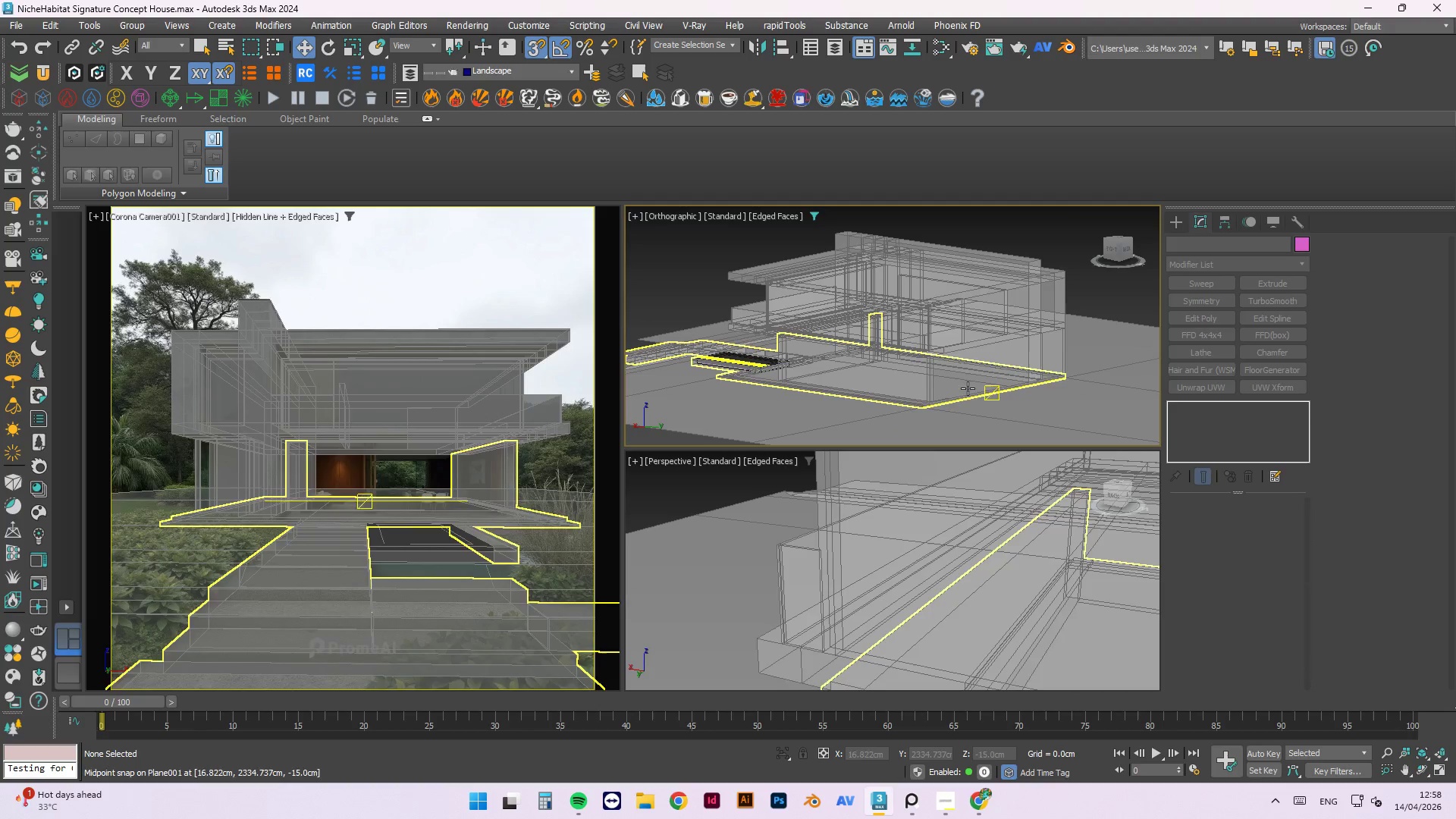 
hold_key(key=AltLeft, duration=0.88)
 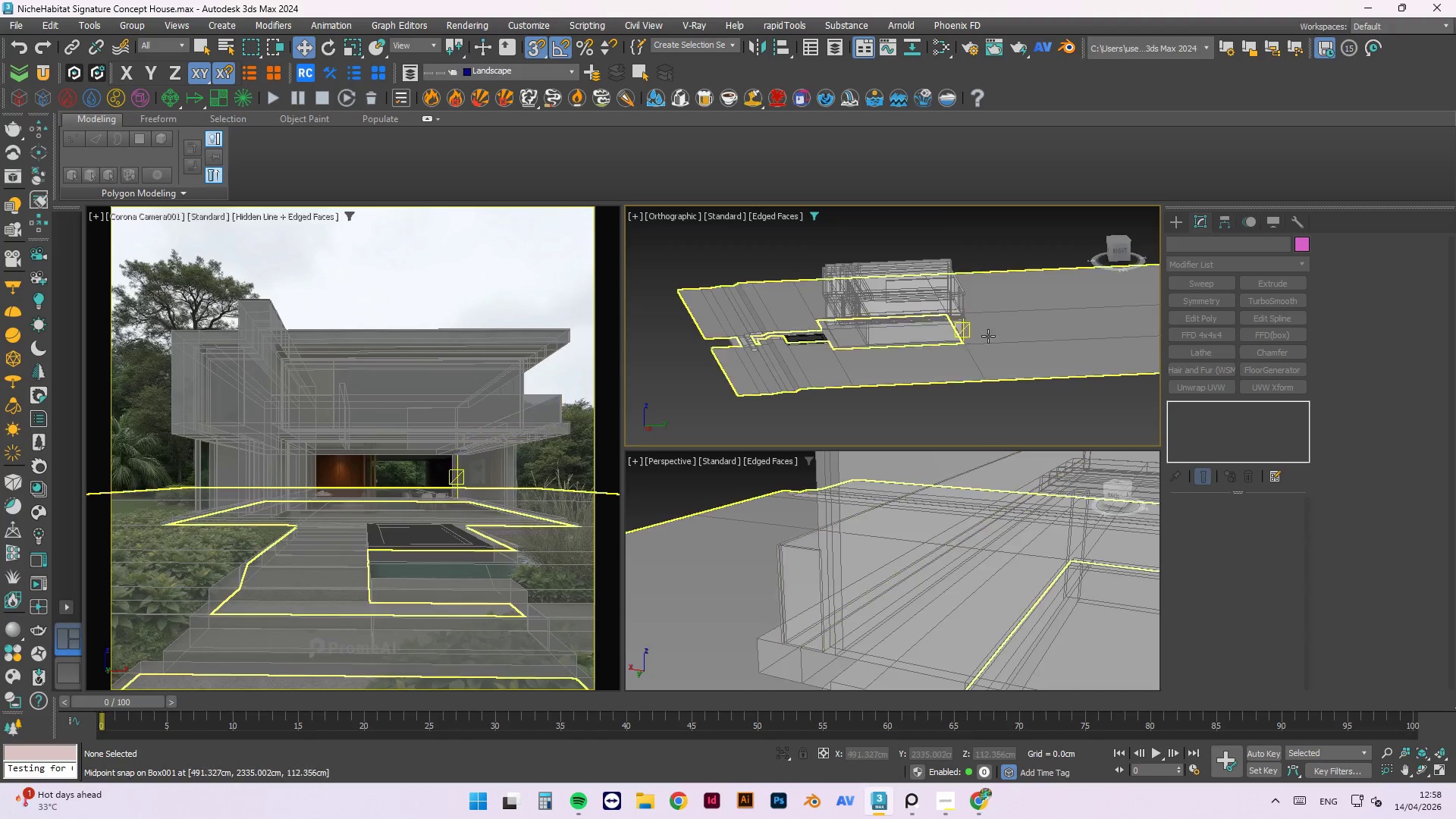 
scroll: coordinate [821, 376], scroll_direction: down, amount: 2.0
 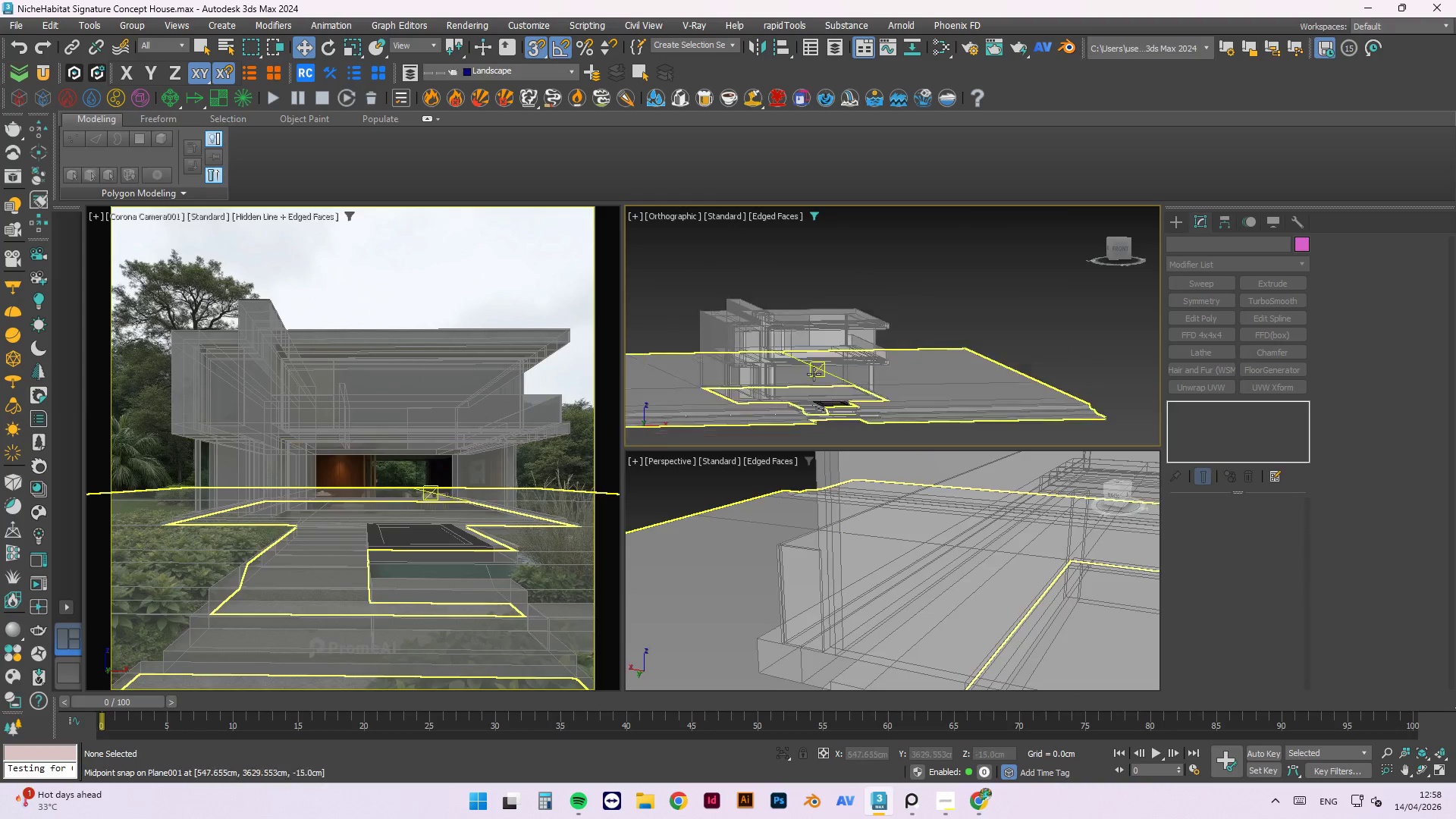 
scroll: coordinate [994, 339], scroll_direction: up, amount: 2.0
 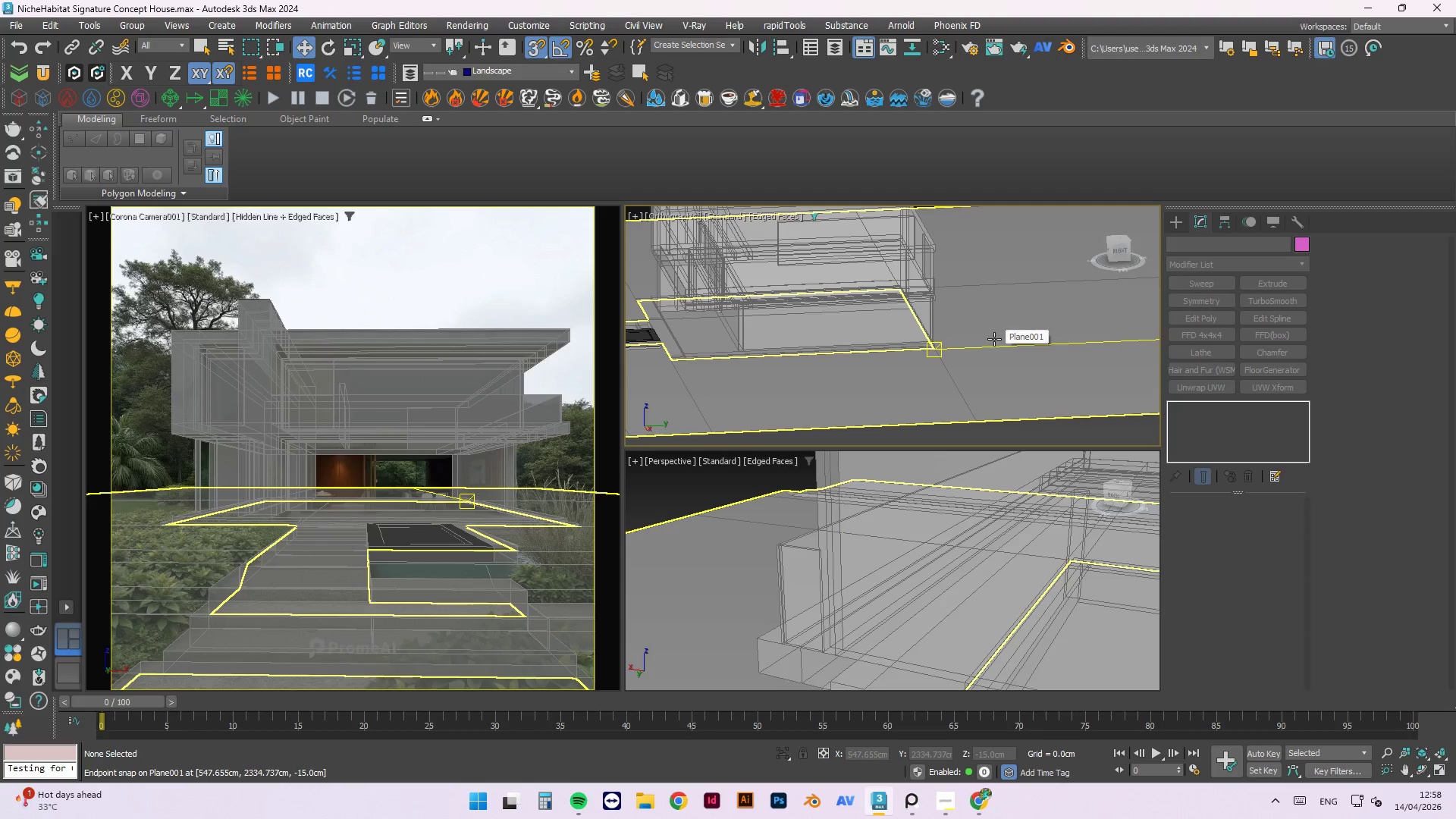 
hold_key(key=AltLeft, duration=1.5)
 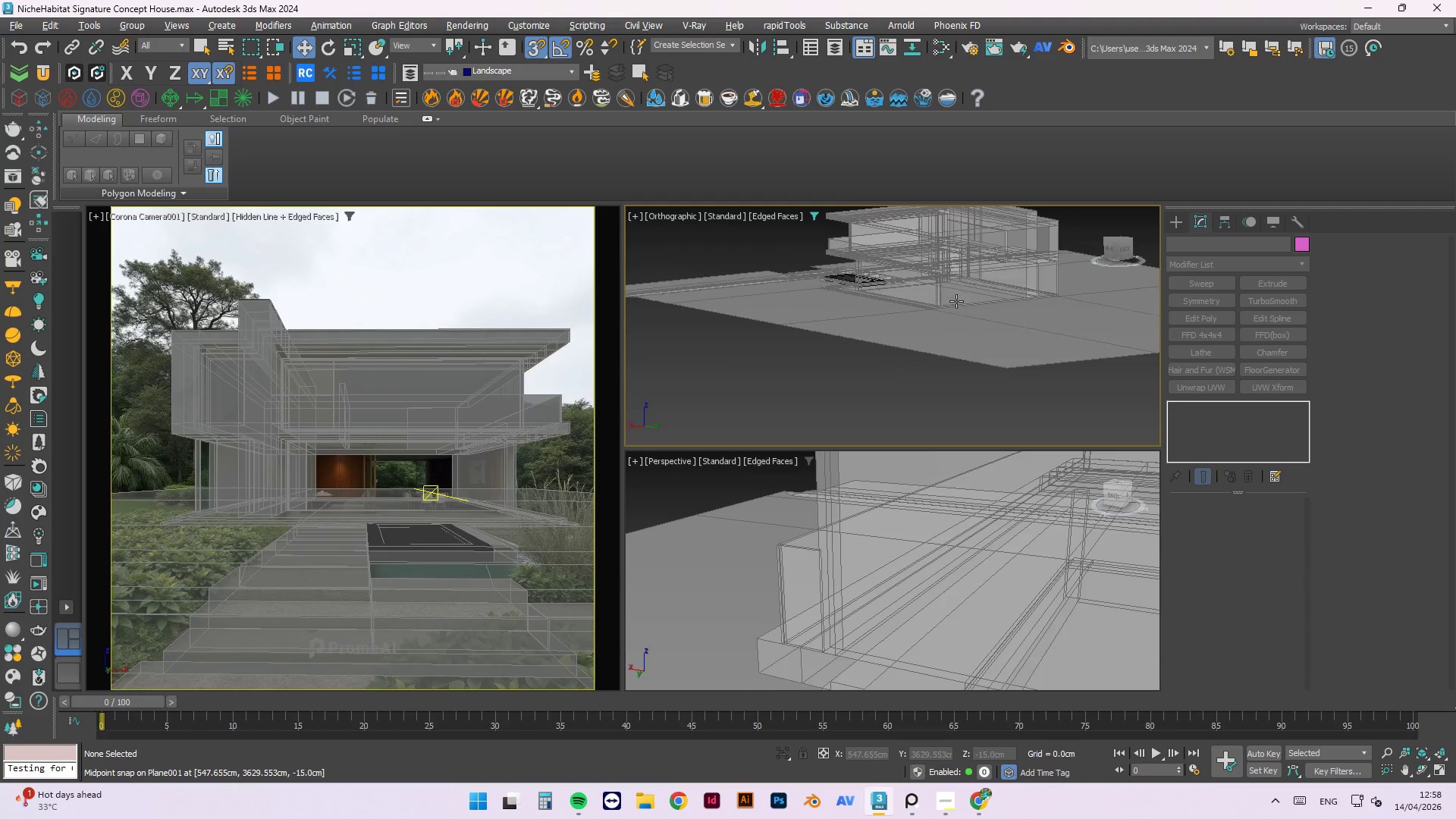 
scroll: coordinate [990, 316], scroll_direction: down, amount: 1.0
 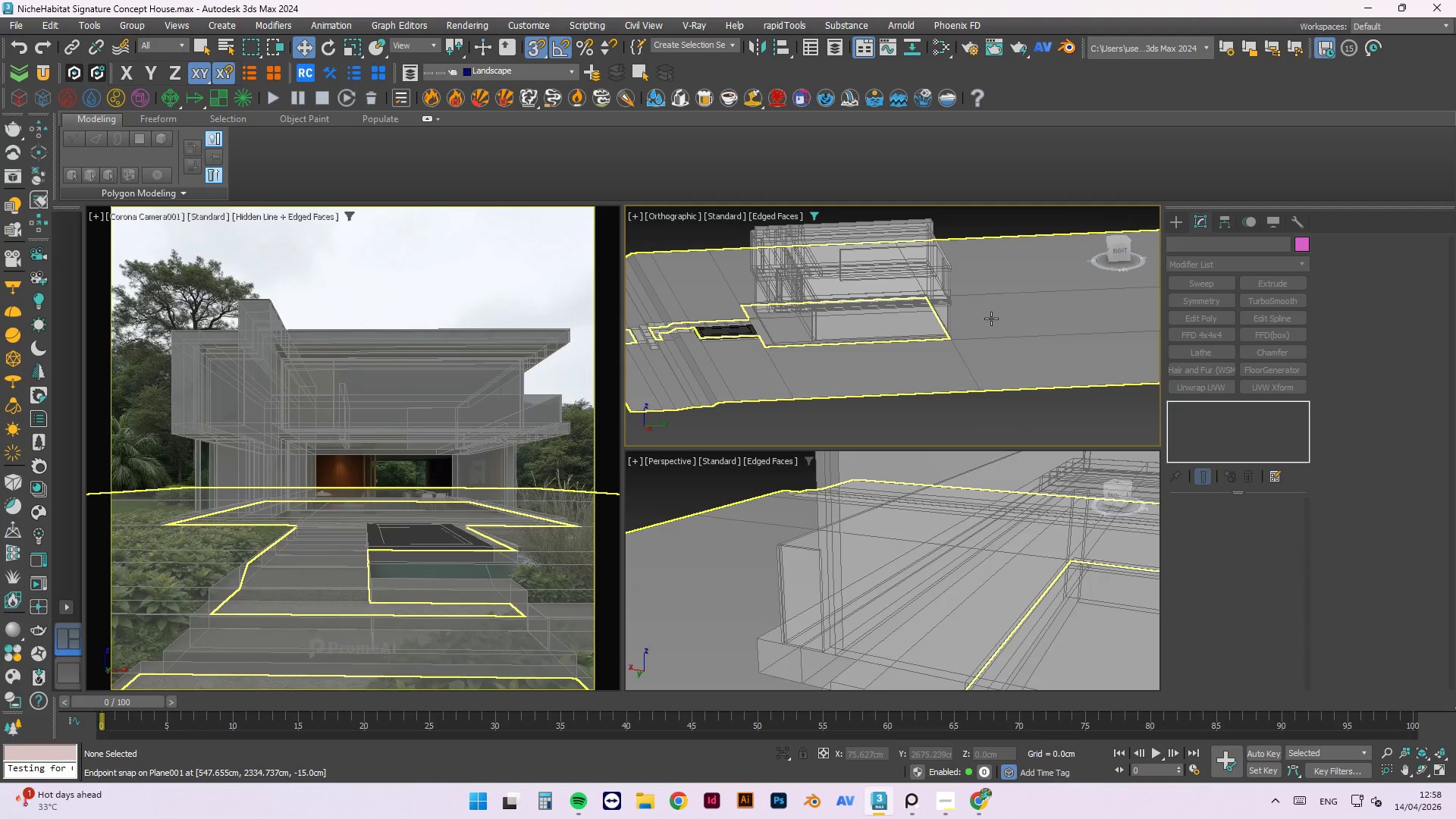 
key(Alt+AltLeft)
 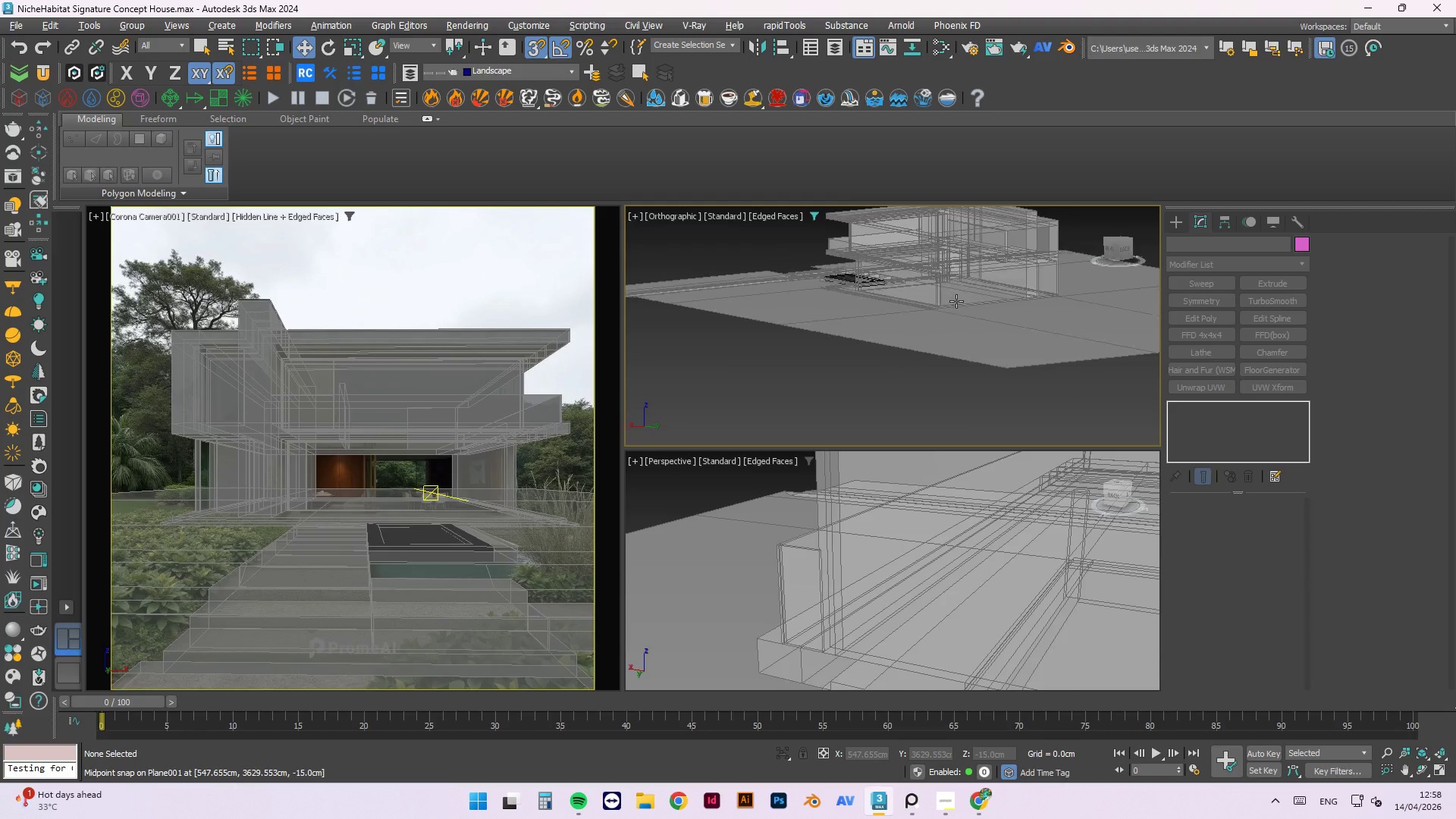 
key(Alt+AltLeft)
 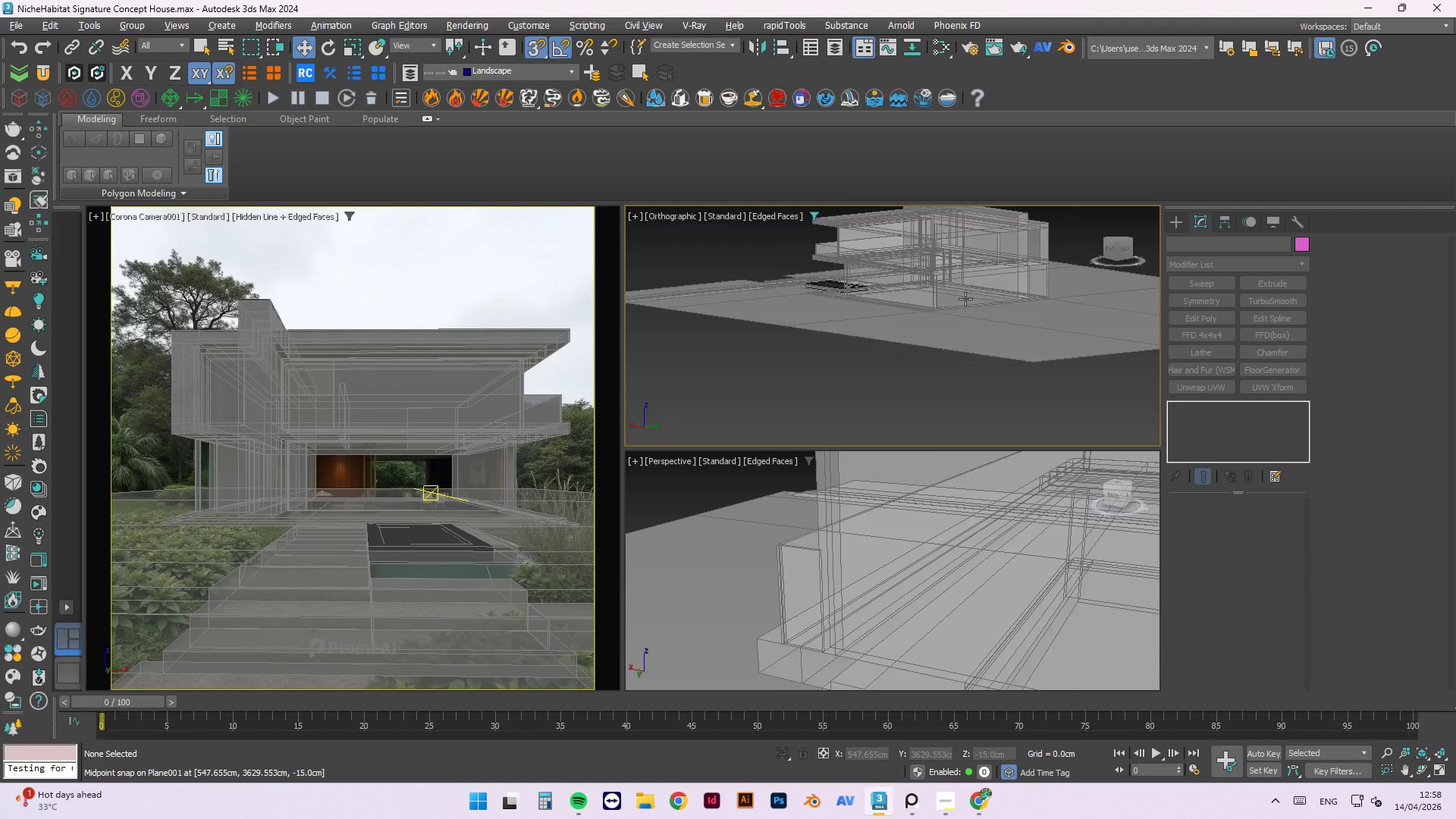 
key(Alt+AltLeft)
 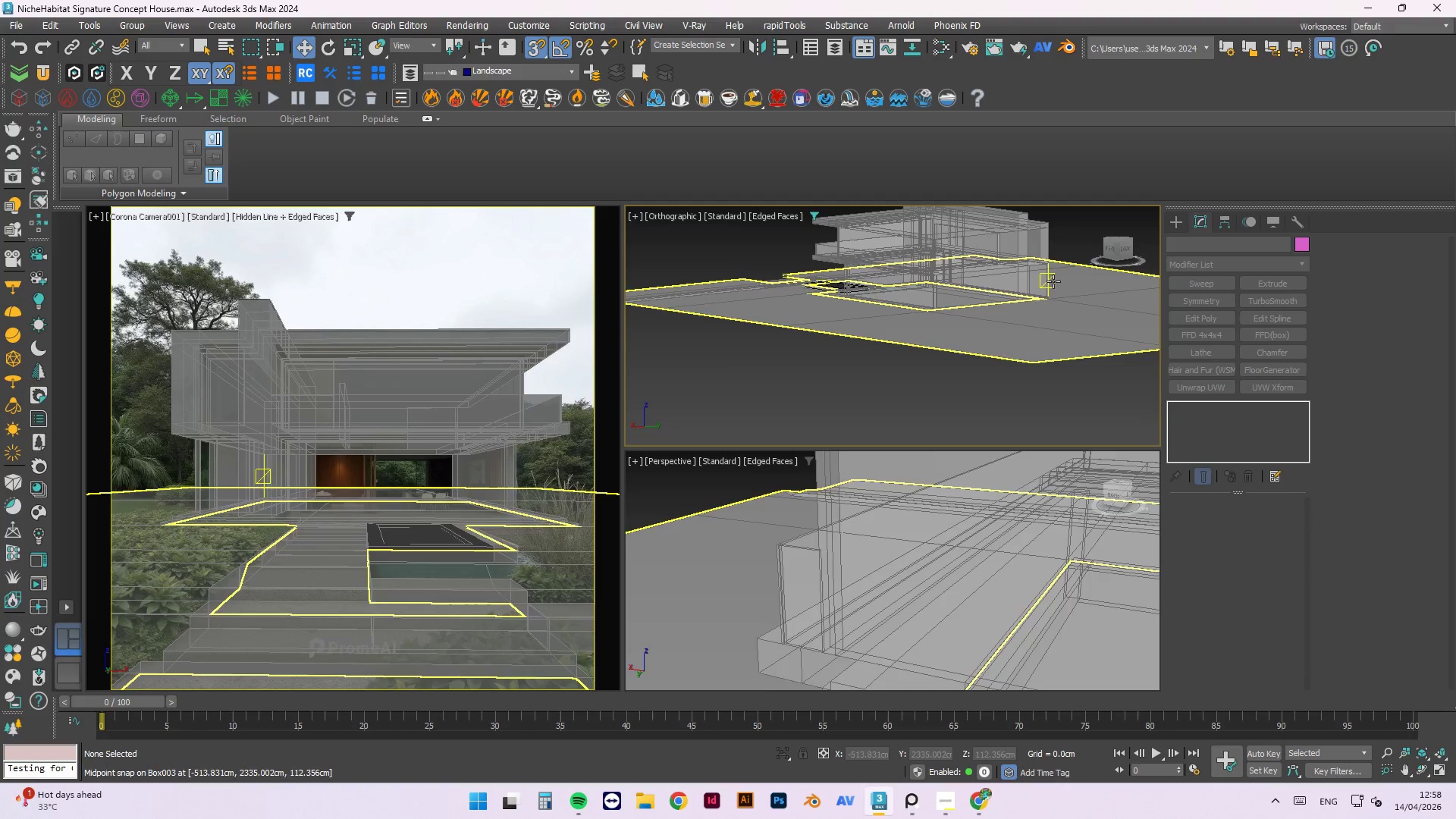 
scroll: coordinate [996, 488], scroll_direction: down, amount: 1.0
 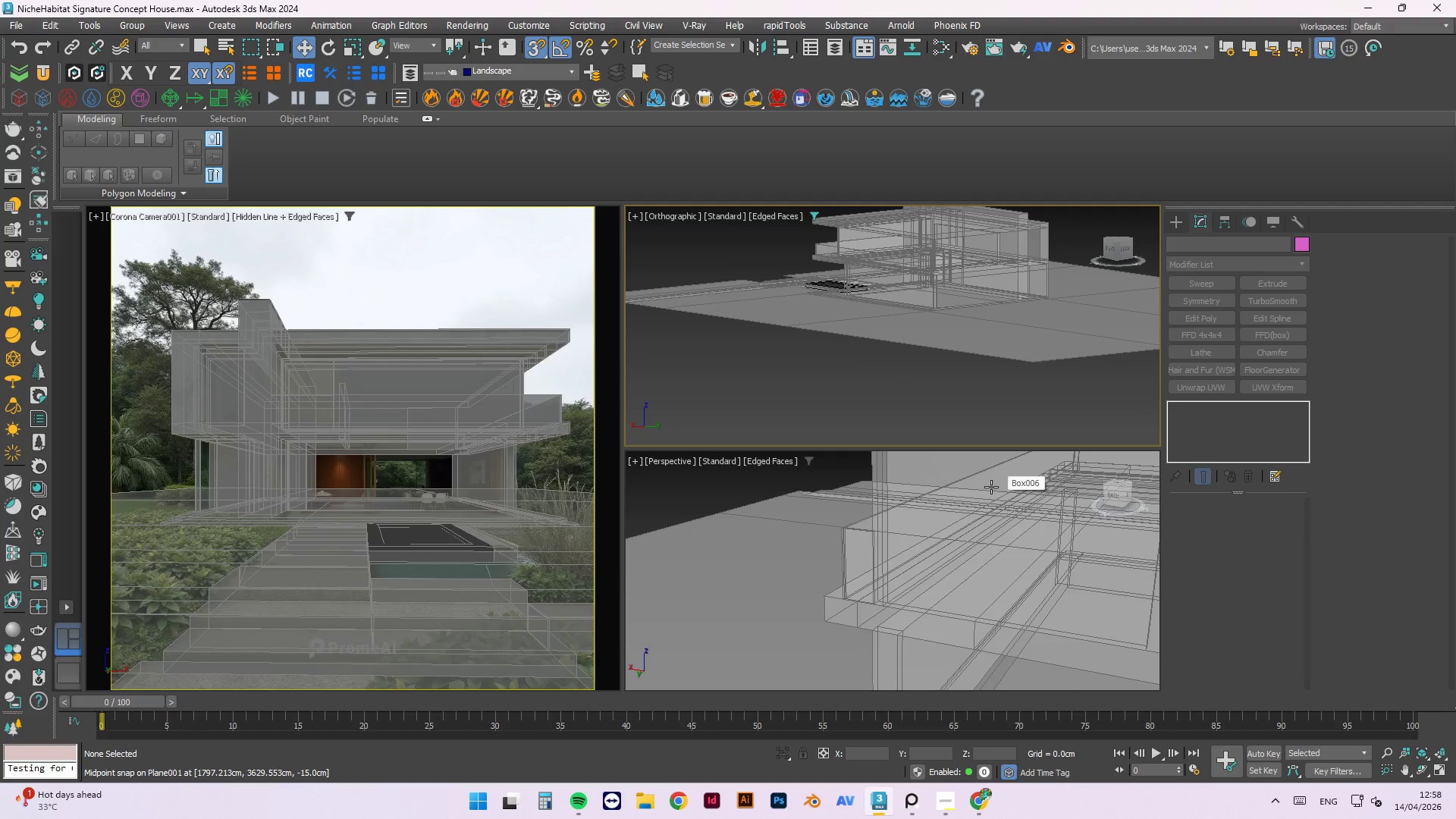 
scroll: coordinate [927, 316], scroll_direction: up, amount: 2.0
 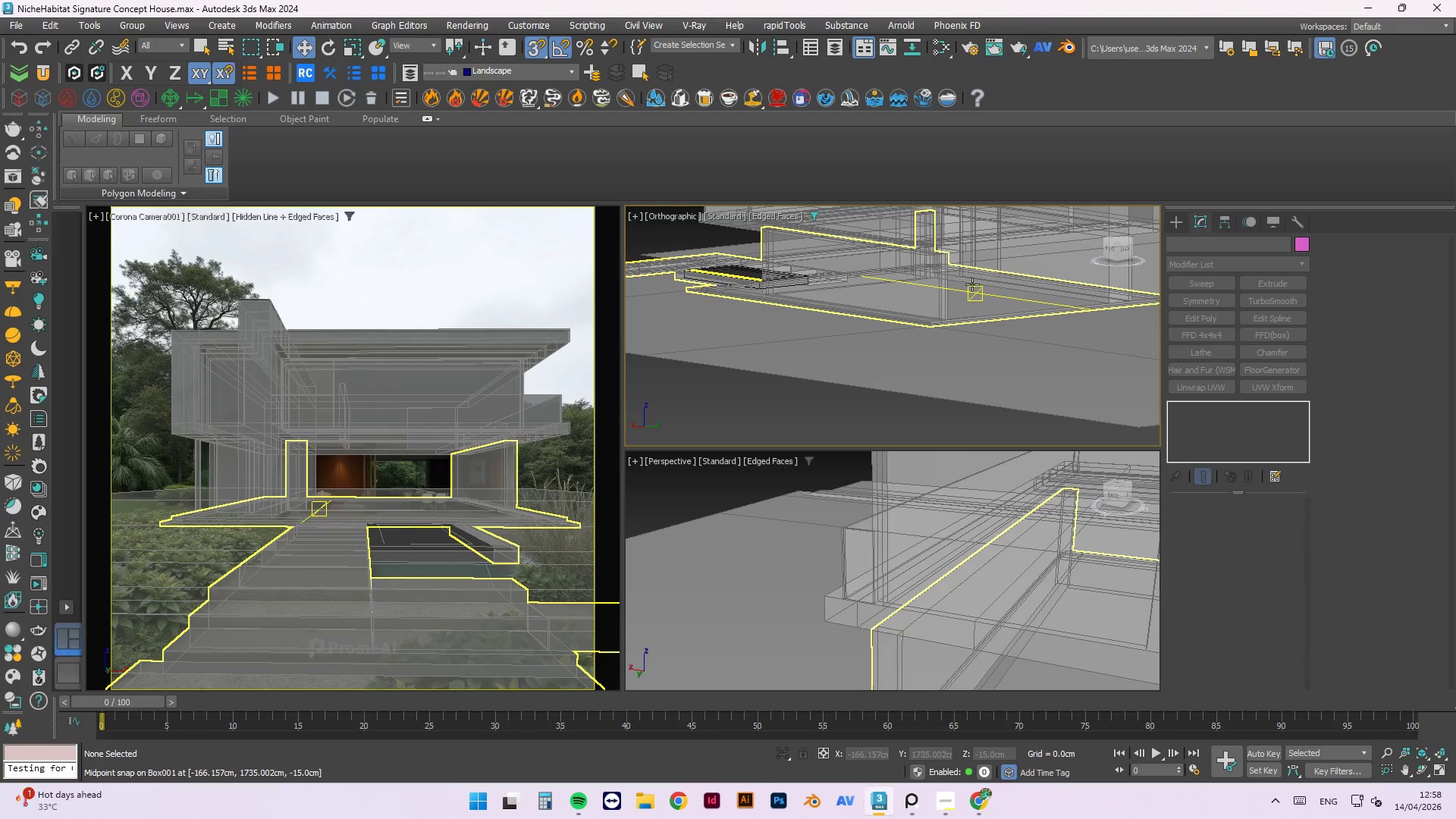 
left_click([962, 284])
 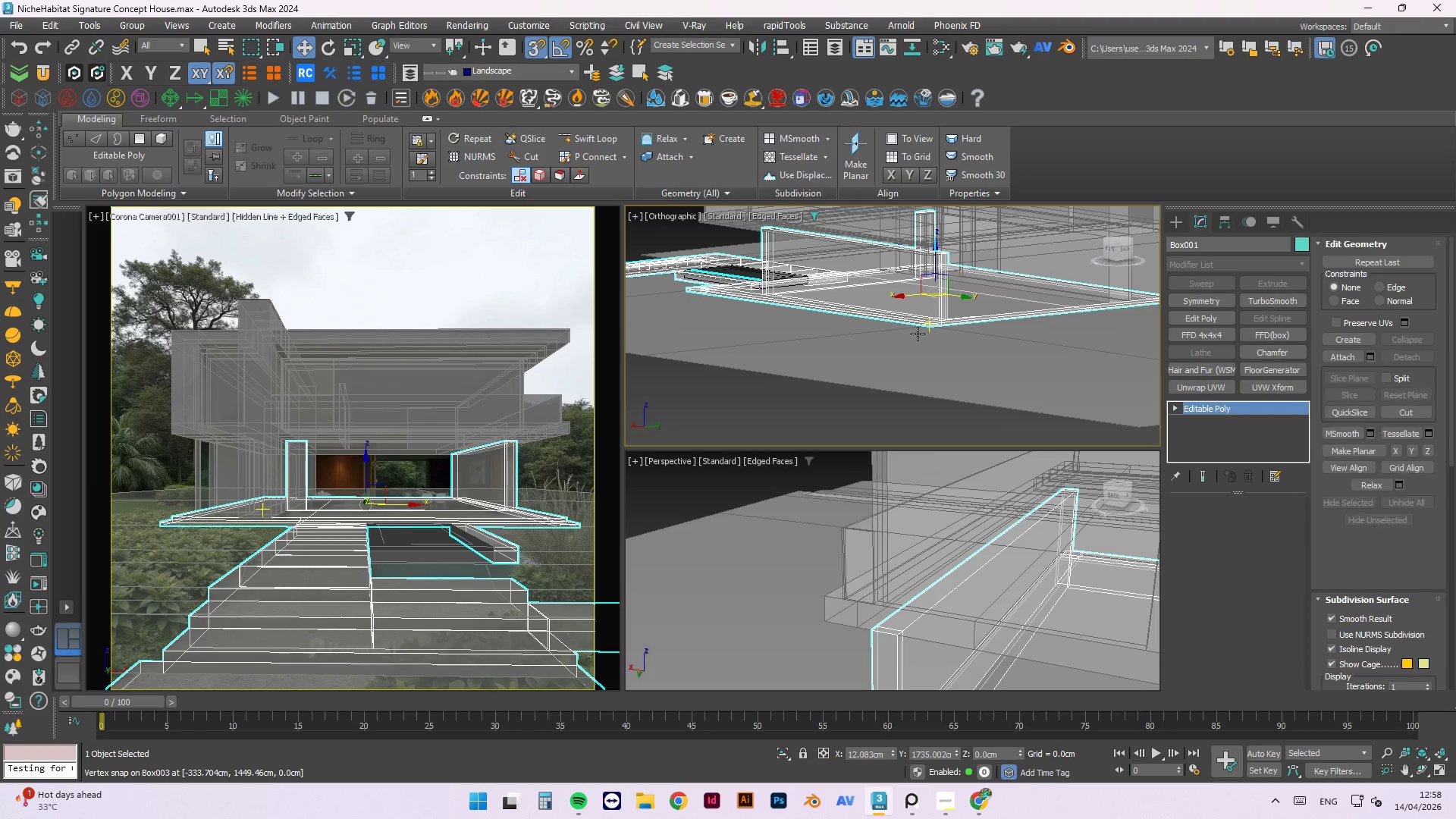 
hold_key(key=AltLeft, duration=1.5)
 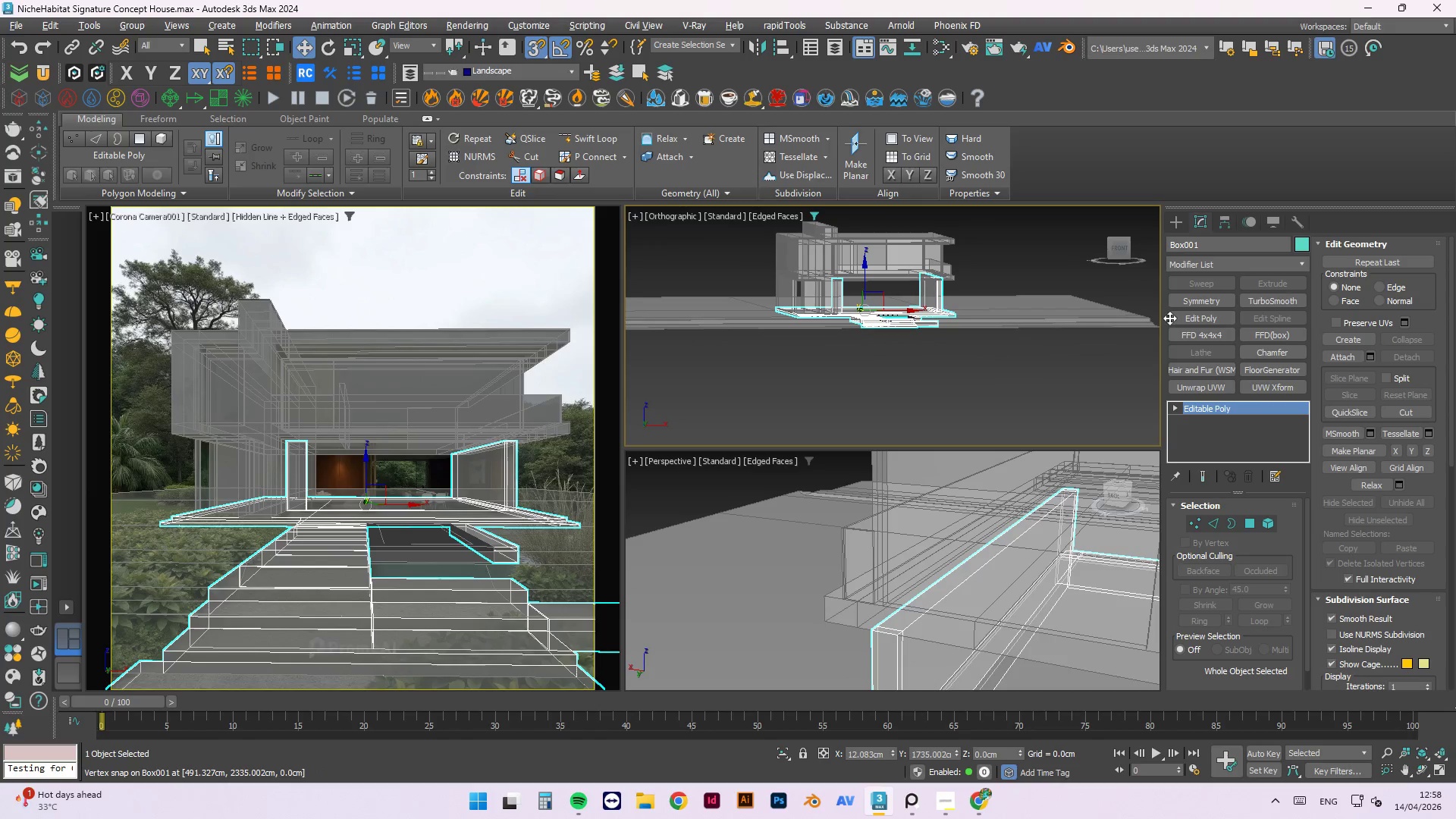 
scroll: coordinate [904, 348], scroll_direction: down, amount: 2.0
 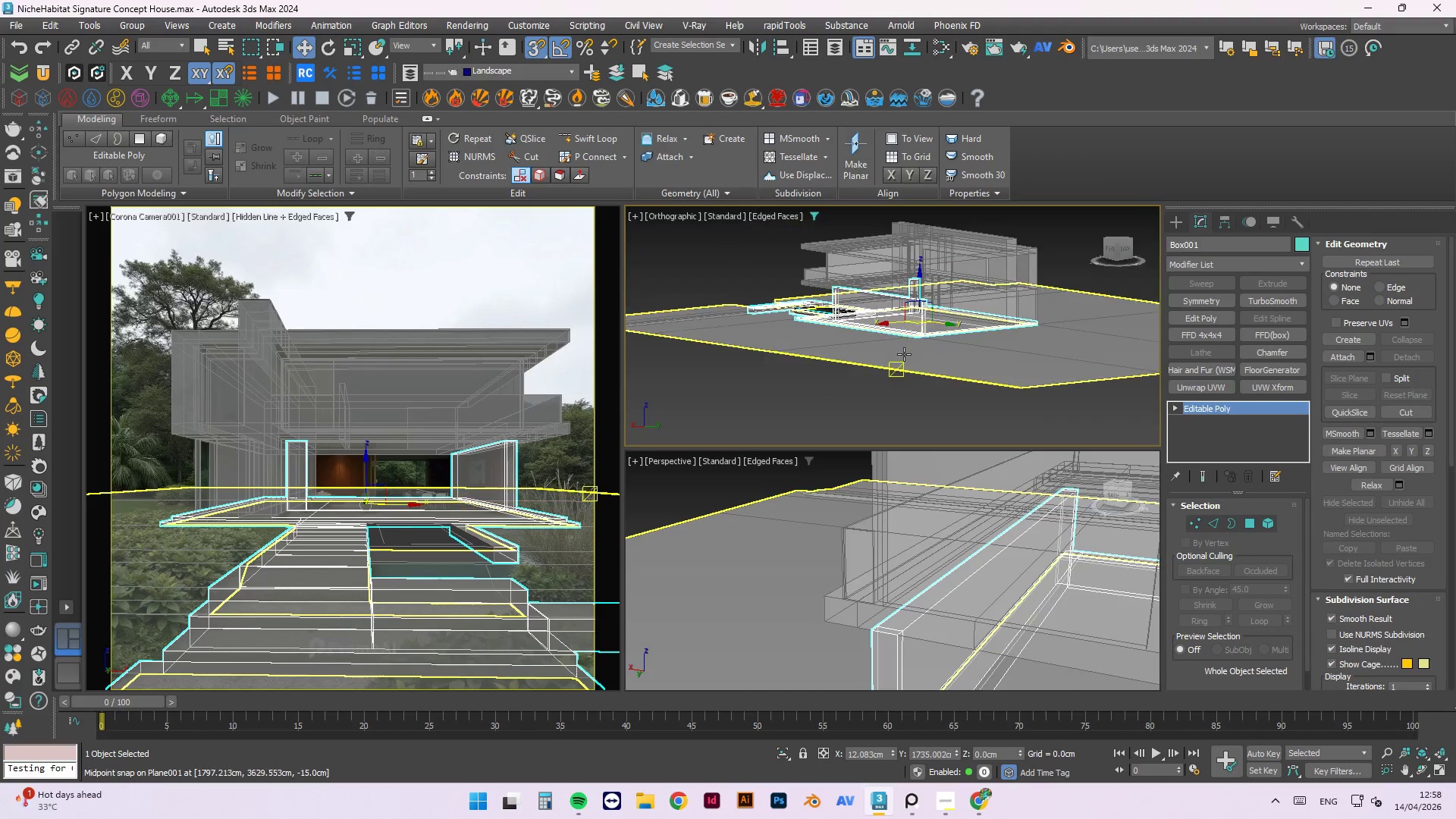 
key(Alt+AltLeft)
 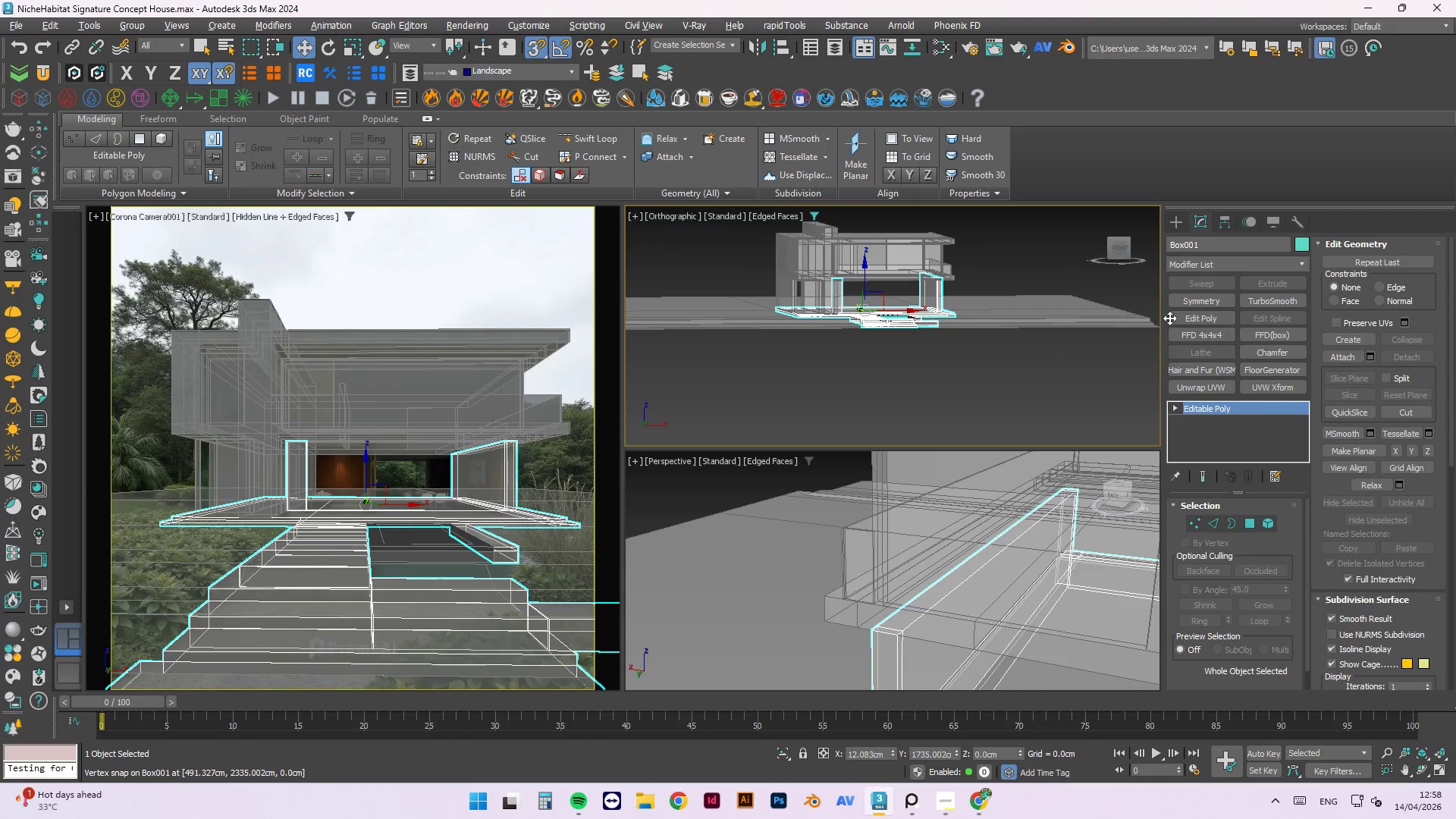 
key(Alt+AltLeft)
 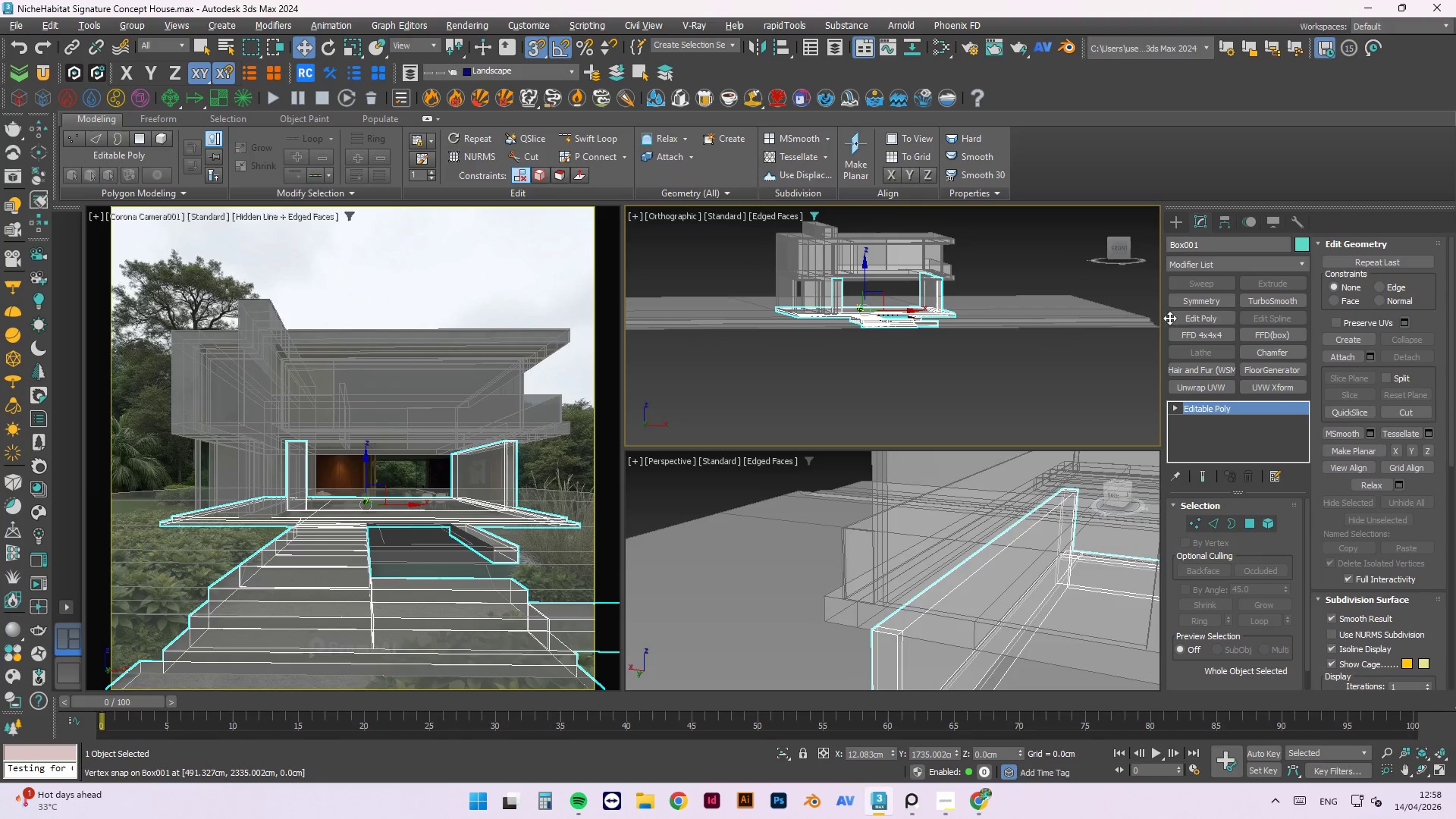 
key(Alt+AltLeft)
 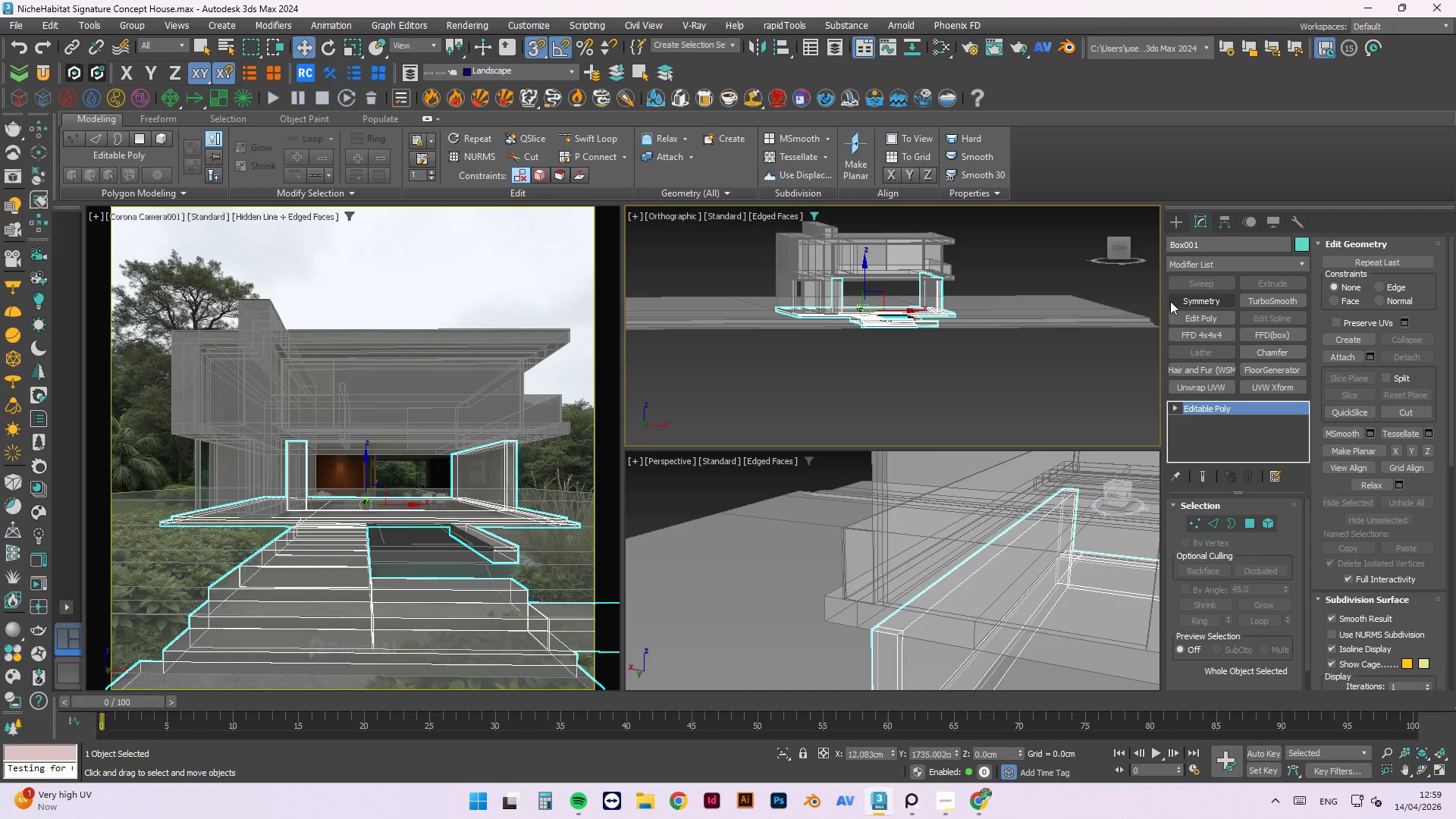 
wait(26.88)
 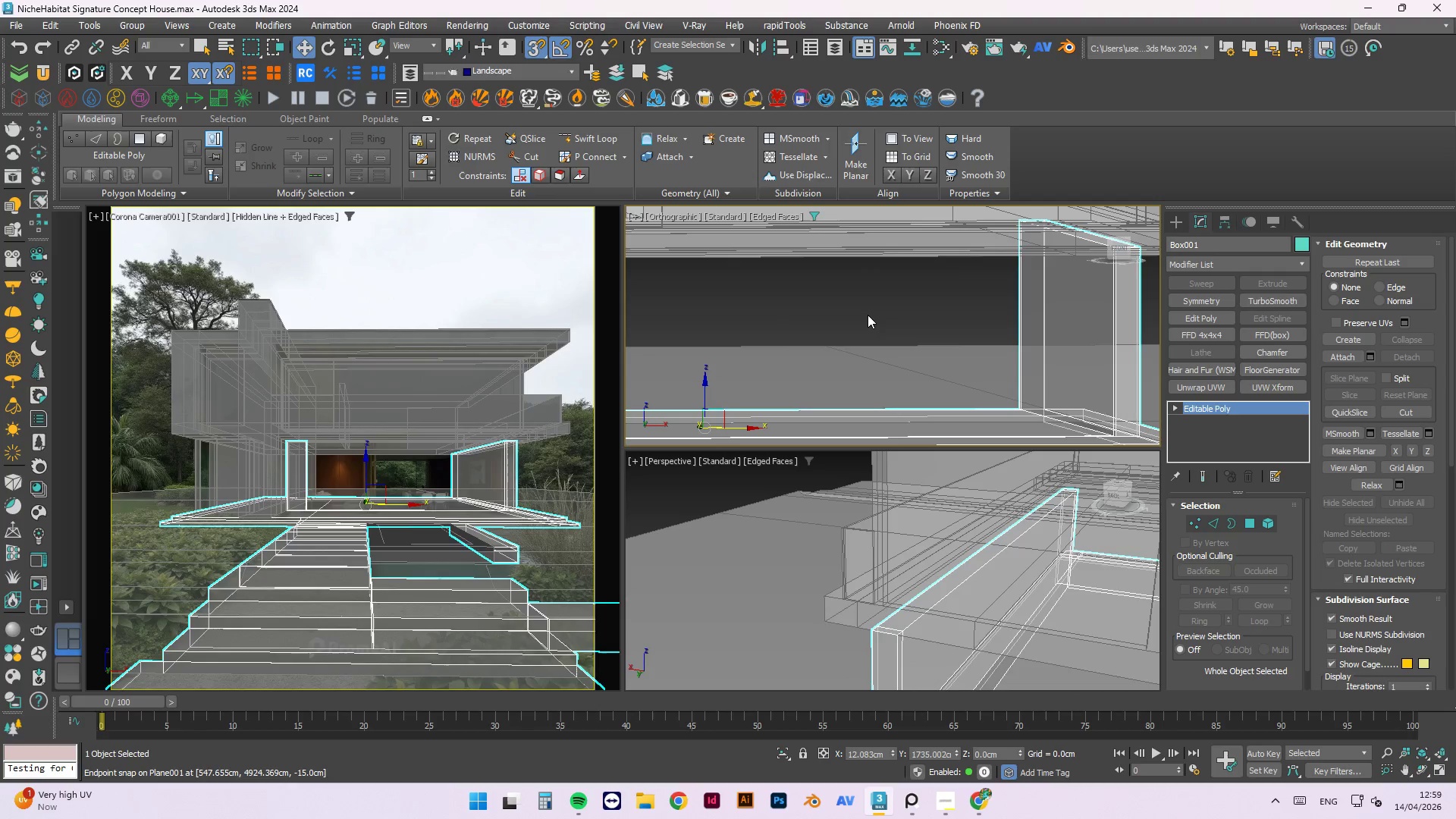 
left_click([866, 311])
 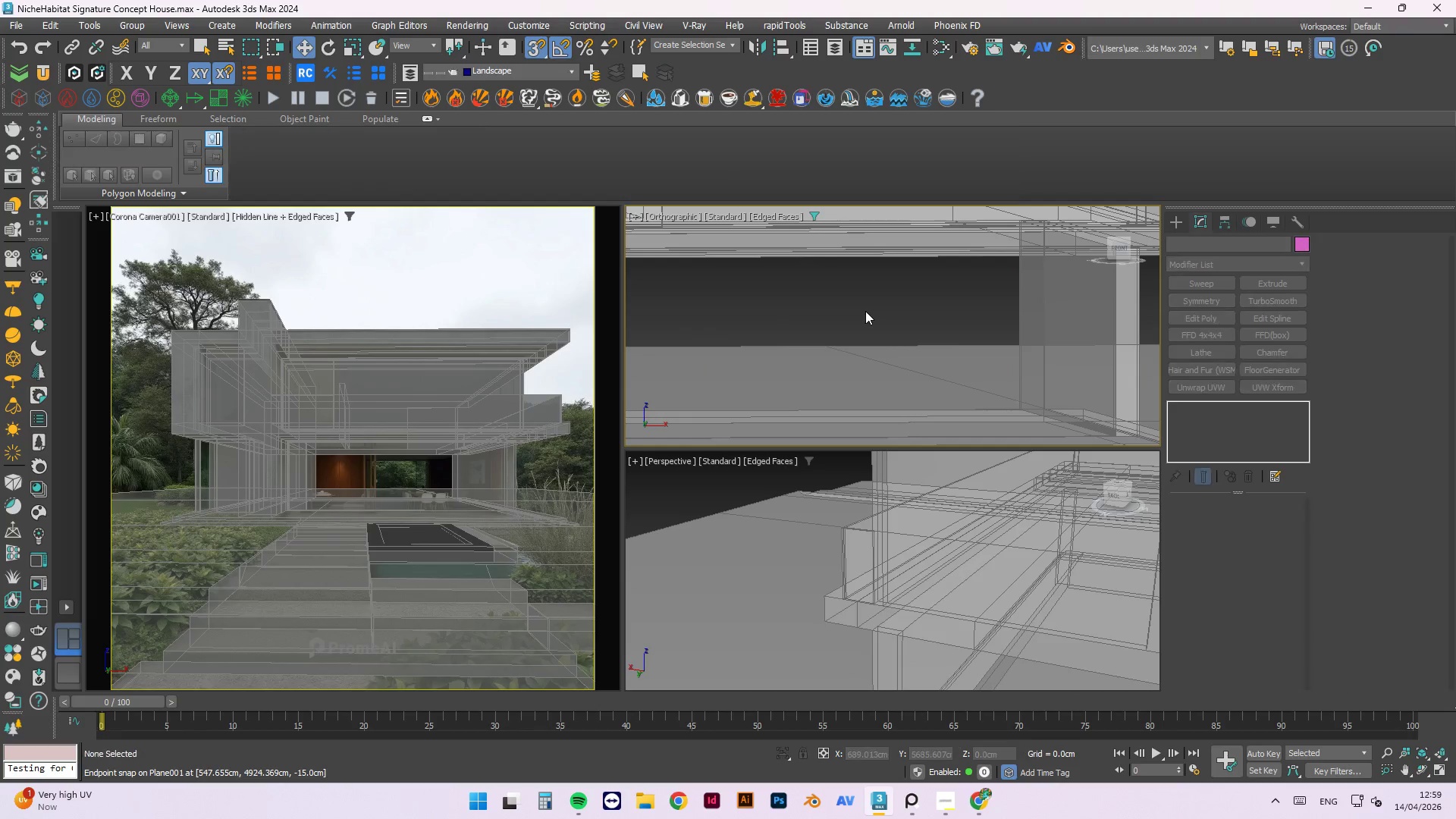 
scroll: coordinate [887, 330], scroll_direction: up, amount: 5.0
 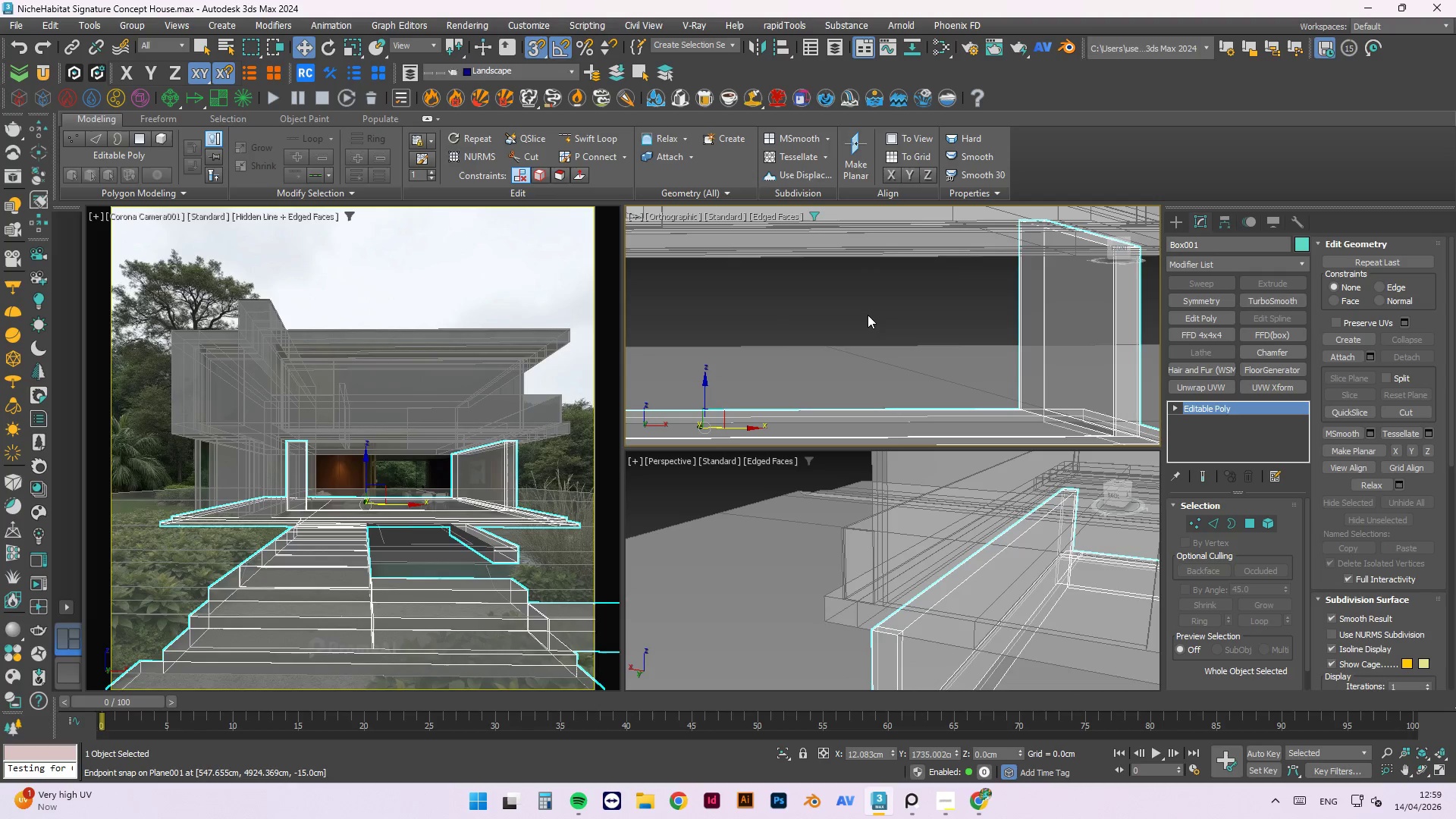 
hold_key(key=AltLeft, duration=0.84)
 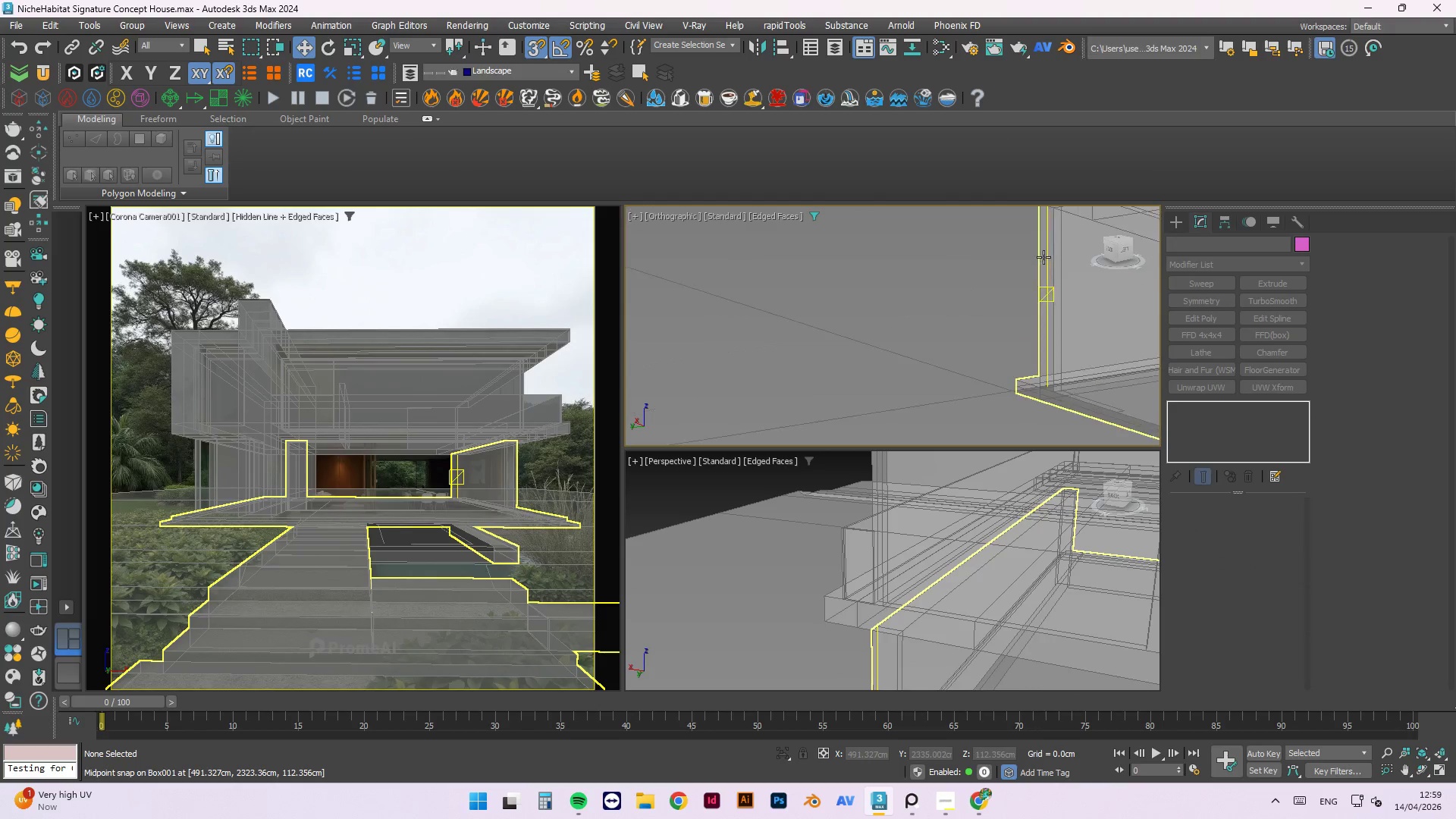 
scroll: coordinate [887, 339], scroll_direction: down, amount: 3.0
 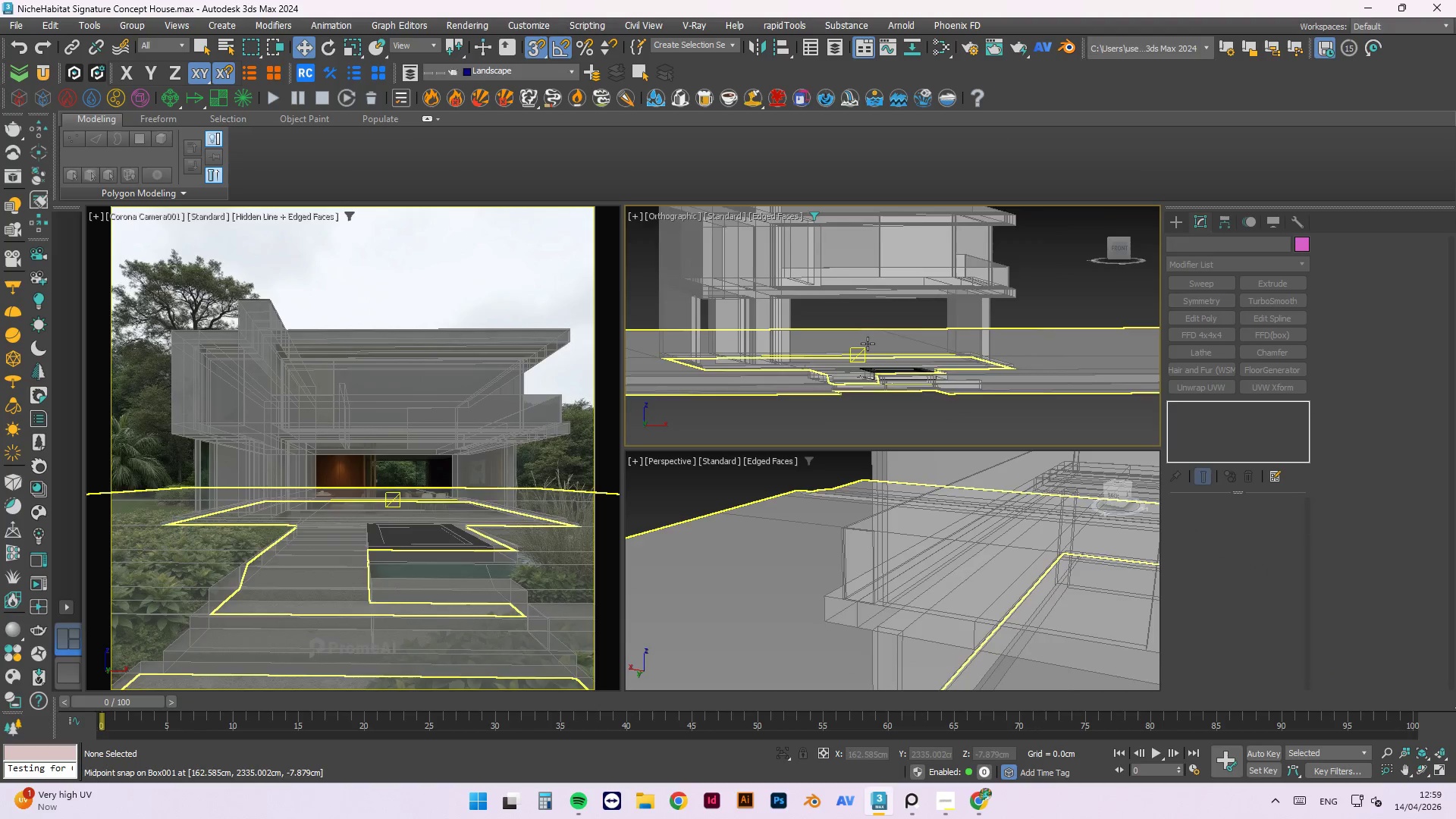 
hold_key(key=AltLeft, duration=27.38)
scroll: coordinate [1065, 340], scroll_direction: up, amount: 5.0
 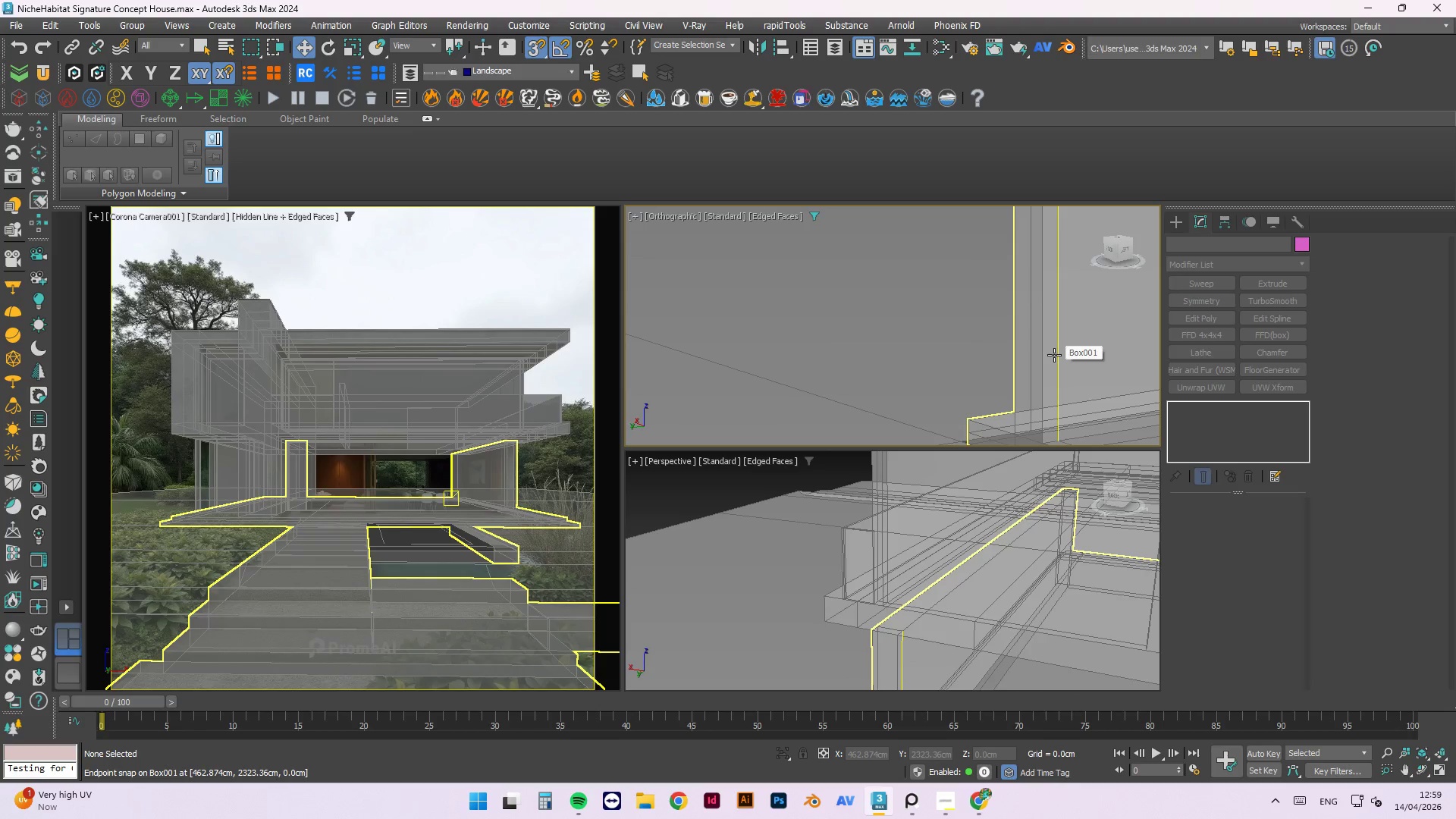 
key(4)
 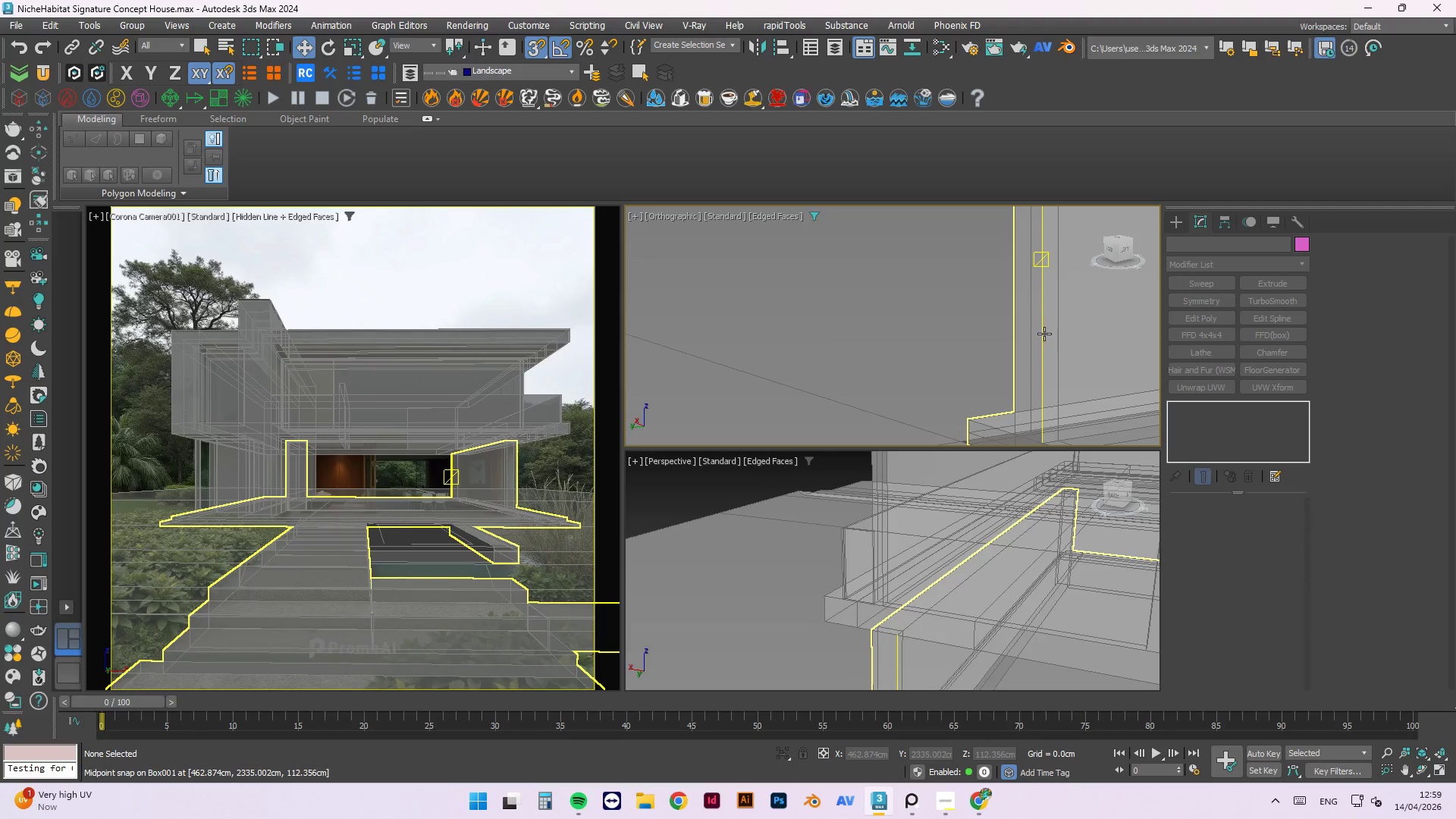 
left_click([1047, 325])
 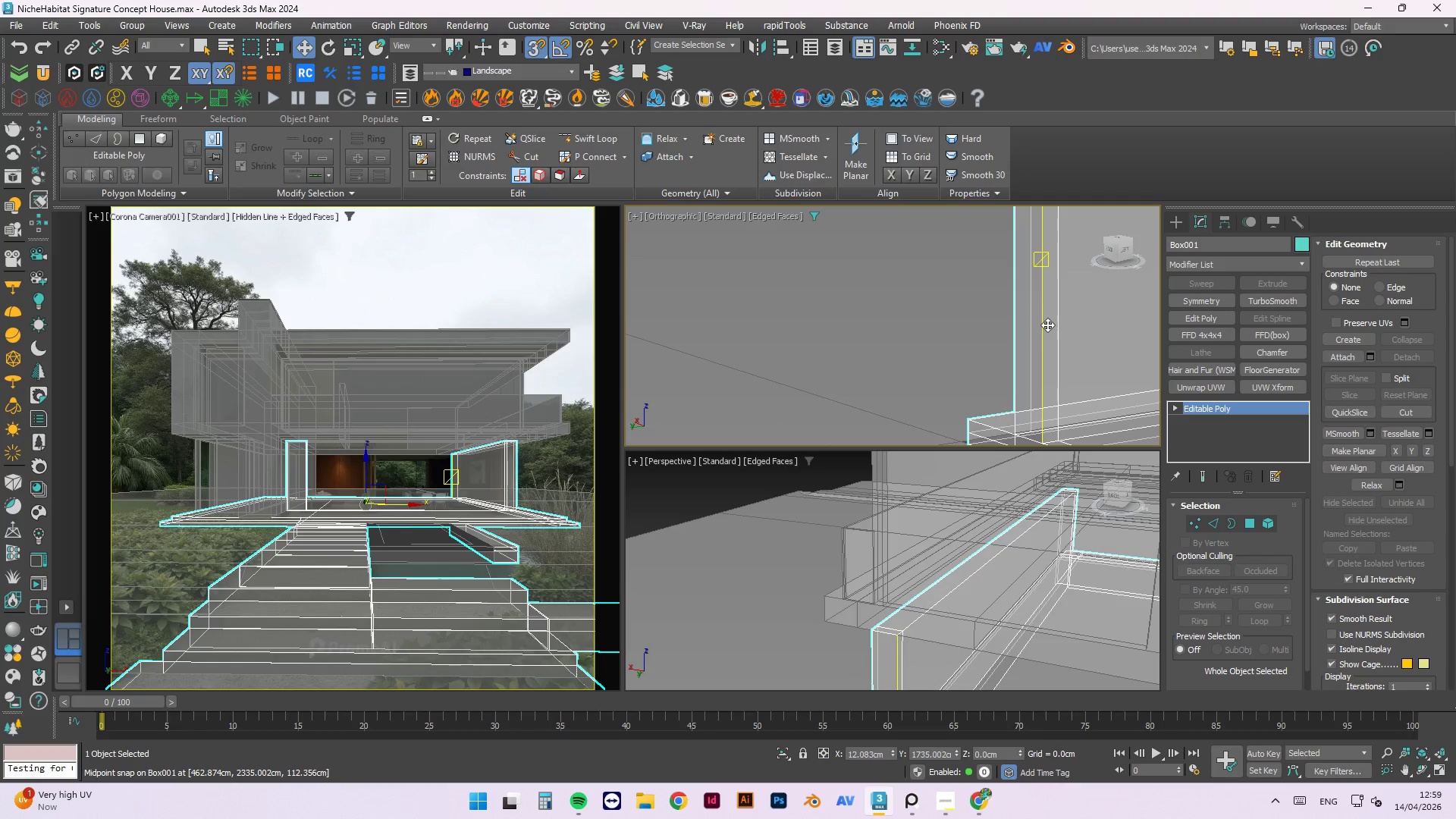 
key(4)
 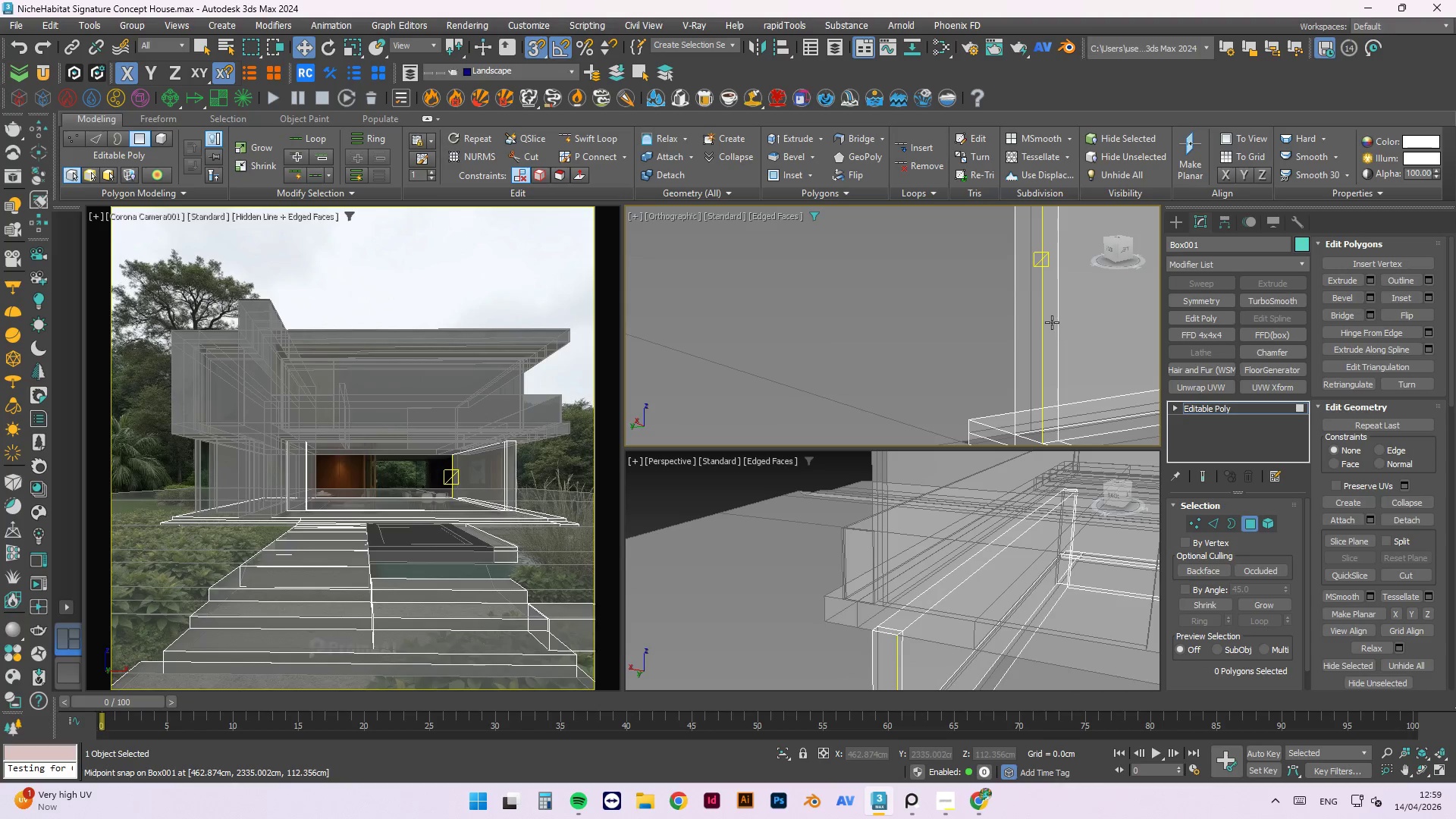 
left_click([1052, 322])
 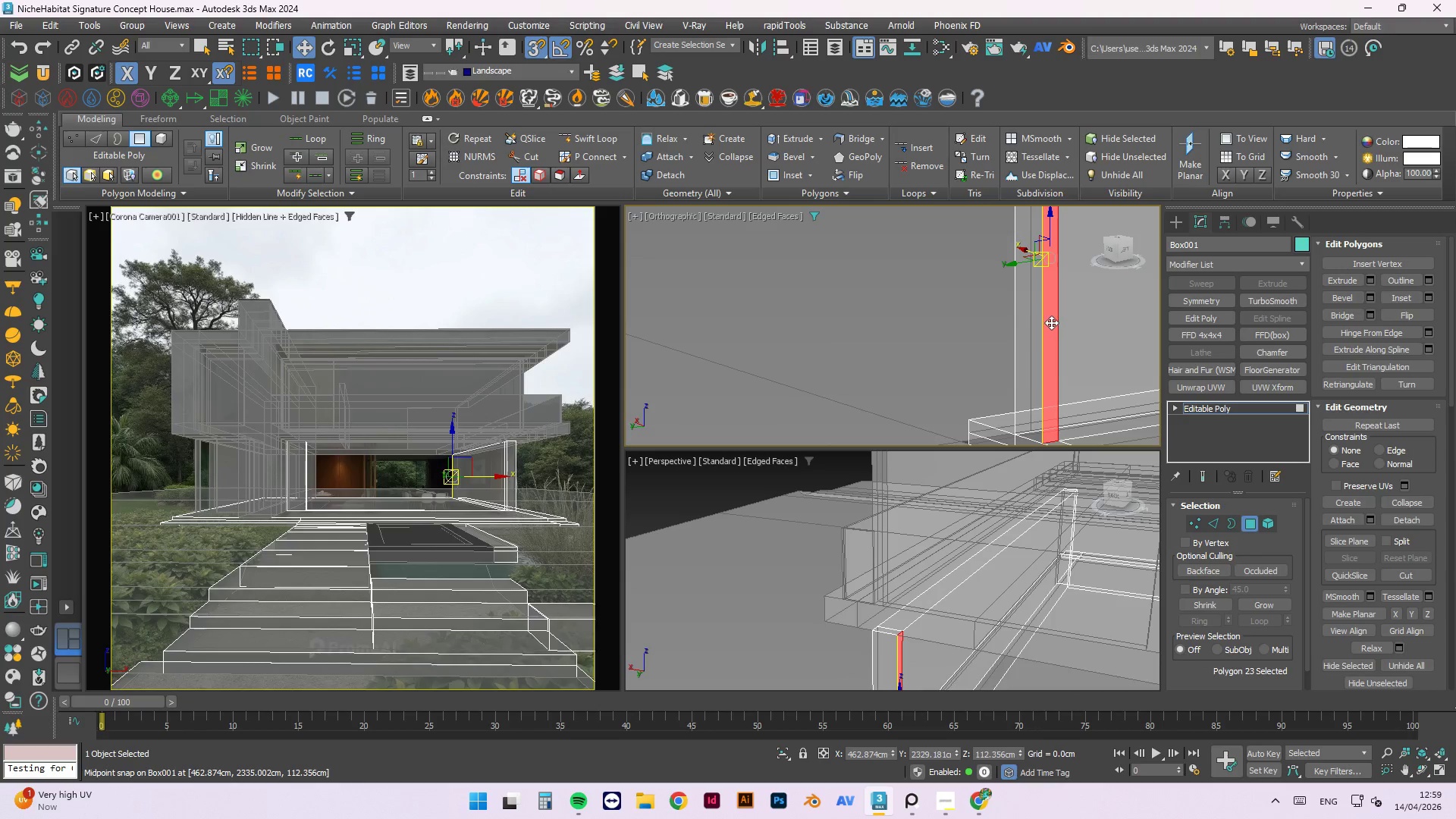 
scroll: coordinate [1024, 304], scroll_direction: down, amount: 3.0
 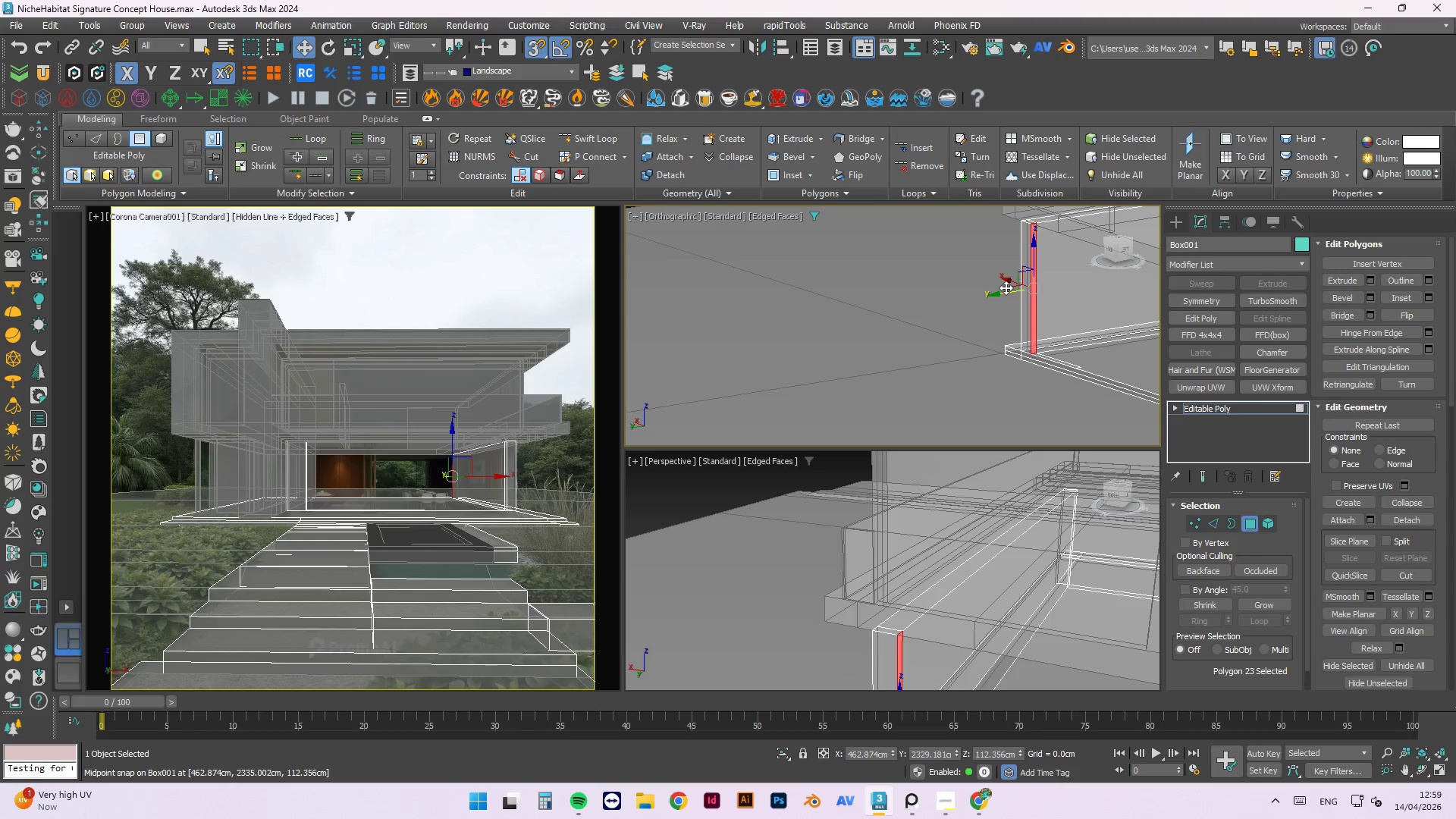 
scroll: coordinate [1103, 353], scroll_direction: up, amount: 2.0
 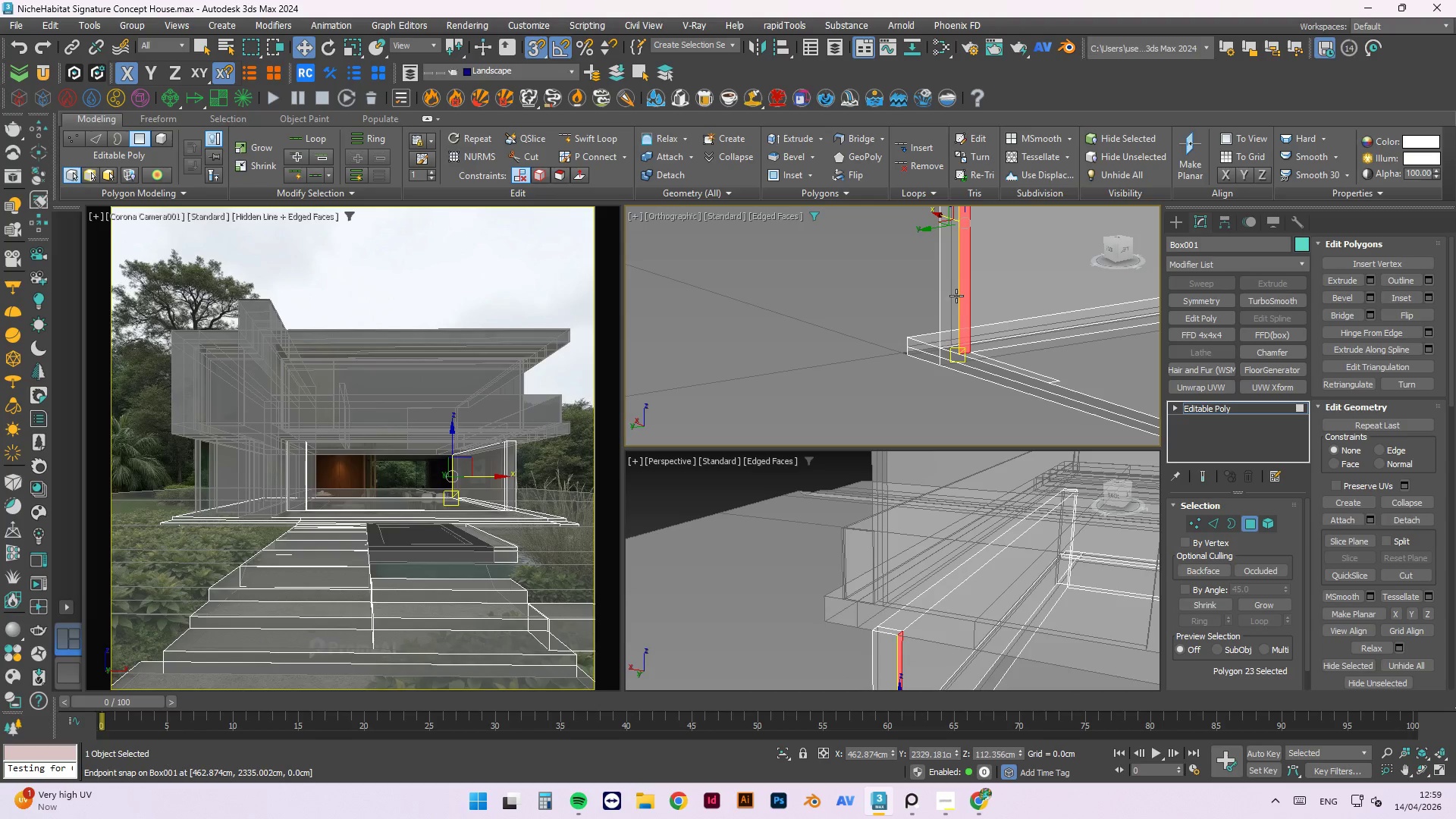 
scroll: coordinate [946, 367], scroll_direction: down, amount: 1.0
 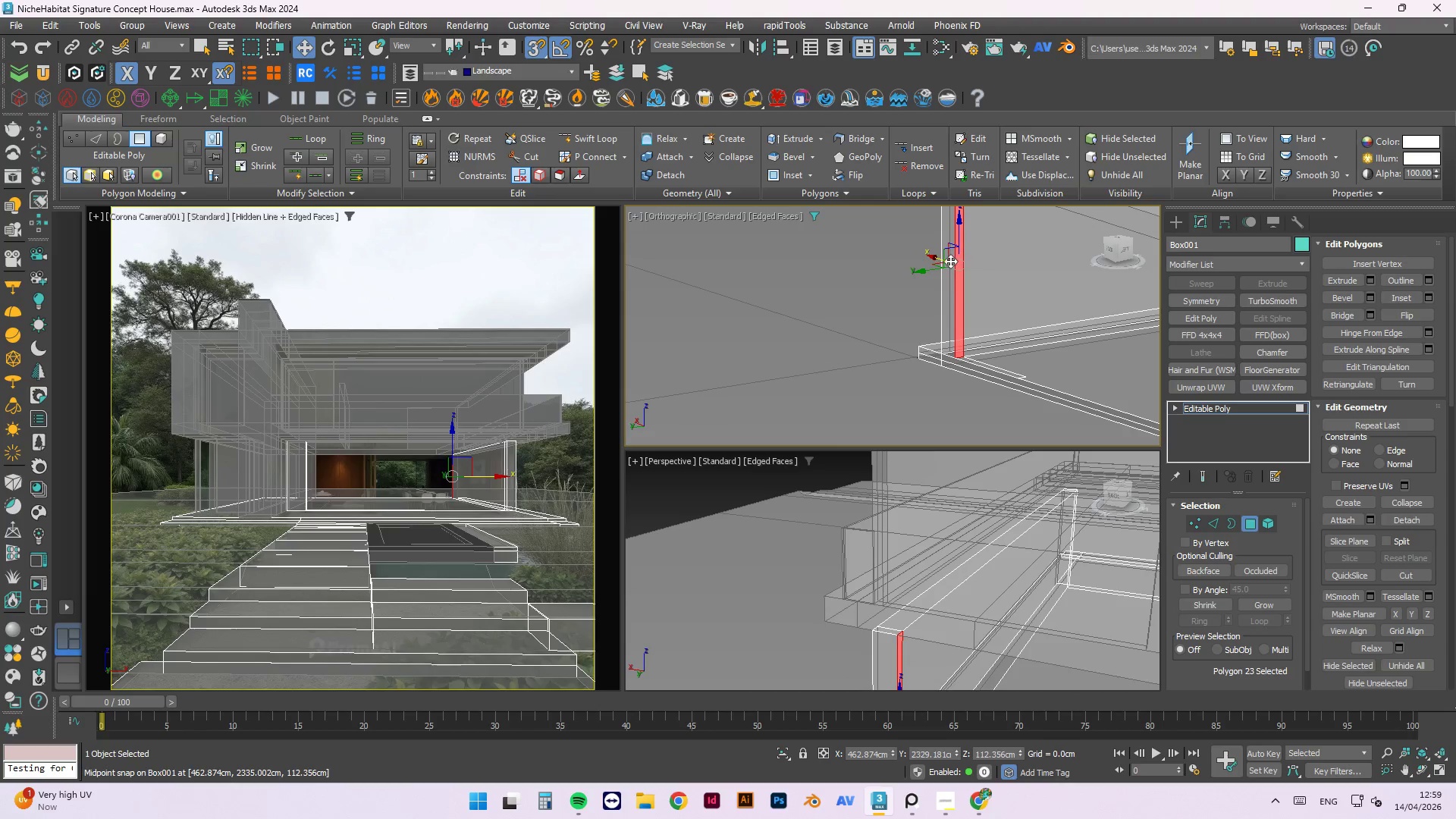 
hold_key(key=ShiftLeft, duration=1.5)
left_click_drag(start_coordinate=[938, 257], to_coordinate=[1041, 381])
 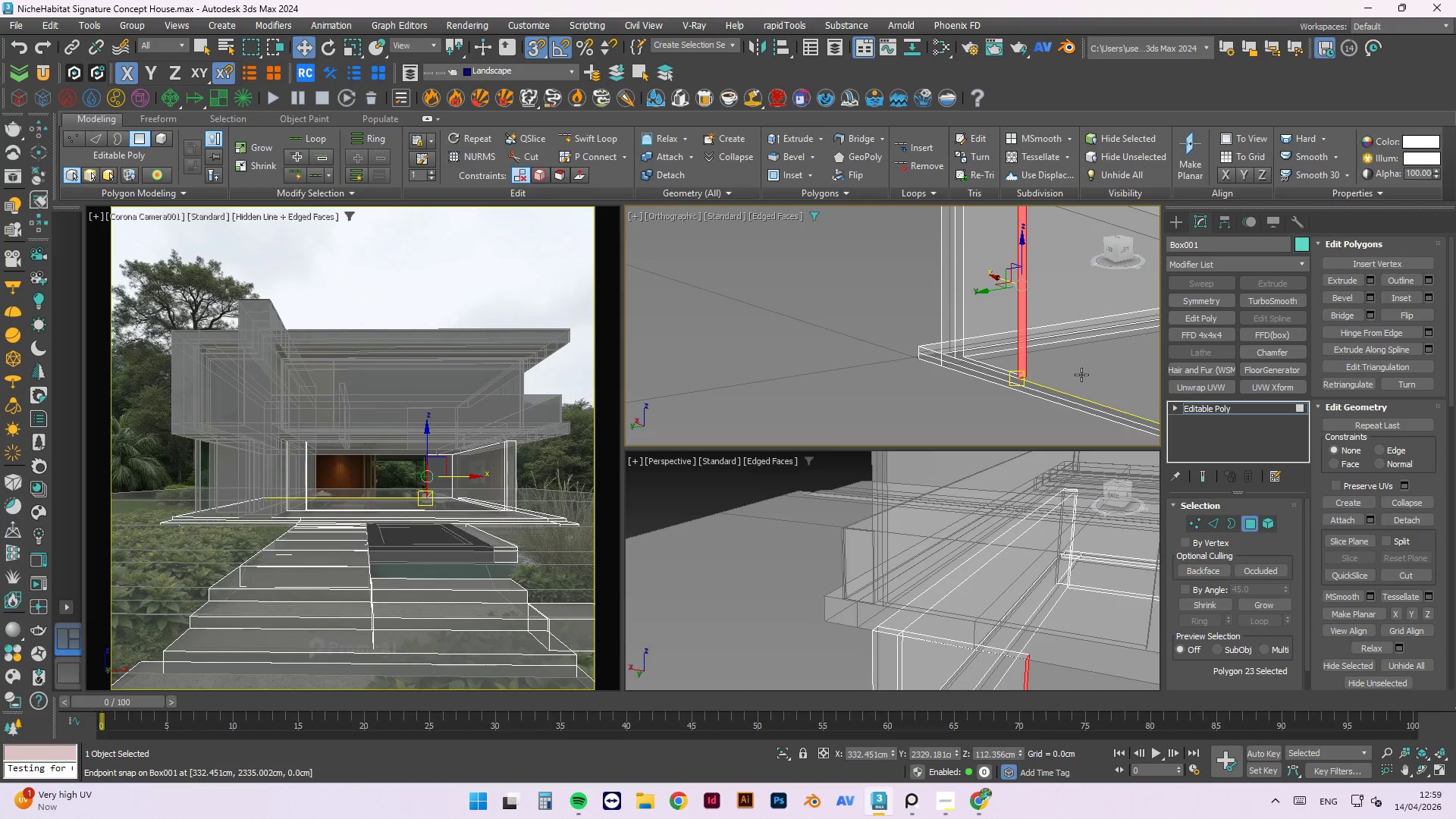 
hold_key(key=ShiftLeft, duration=0.84)
 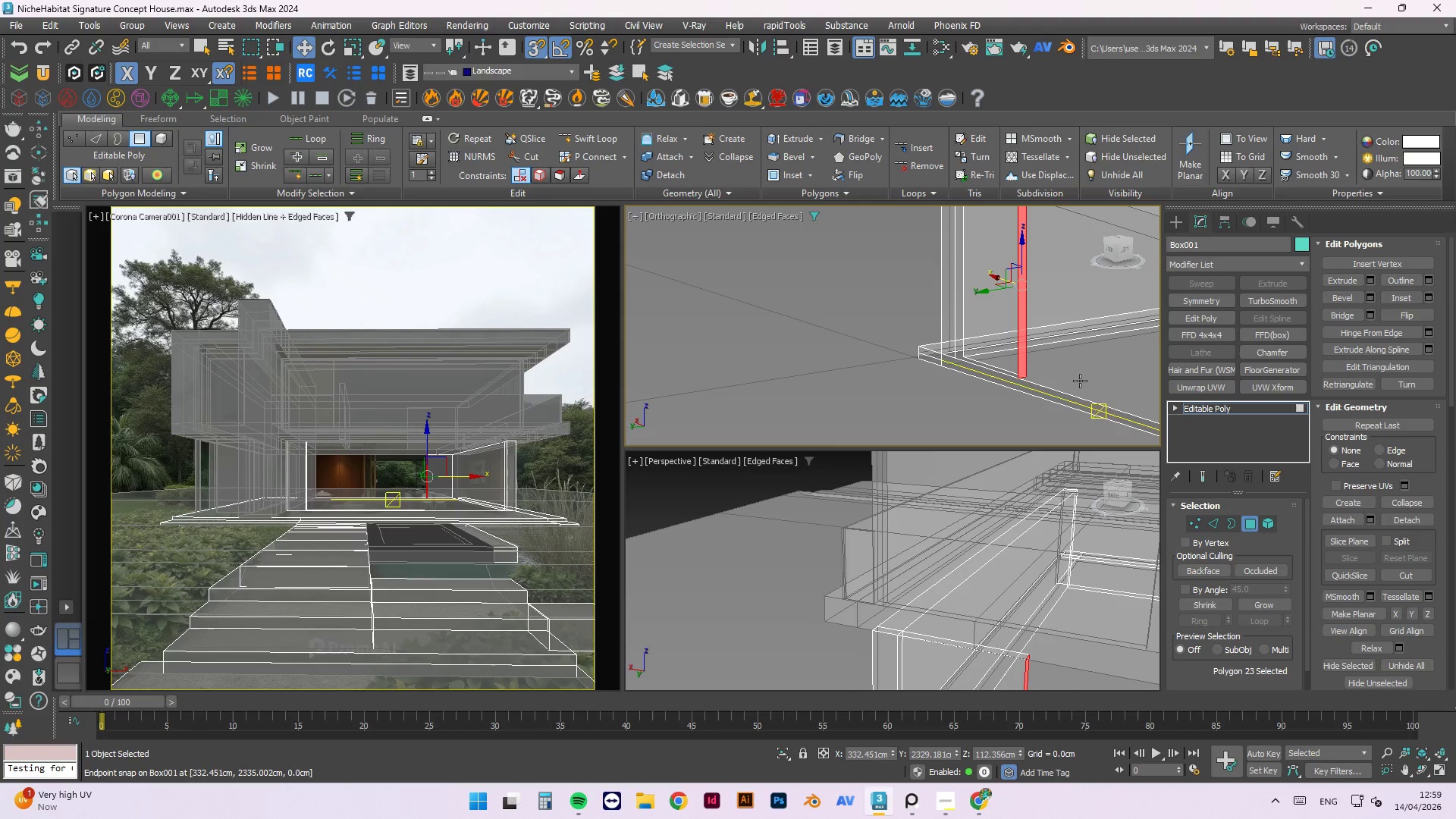 
key(Control+Z)
 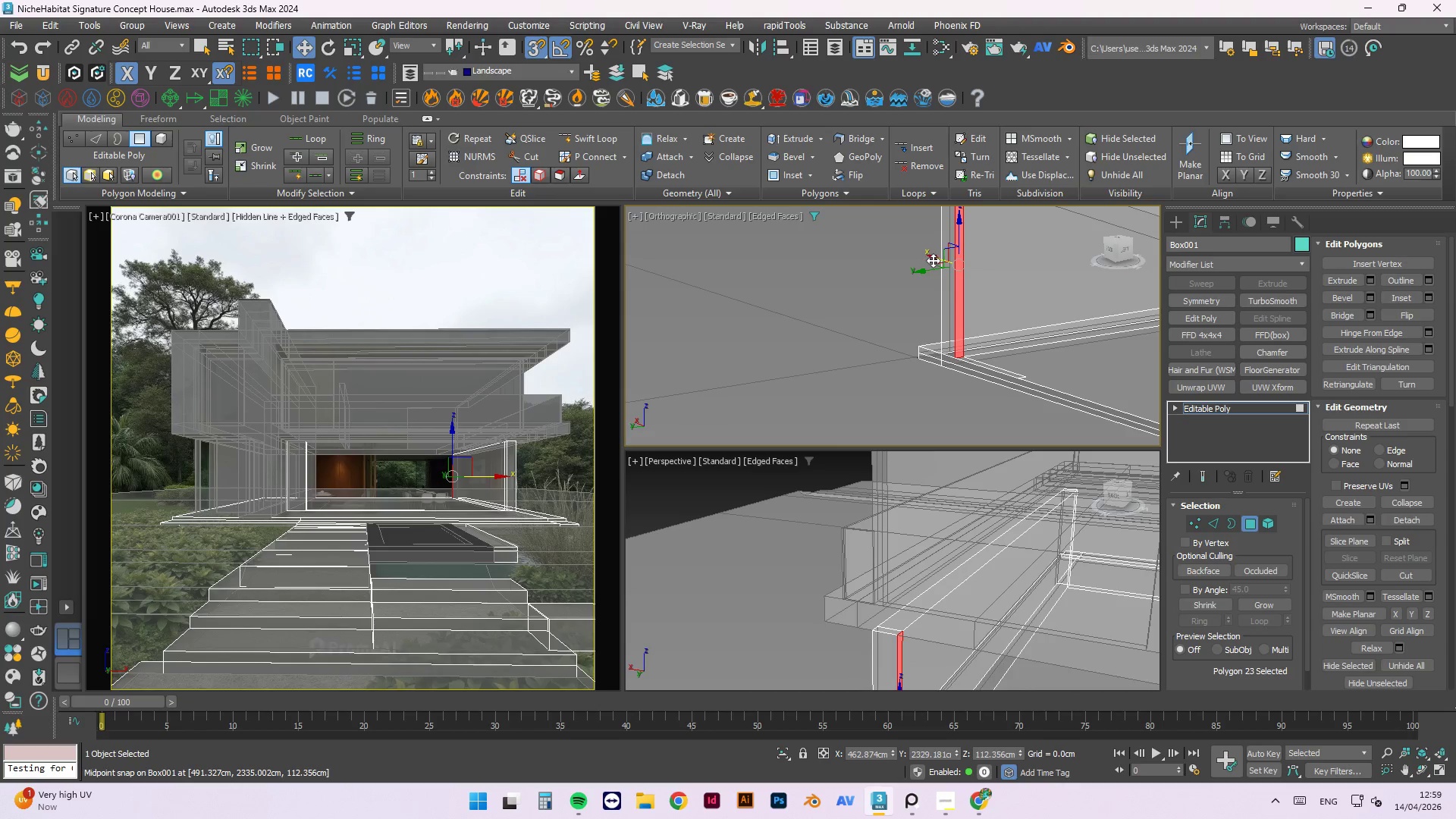 
hold_key(key=ShiftLeft, duration=1.5)
left_click_drag(start_coordinate=[933, 259], to_coordinate=[1033, 384])
 